 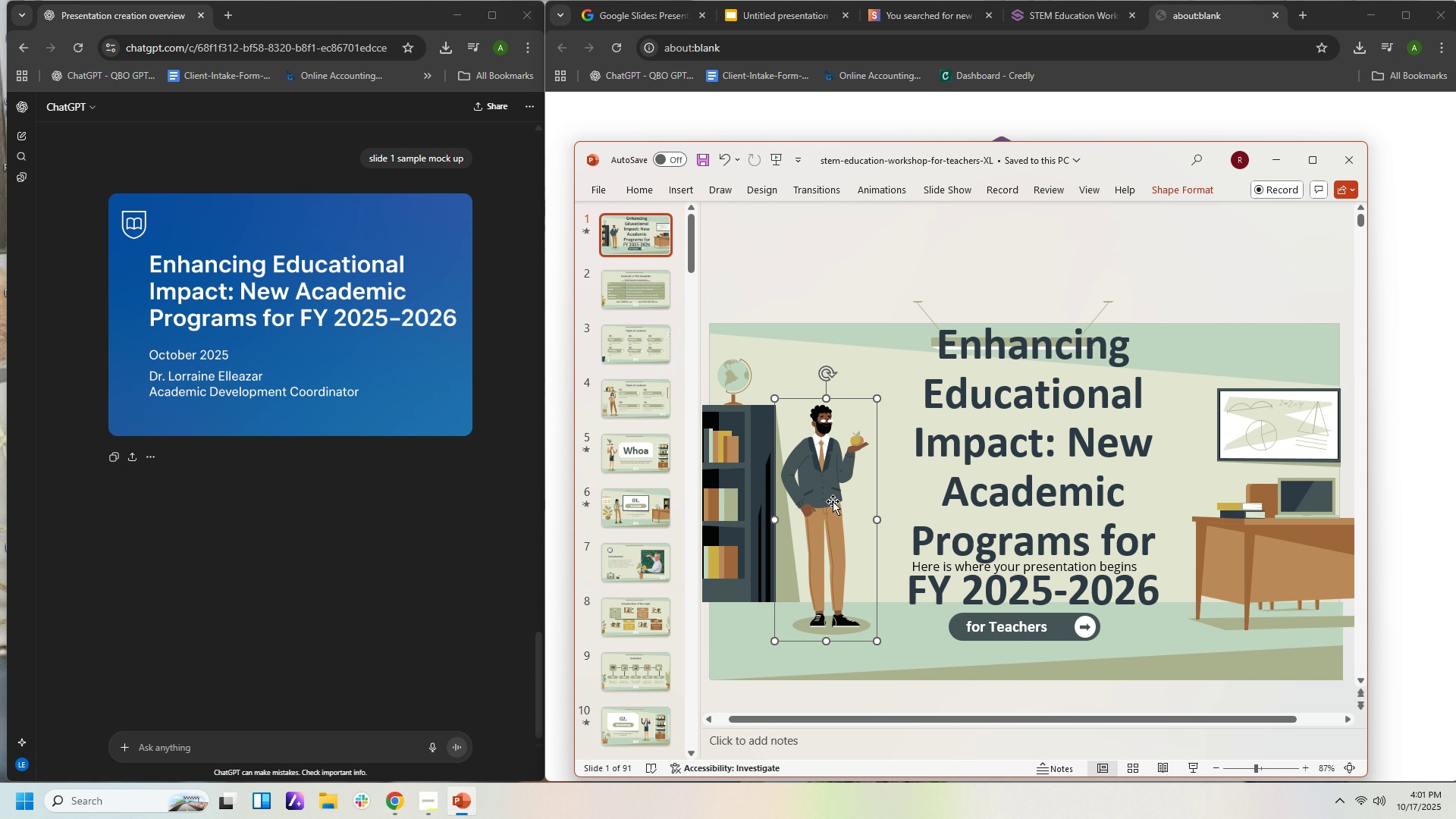 
key(Delete)
 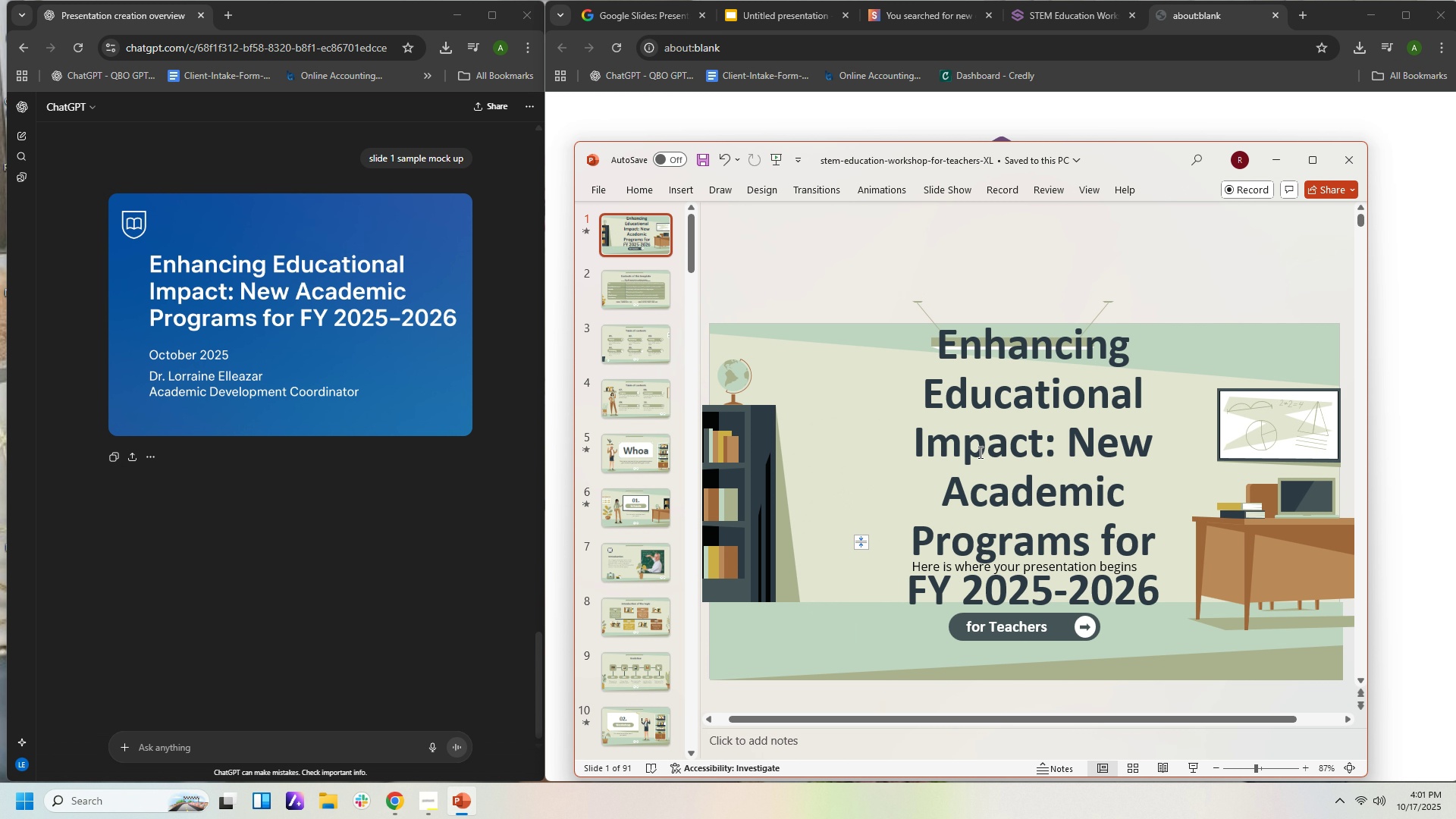 
left_click([979, 452])
 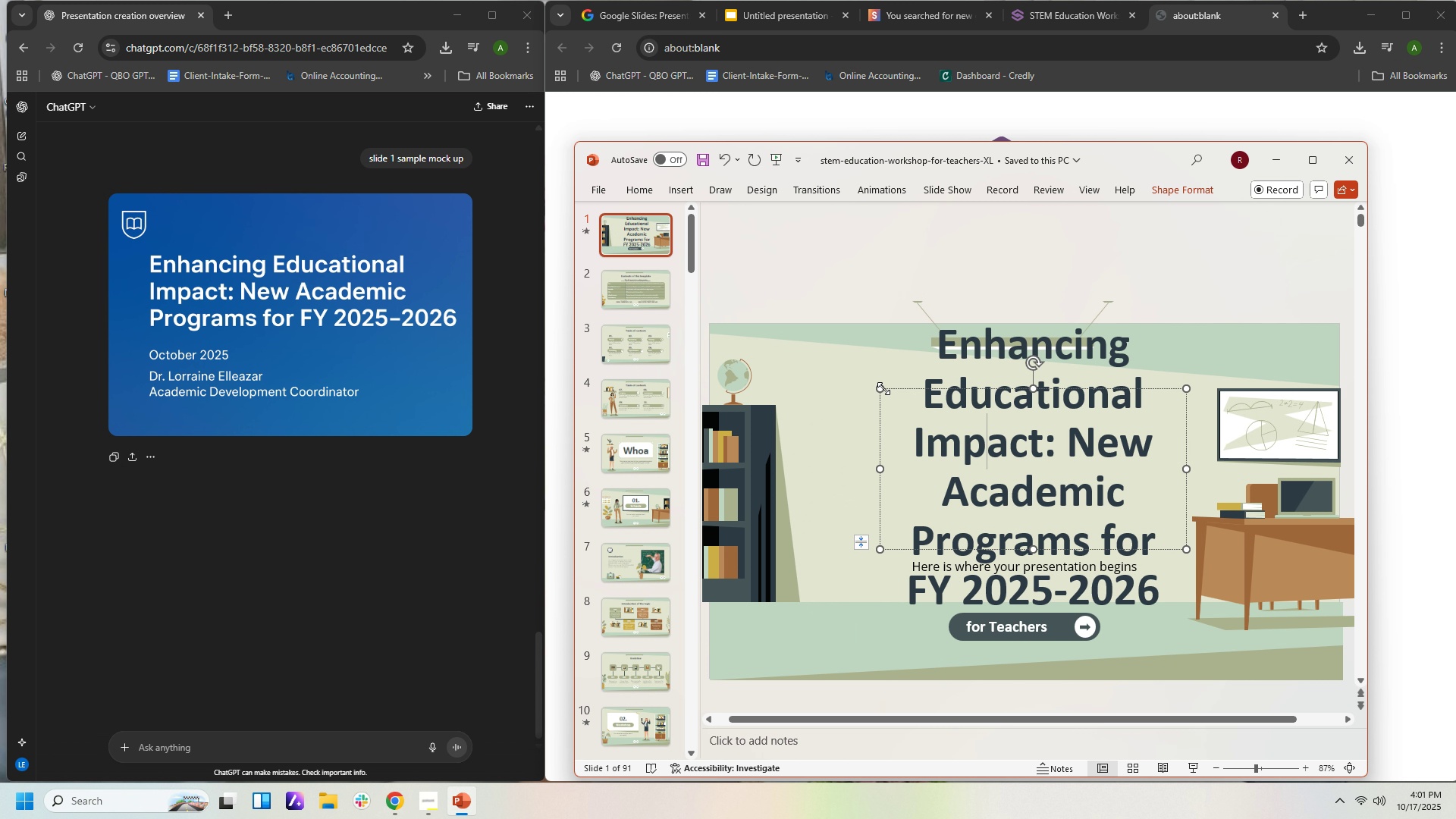 
left_click_drag(start_coordinate=[883, 388], to_coordinate=[772, 366])
 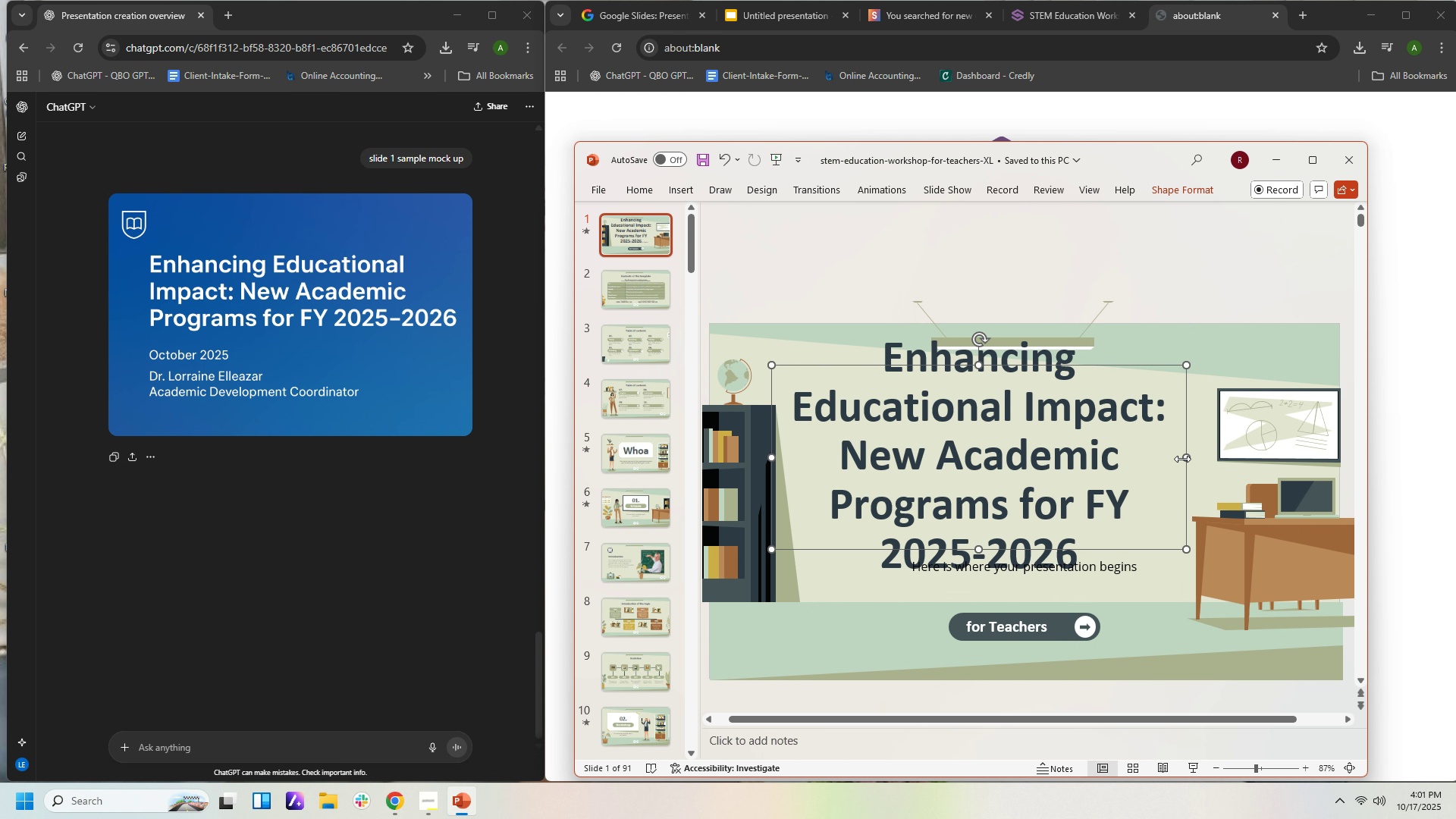 
left_click_drag(start_coordinate=[1182, 459], to_coordinate=[1213, 455])
 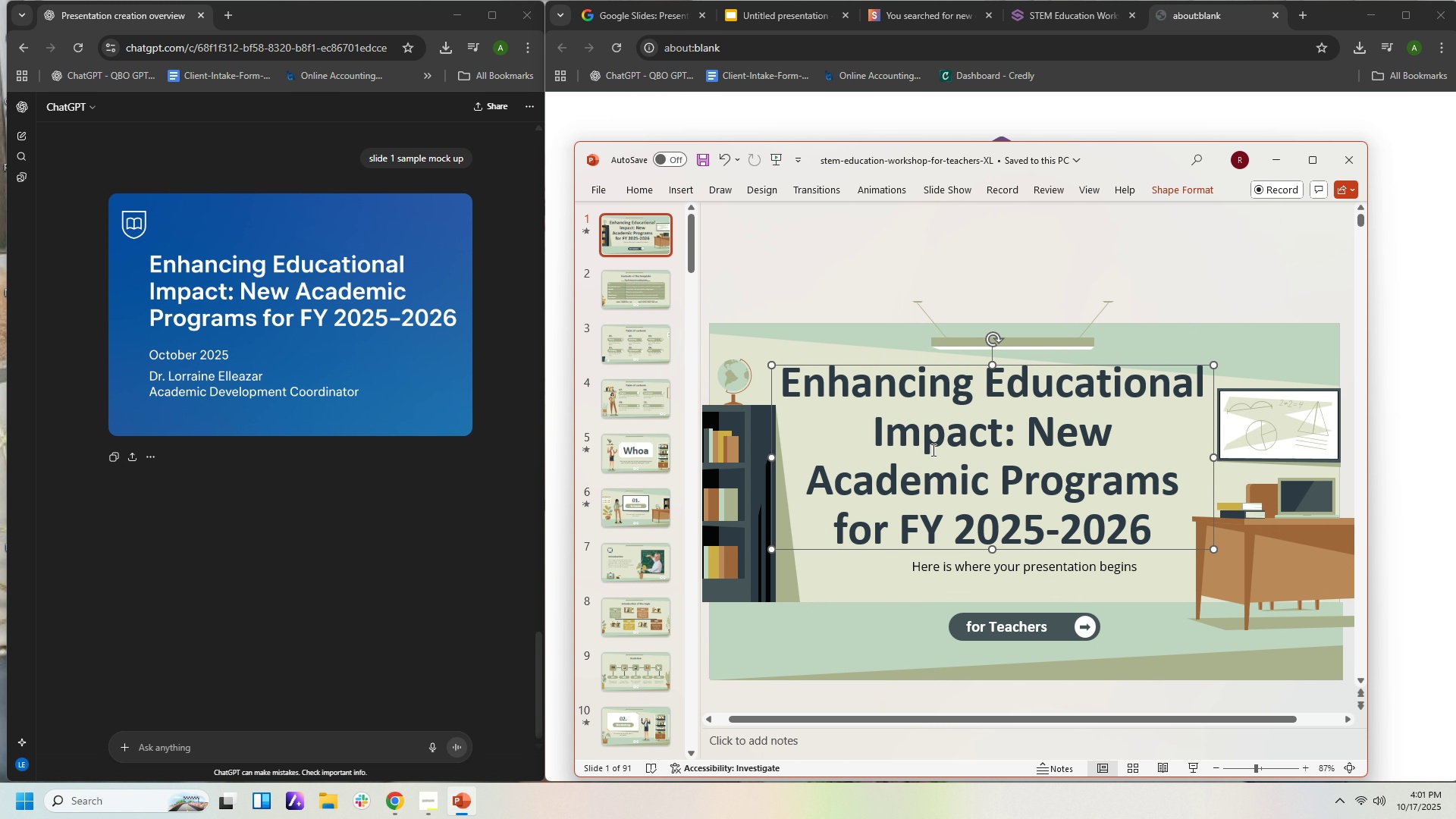 
left_click([932, 450])
 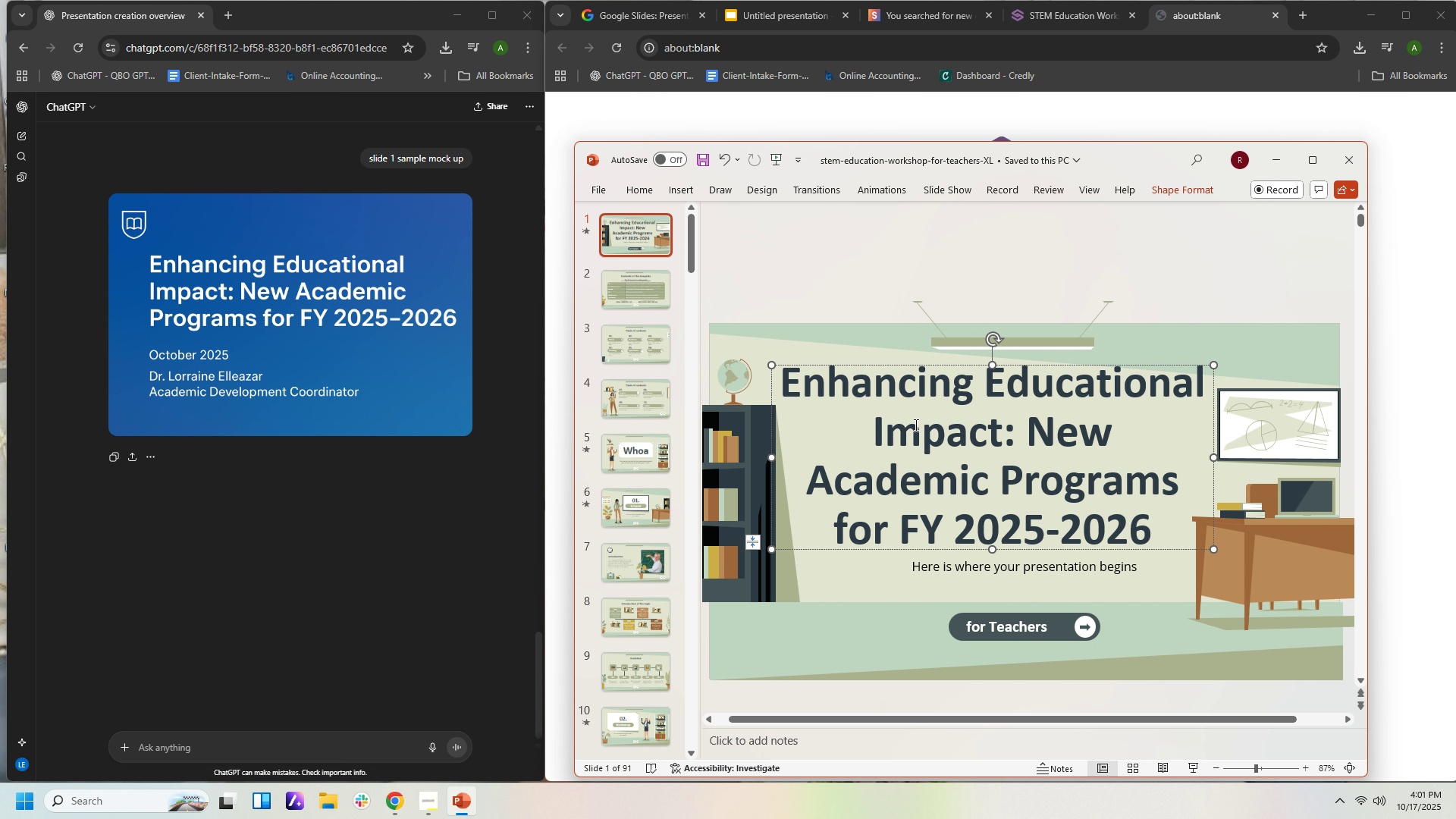 
key(Control+L)
 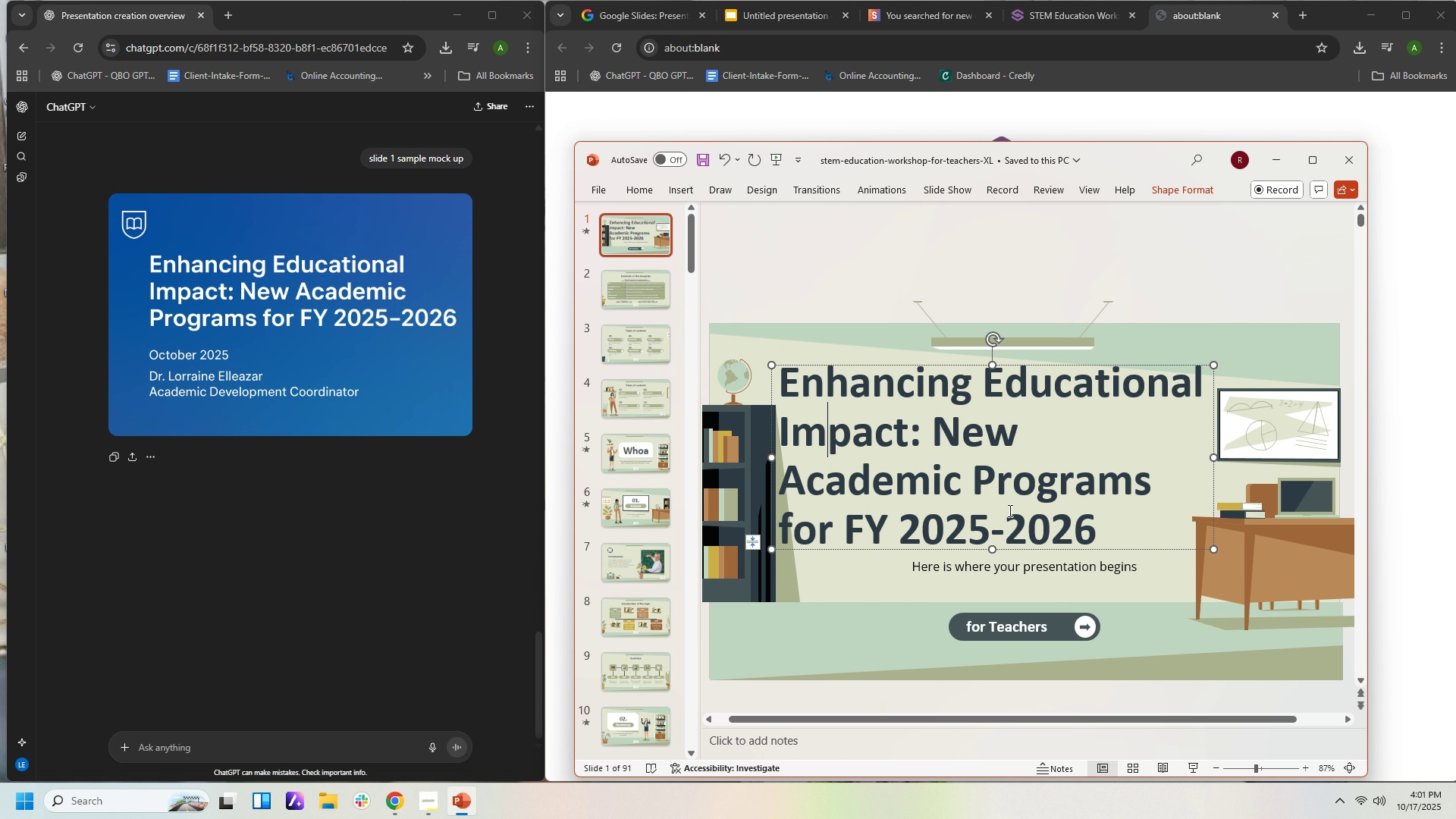 
wait(5.15)
 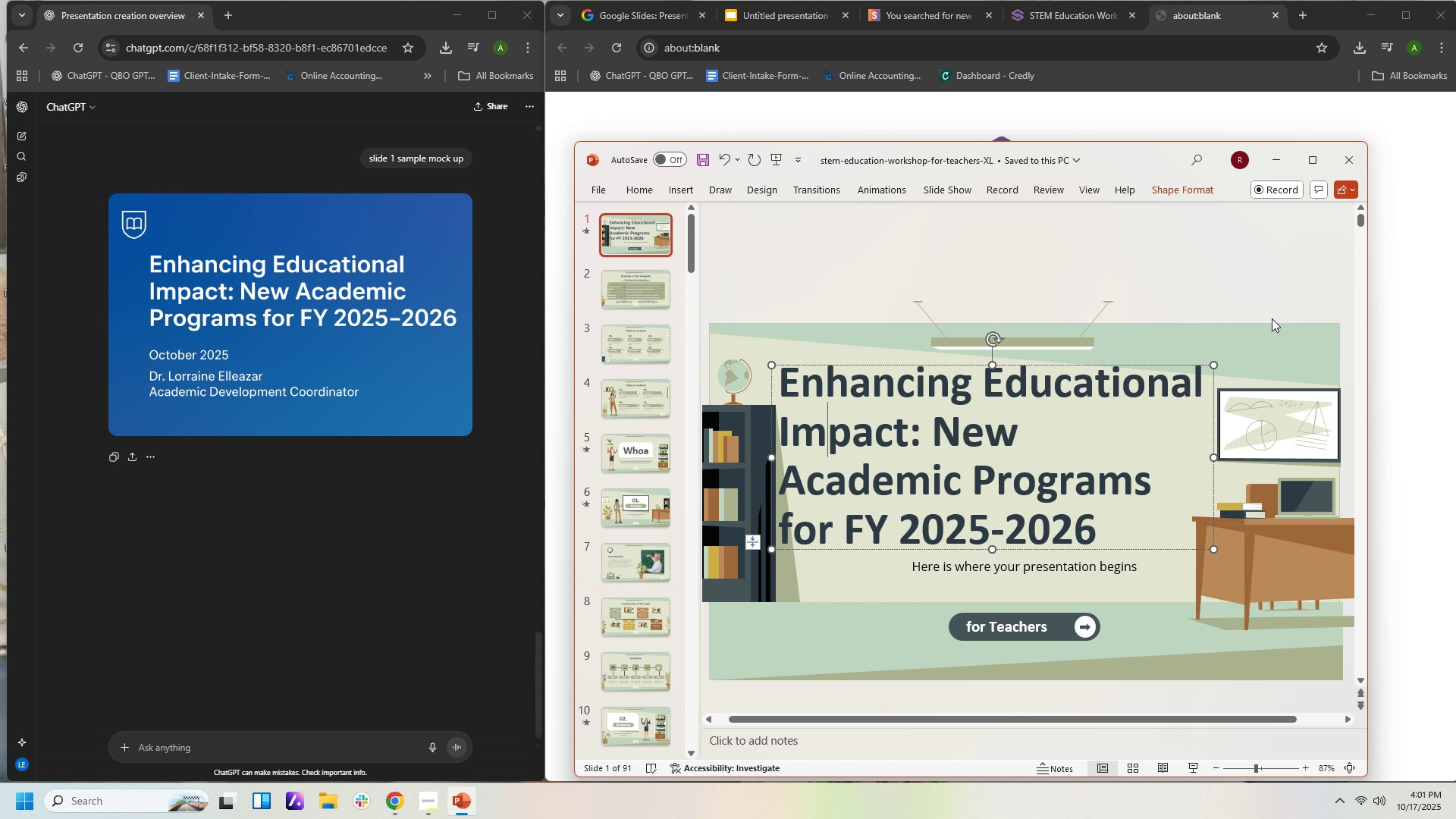 
left_click([1008, 568])
 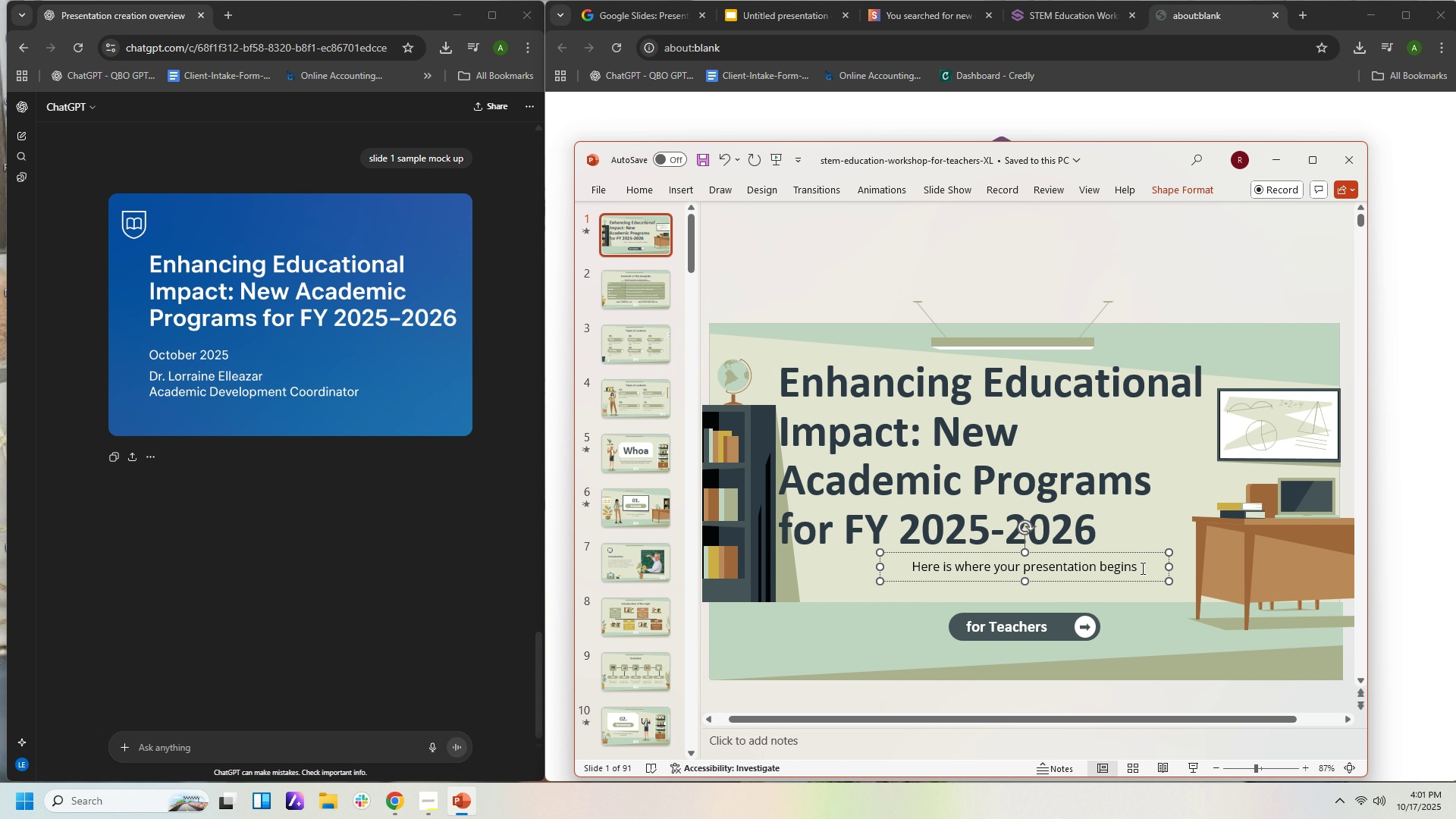 
left_click_drag(start_coordinate=[1141, 568], to_coordinate=[864, 576])
 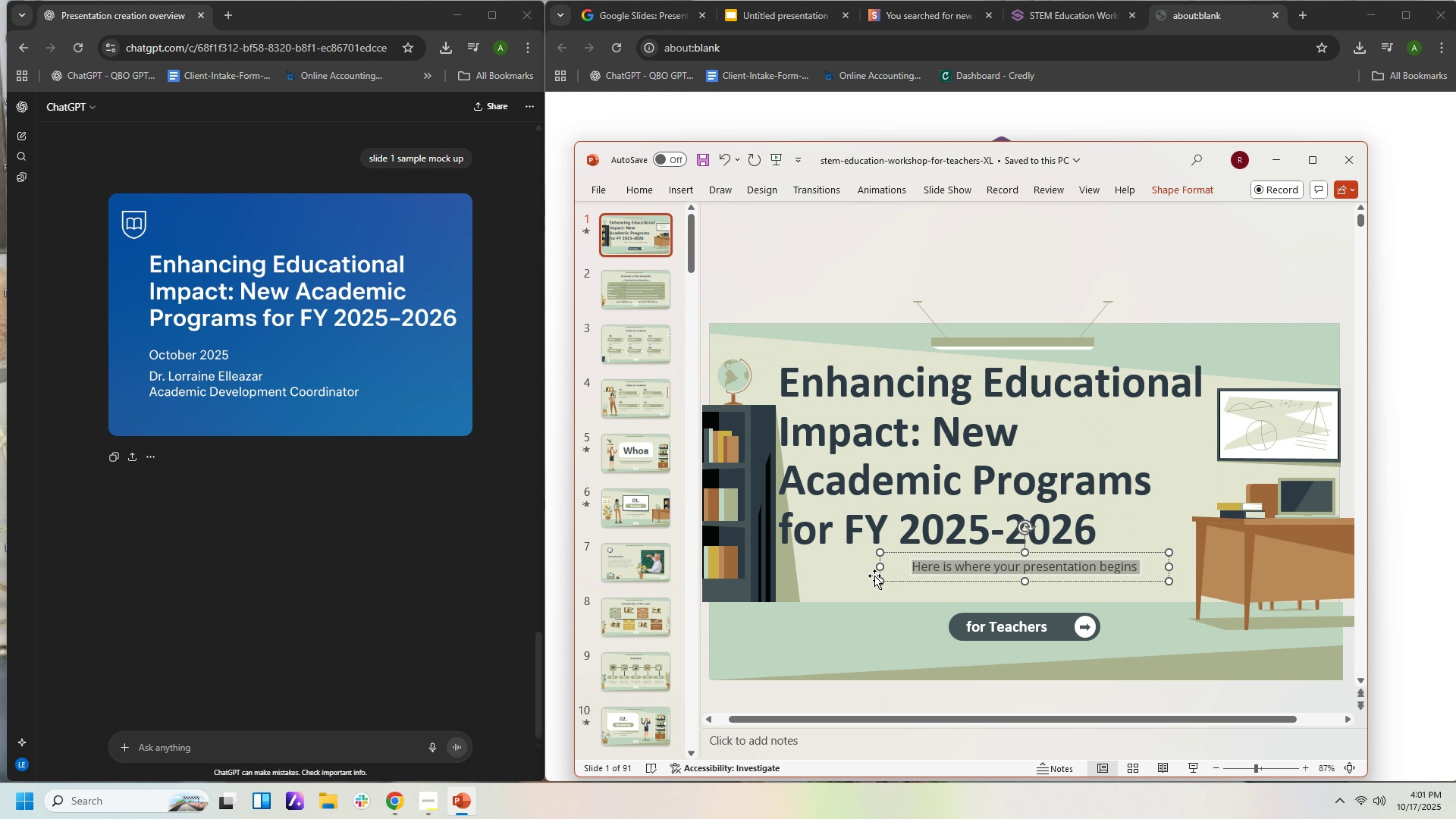 
type(October 201)
key(Backspace)
type(25)
 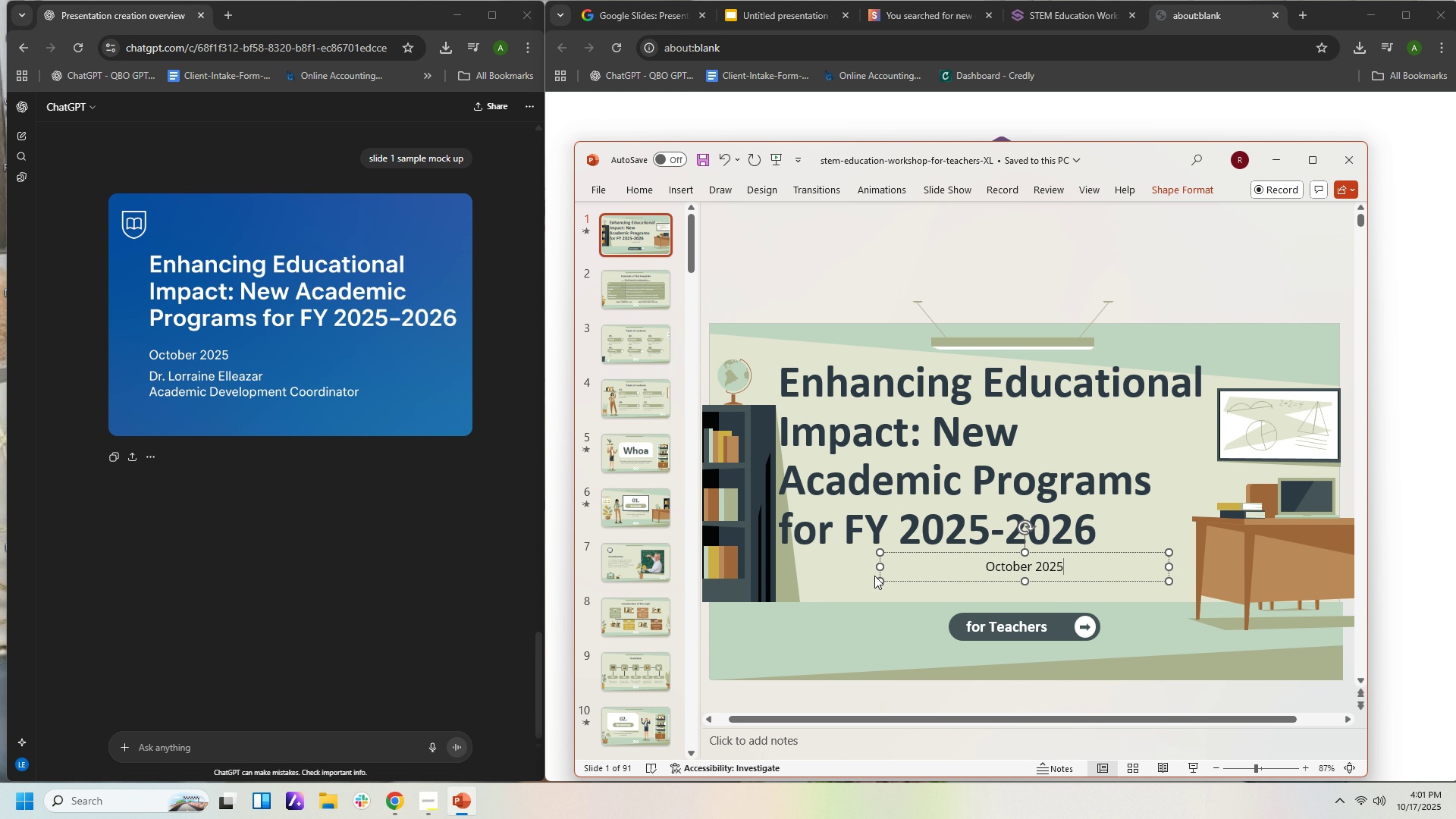 
key(Enter)
 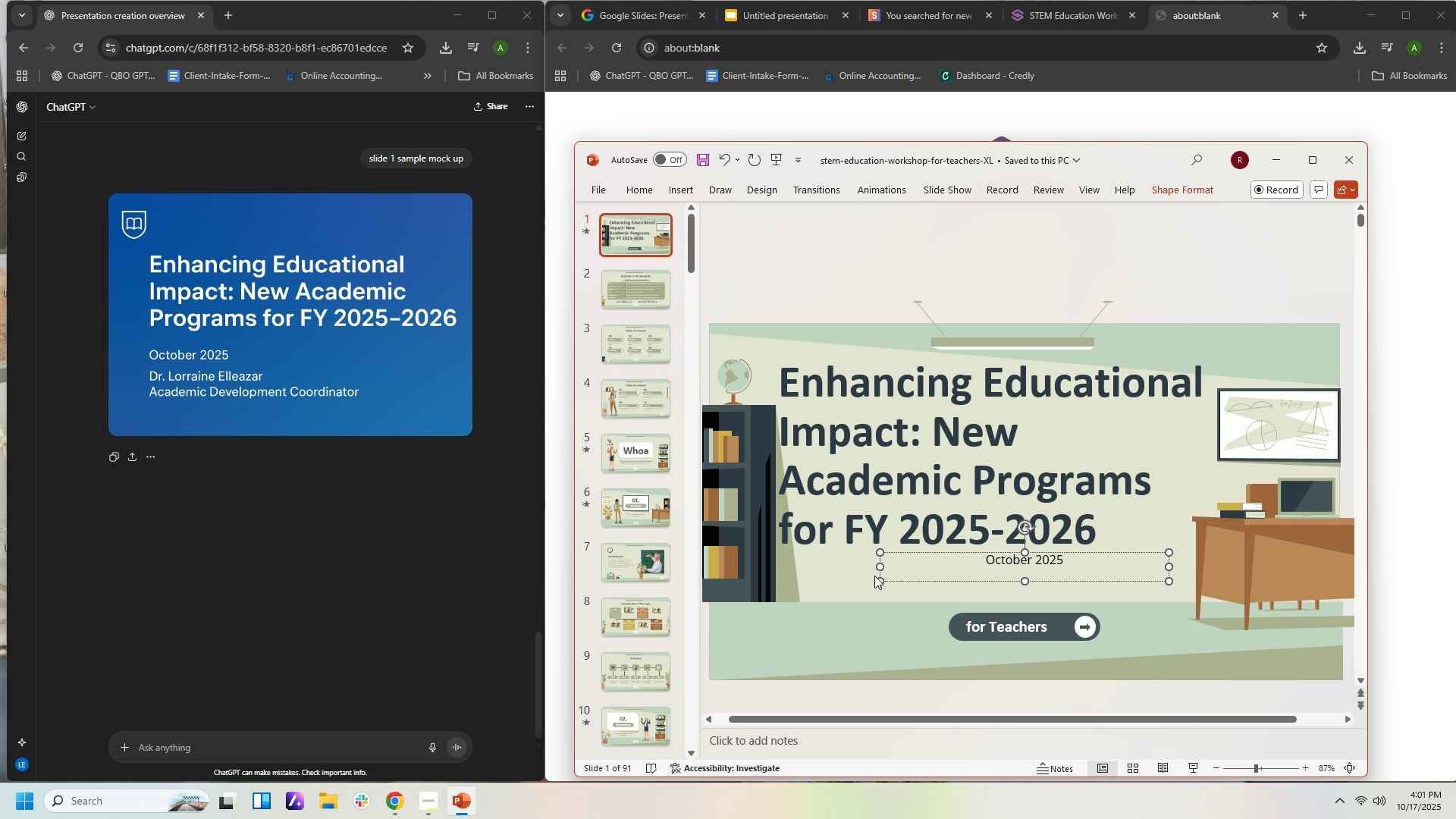 
type(Dr. Lar)
key(Backspace)
type(ura S,)
key(Backspace)
type(mith)
 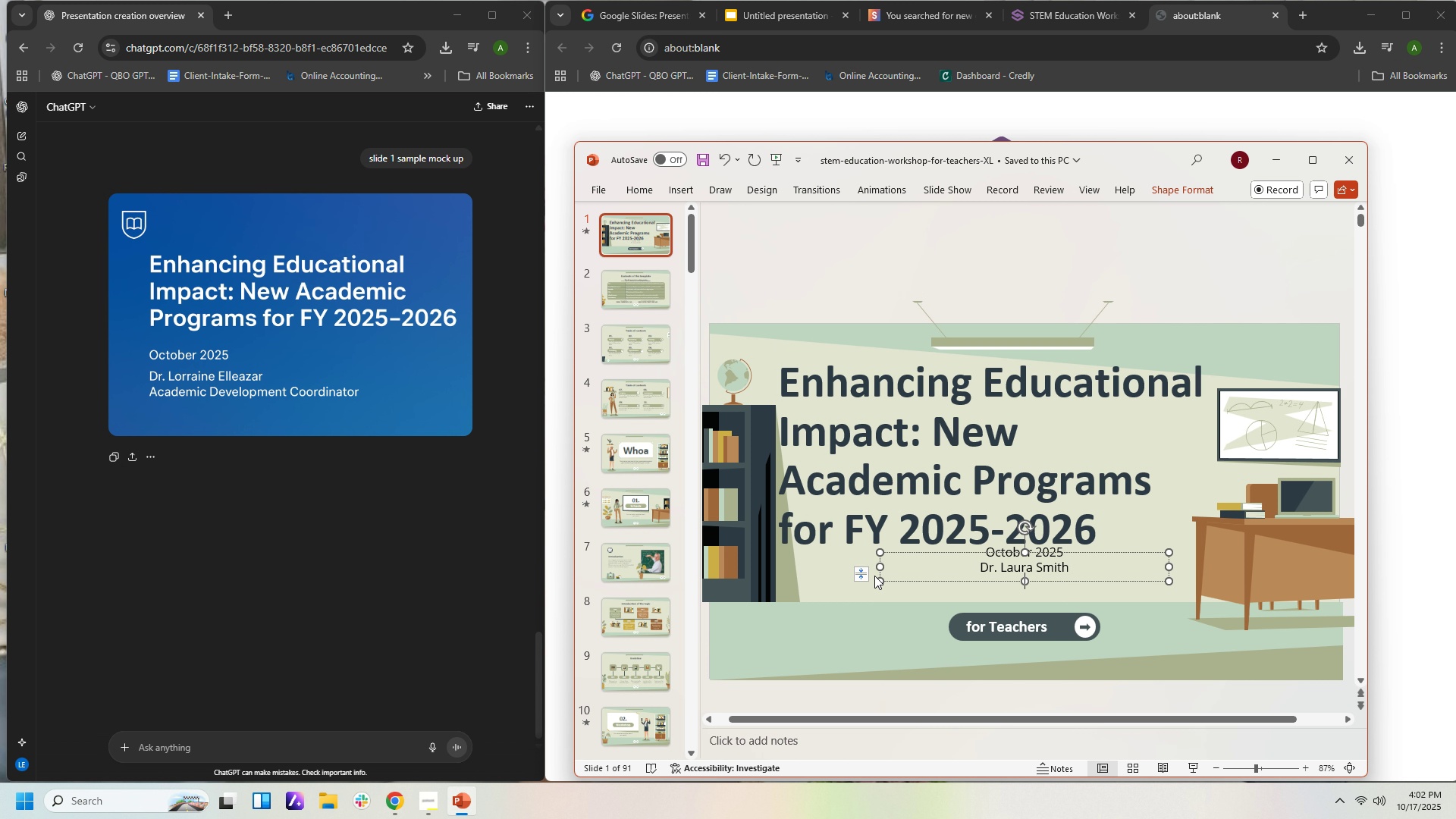 
 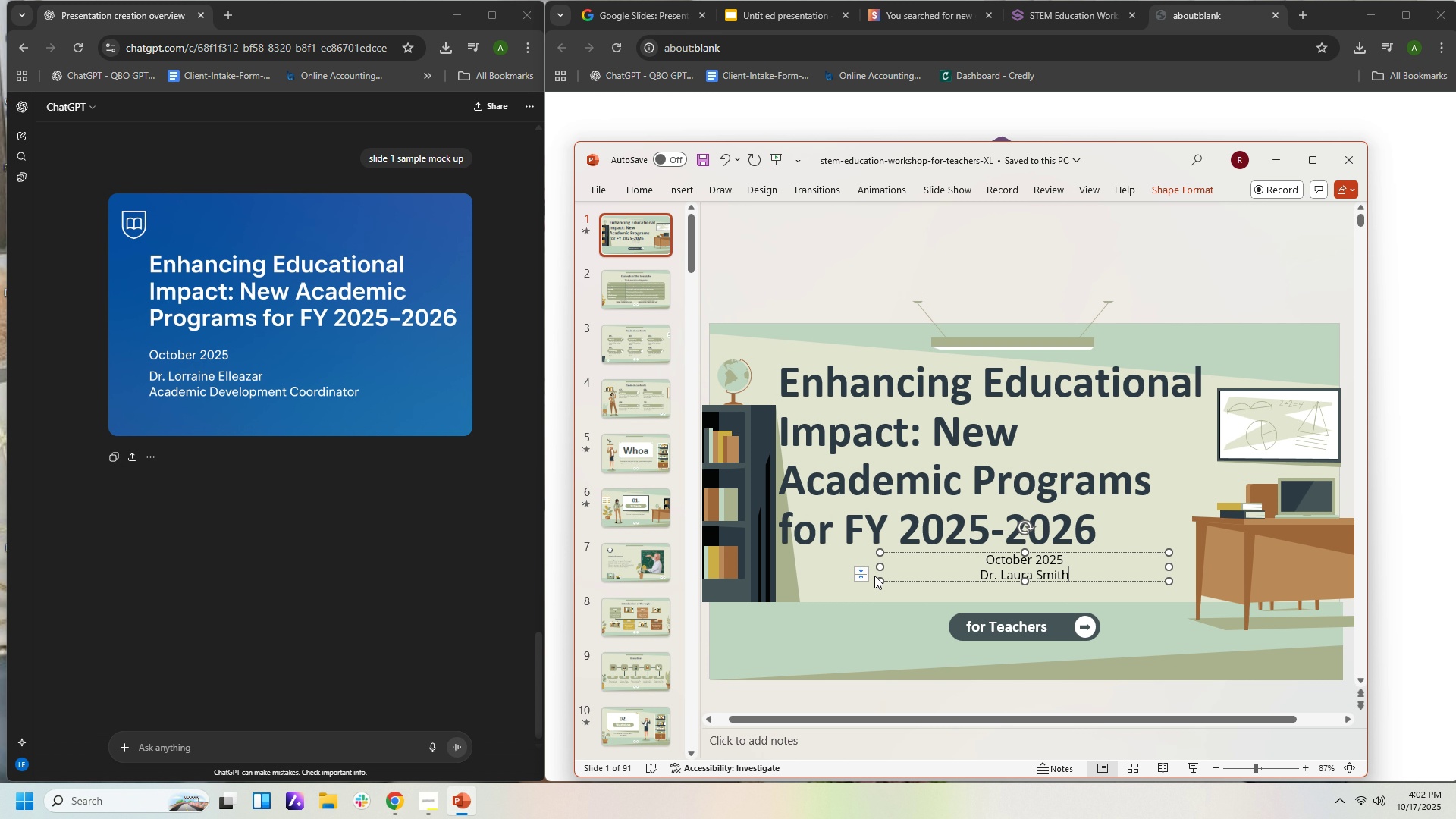 
key(Enter)
 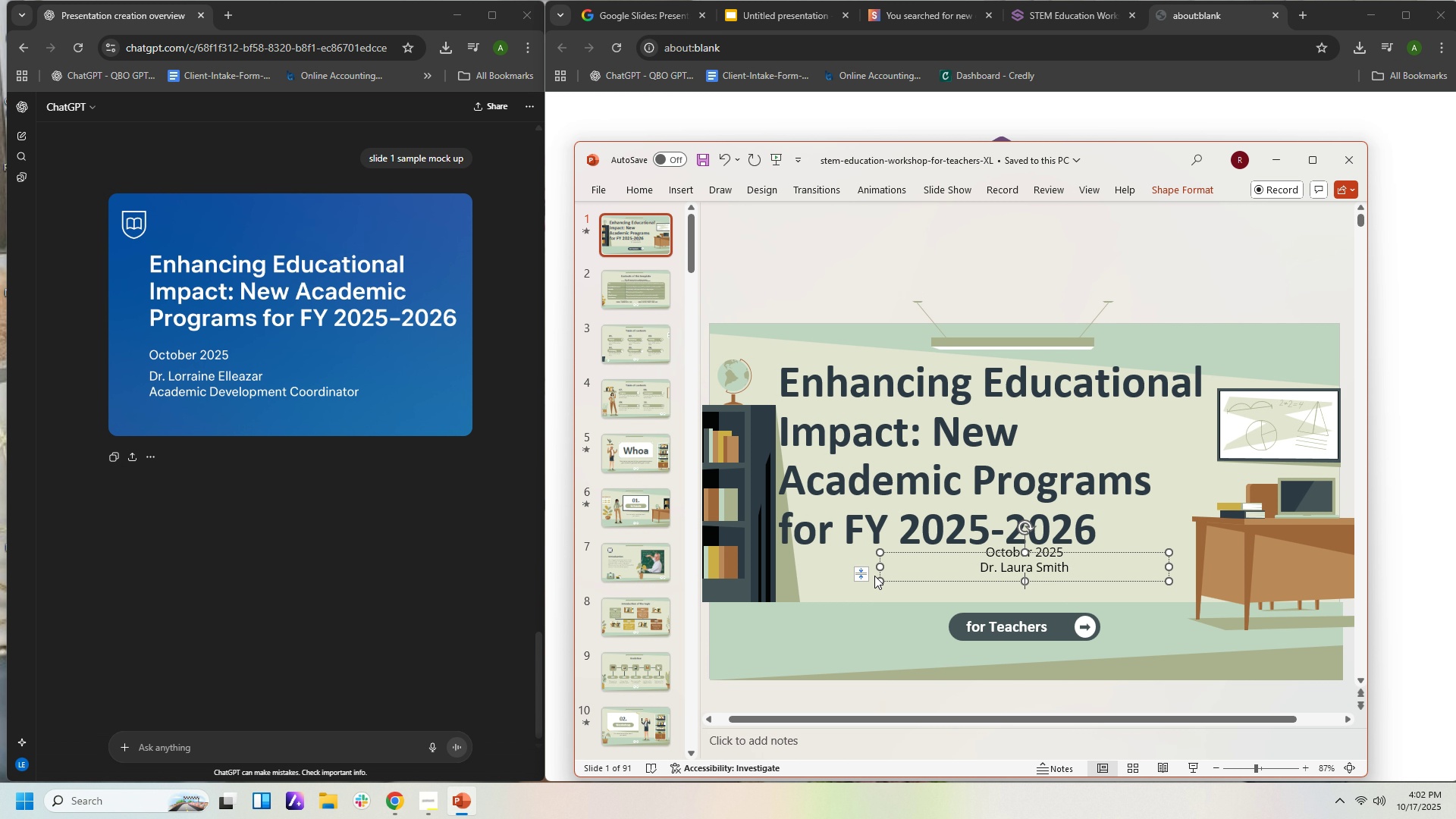 
type(Academic Developmeny )
key(Backspace)
key(Backspace)
type(t Coordinatoer)
key(Backspace)
key(Backspace)
type(r)
 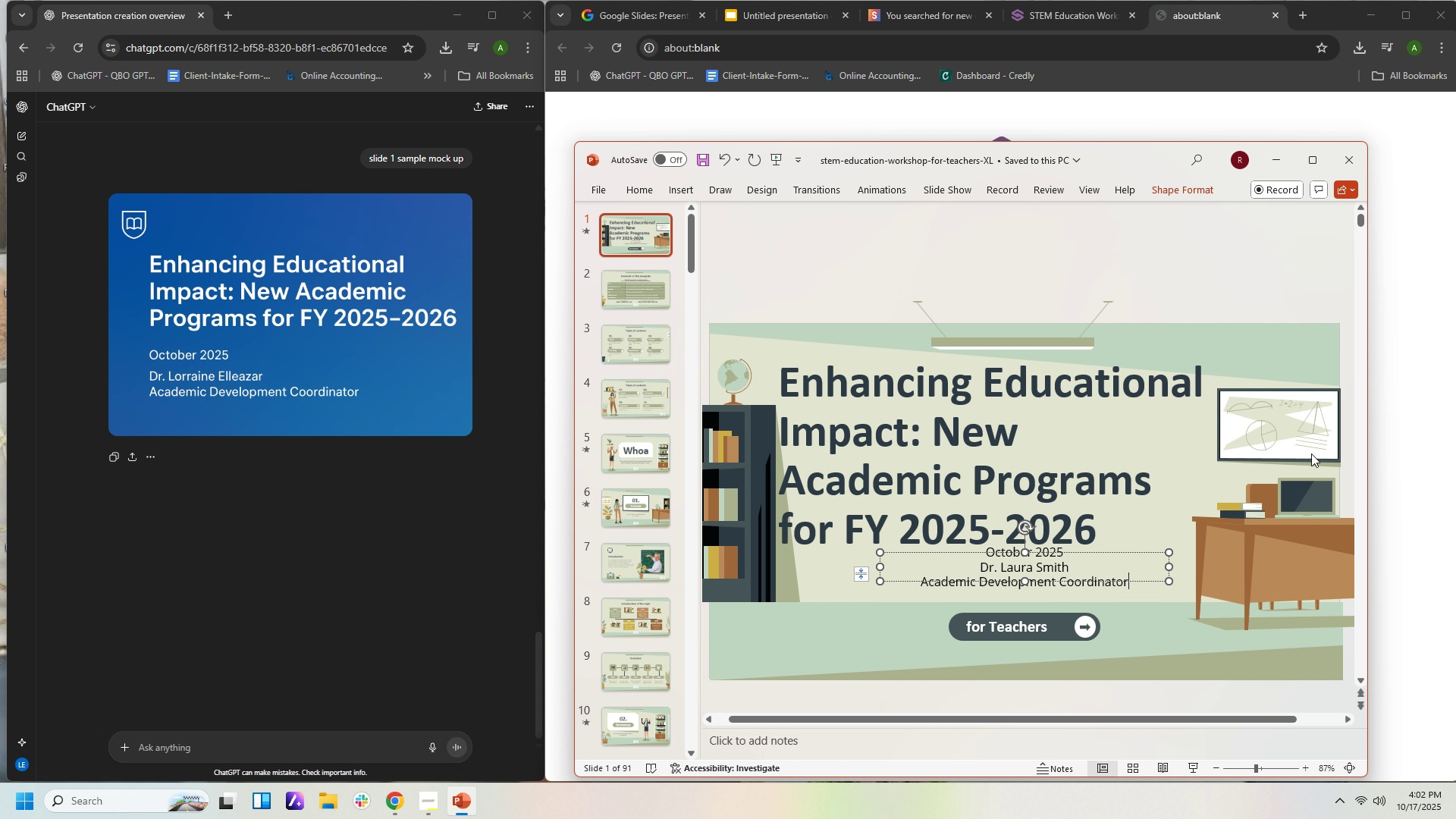 
left_click_drag(start_coordinate=[1023, 554], to_coordinate=[1022, 534])
 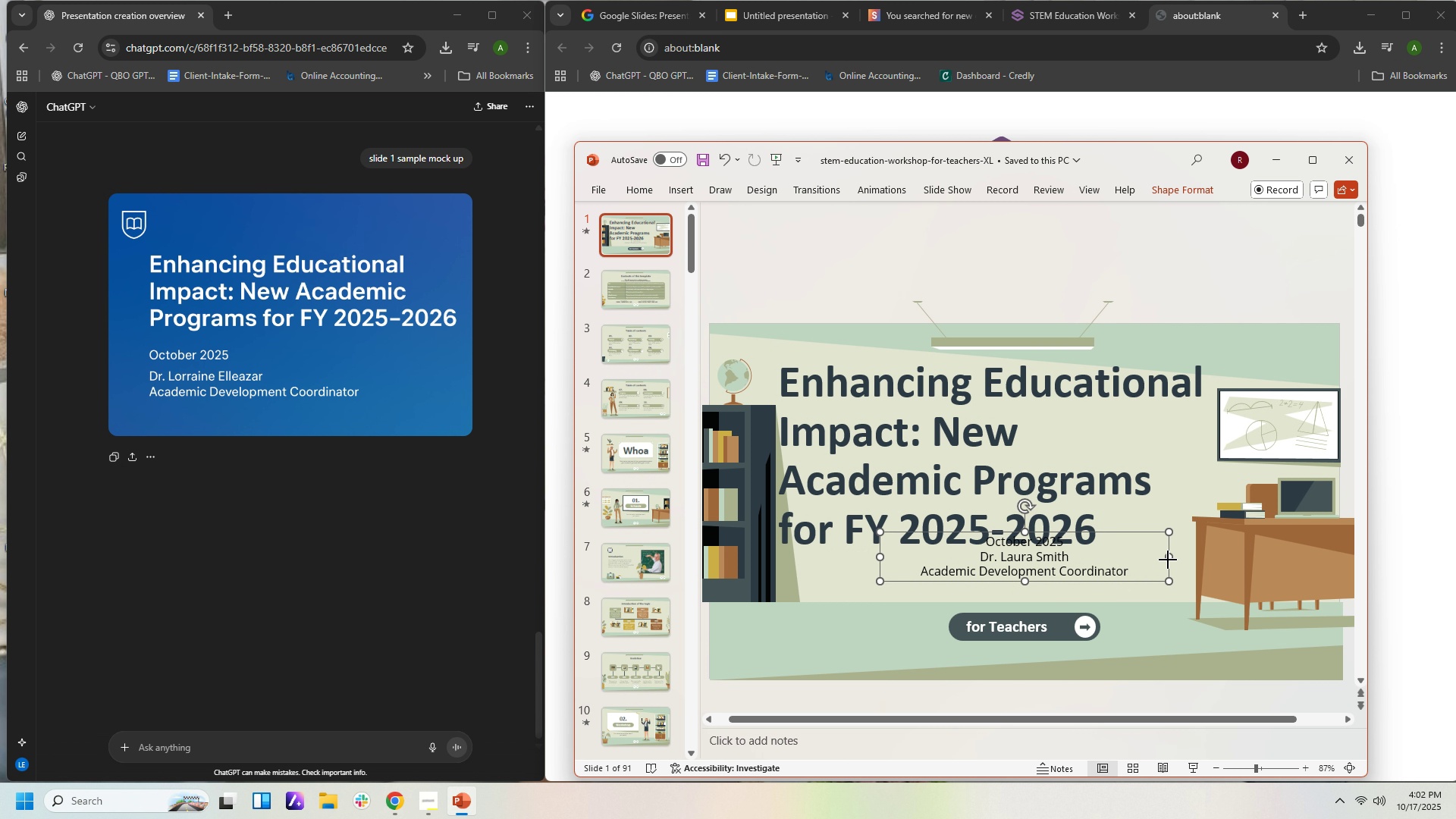 
left_click_drag(start_coordinate=[1168, 560], to_coordinate=[1103, 561])
 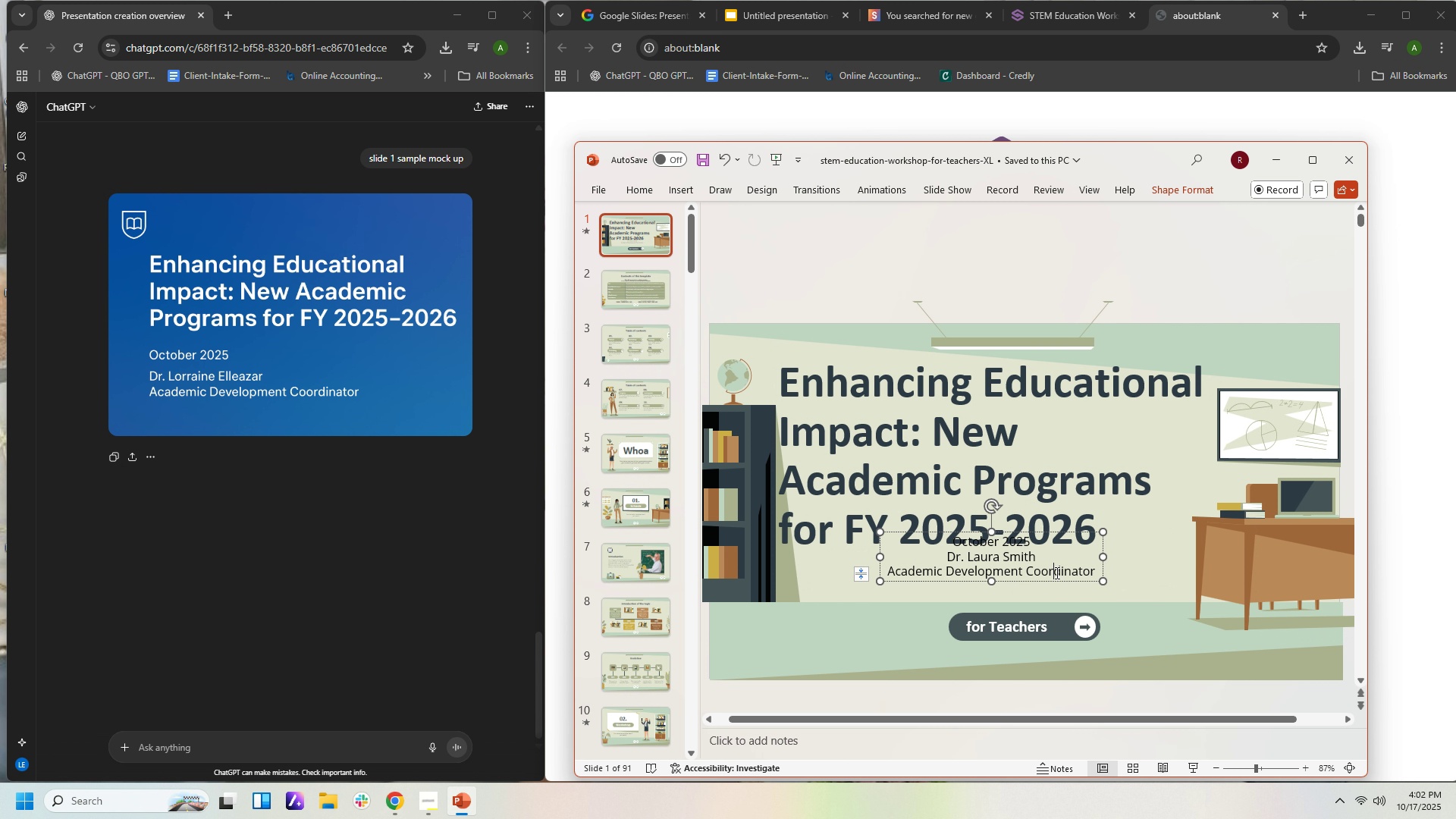 
left_click([1056, 573])
 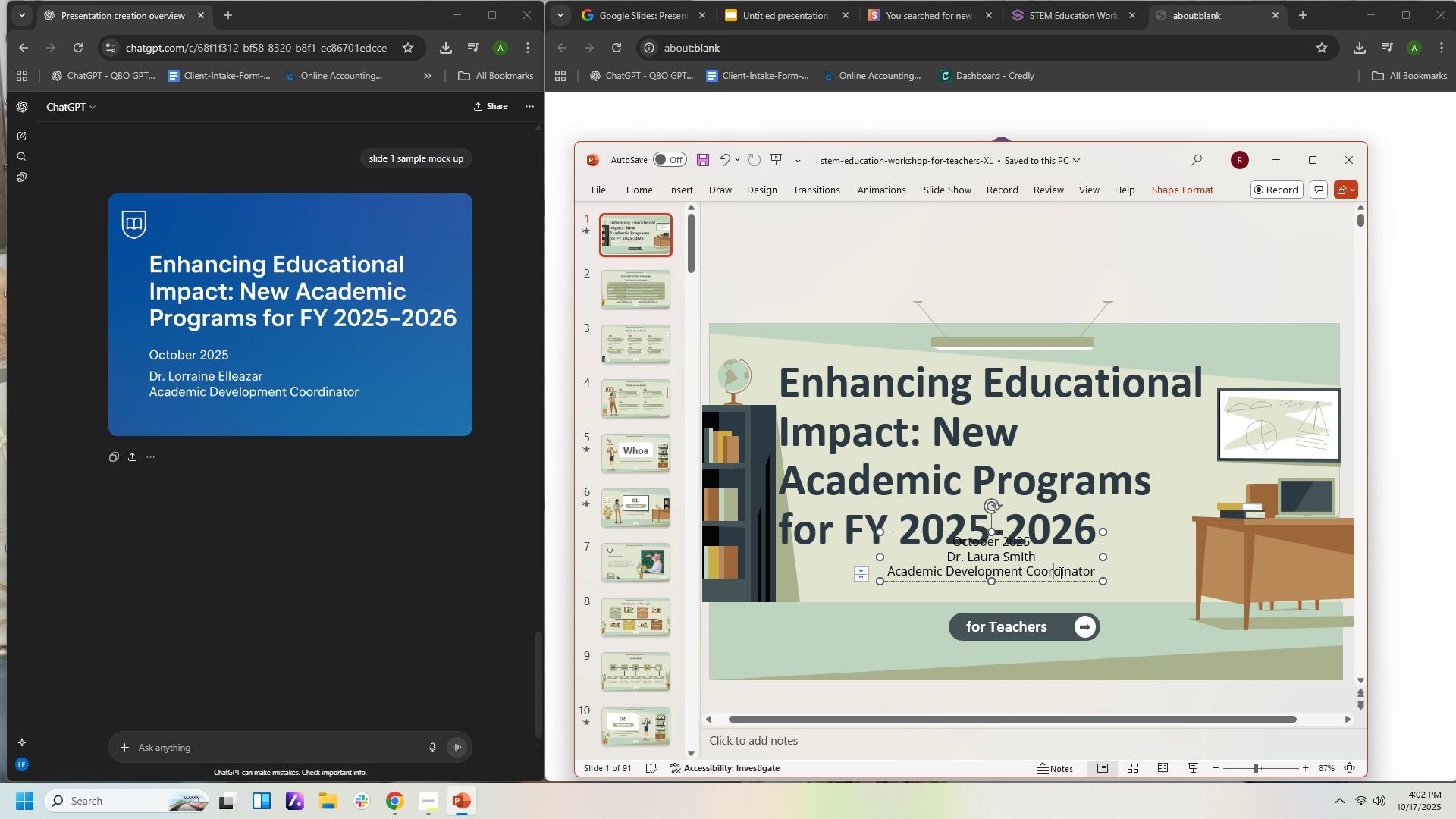 
key(Control+L)
 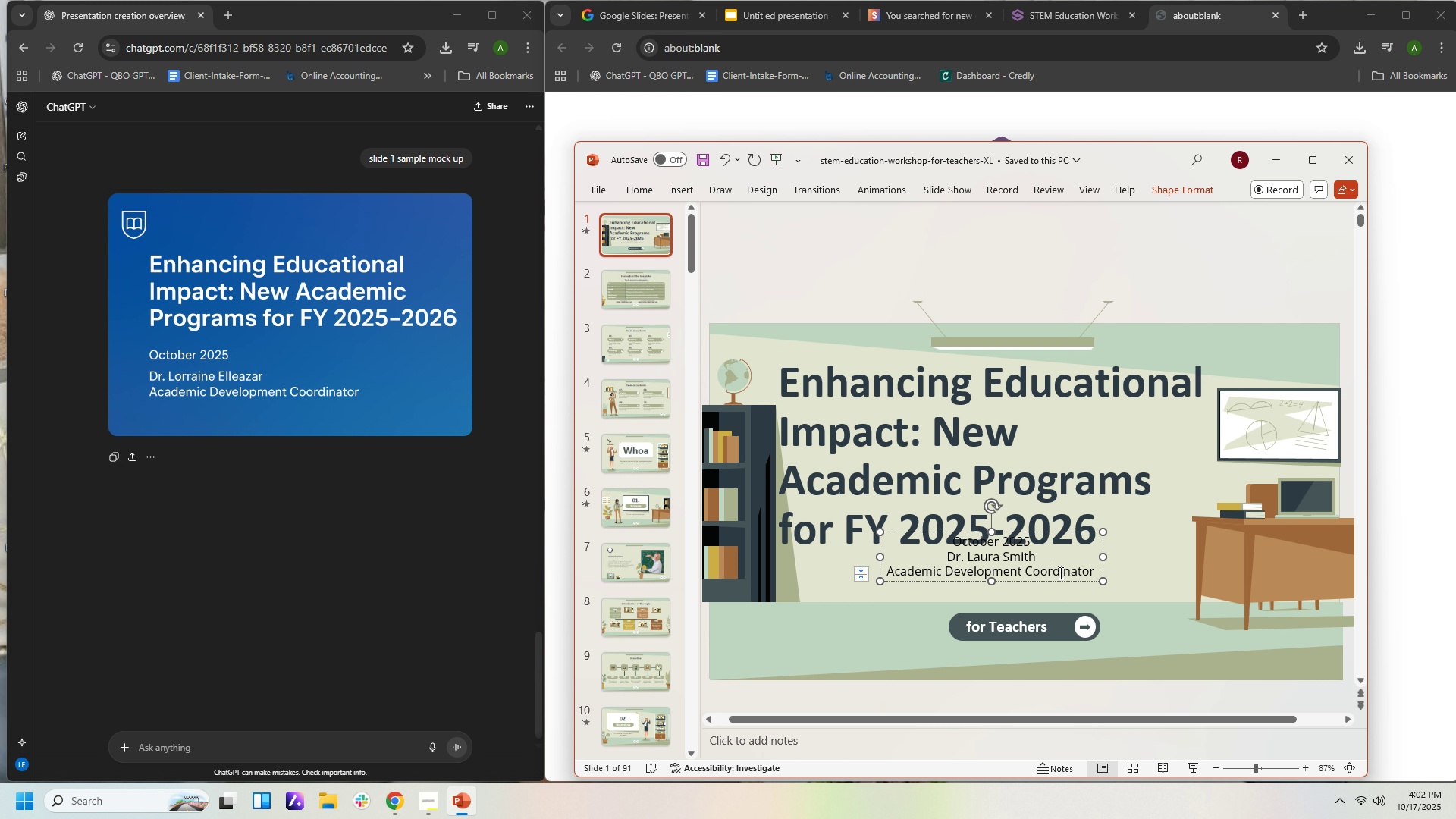 
key(Control+L)
 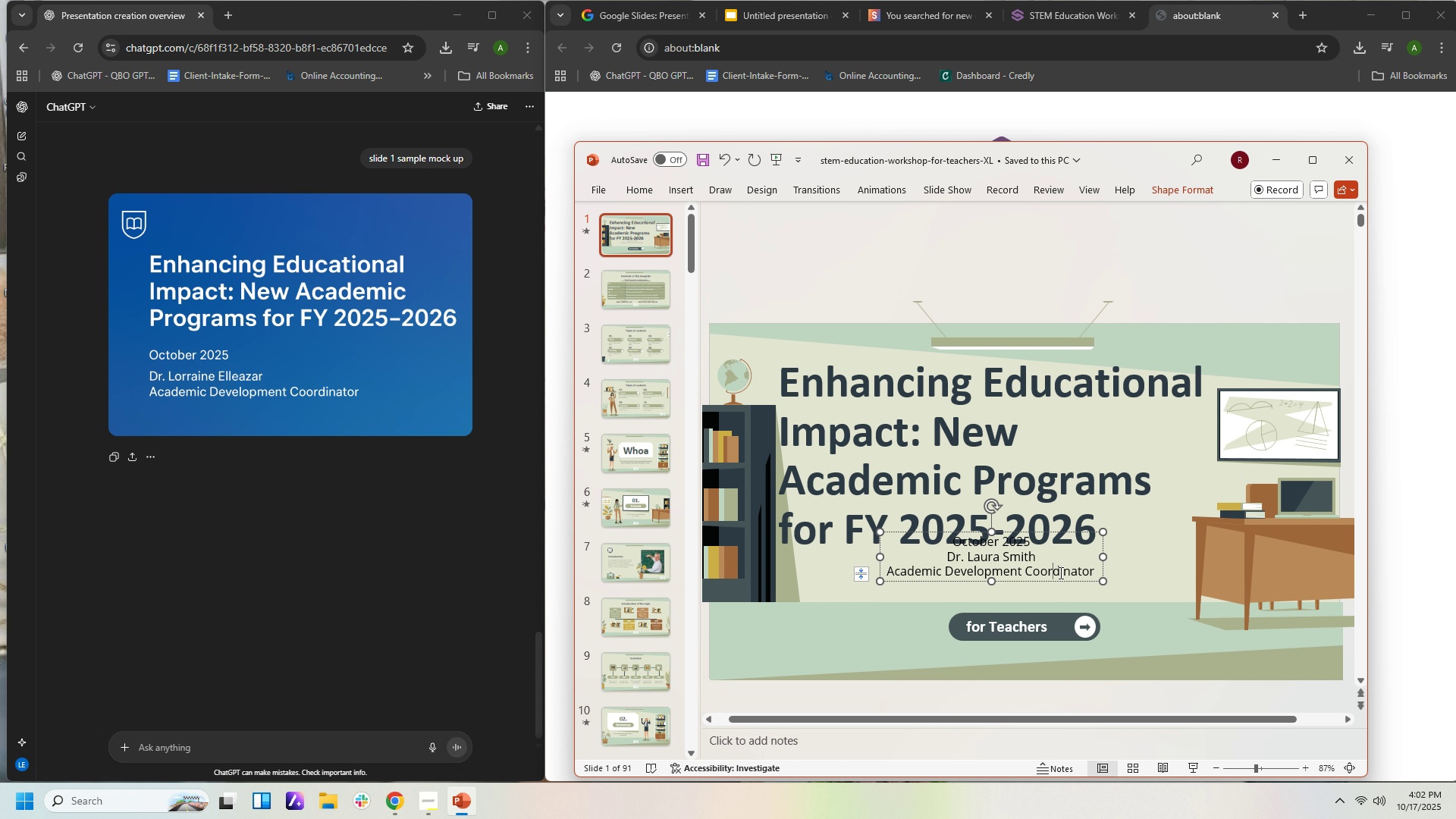 
key(Control+A)
 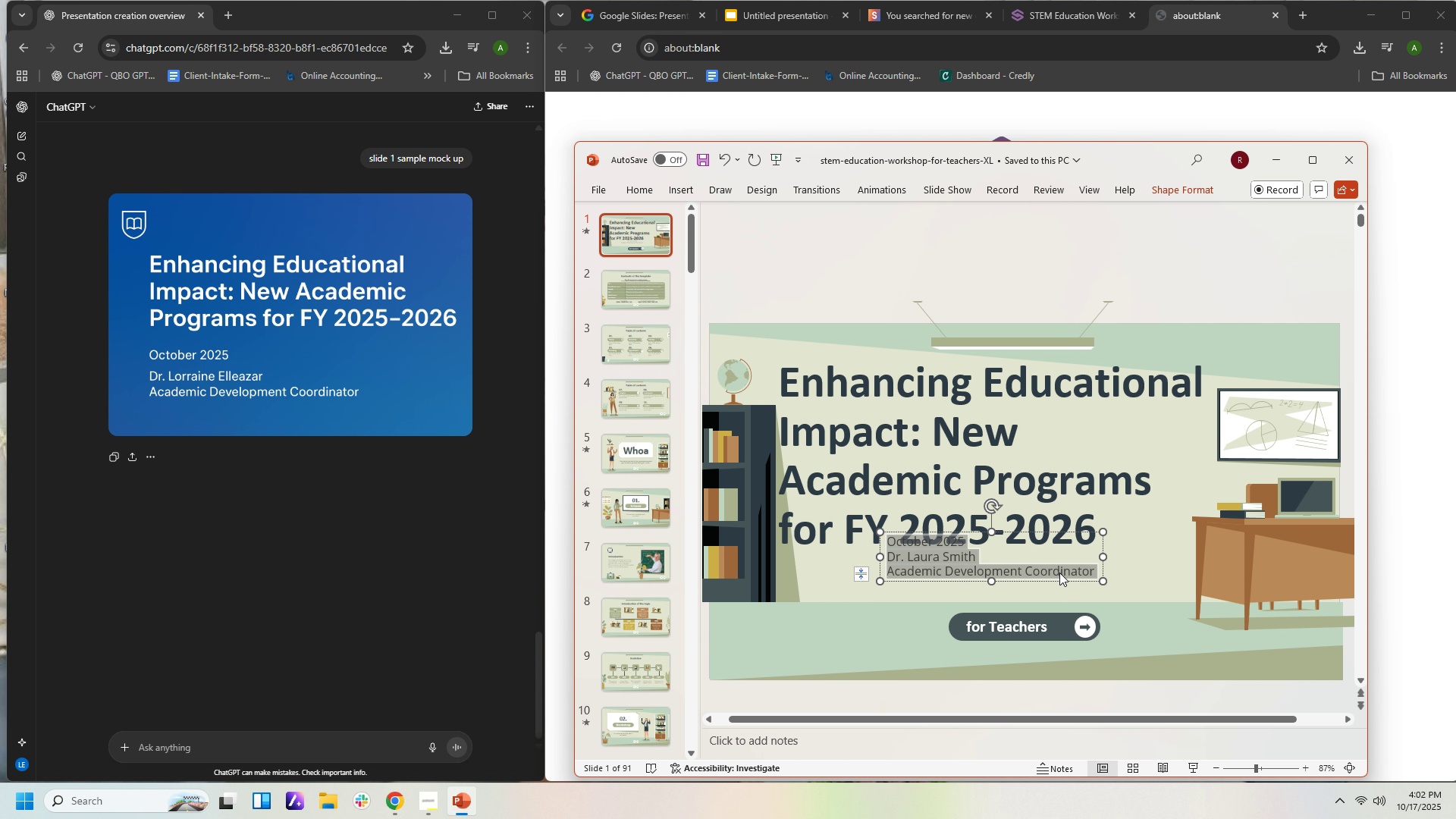 
key(Control+L)
 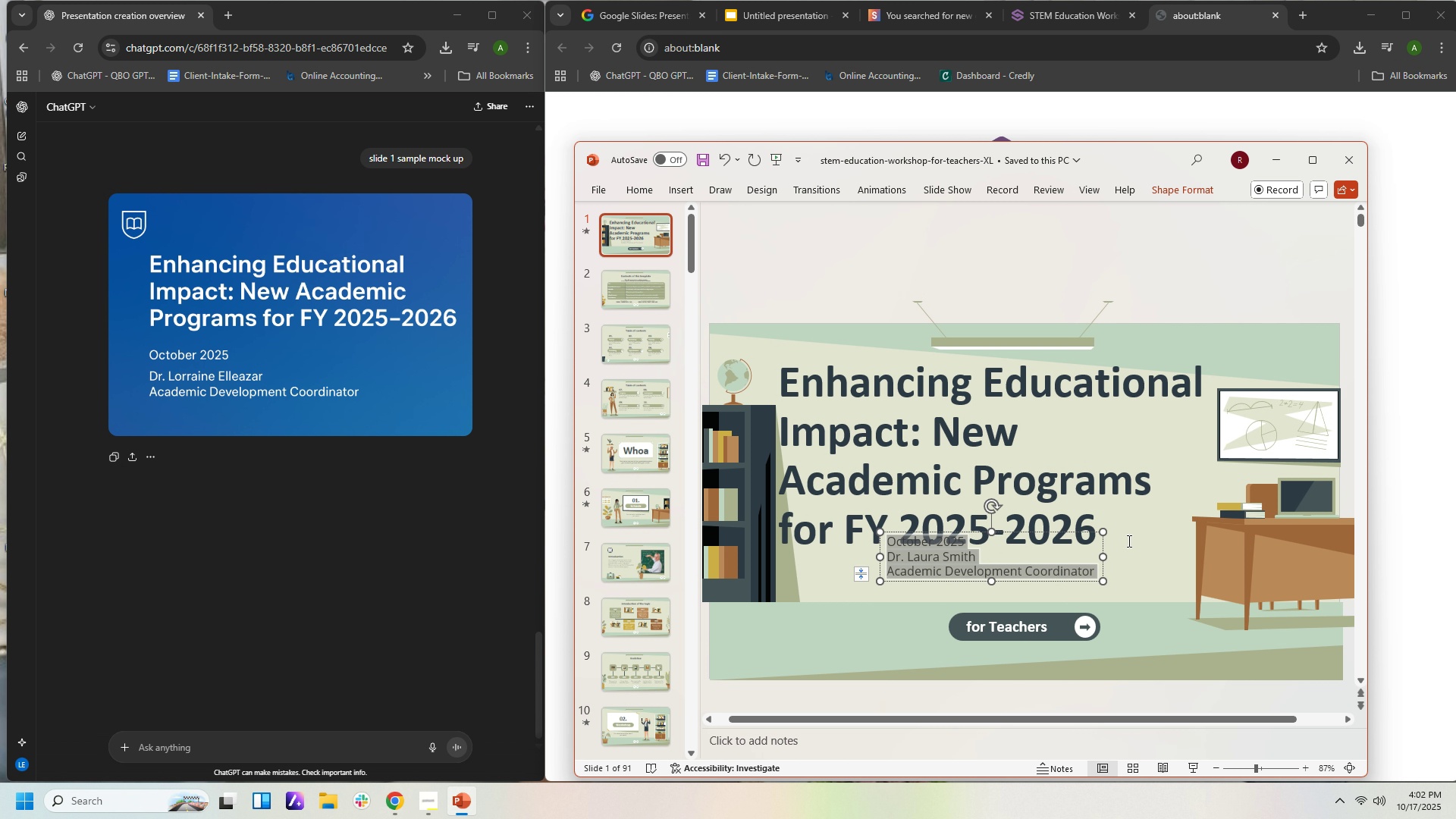 
left_click([1130, 541])
 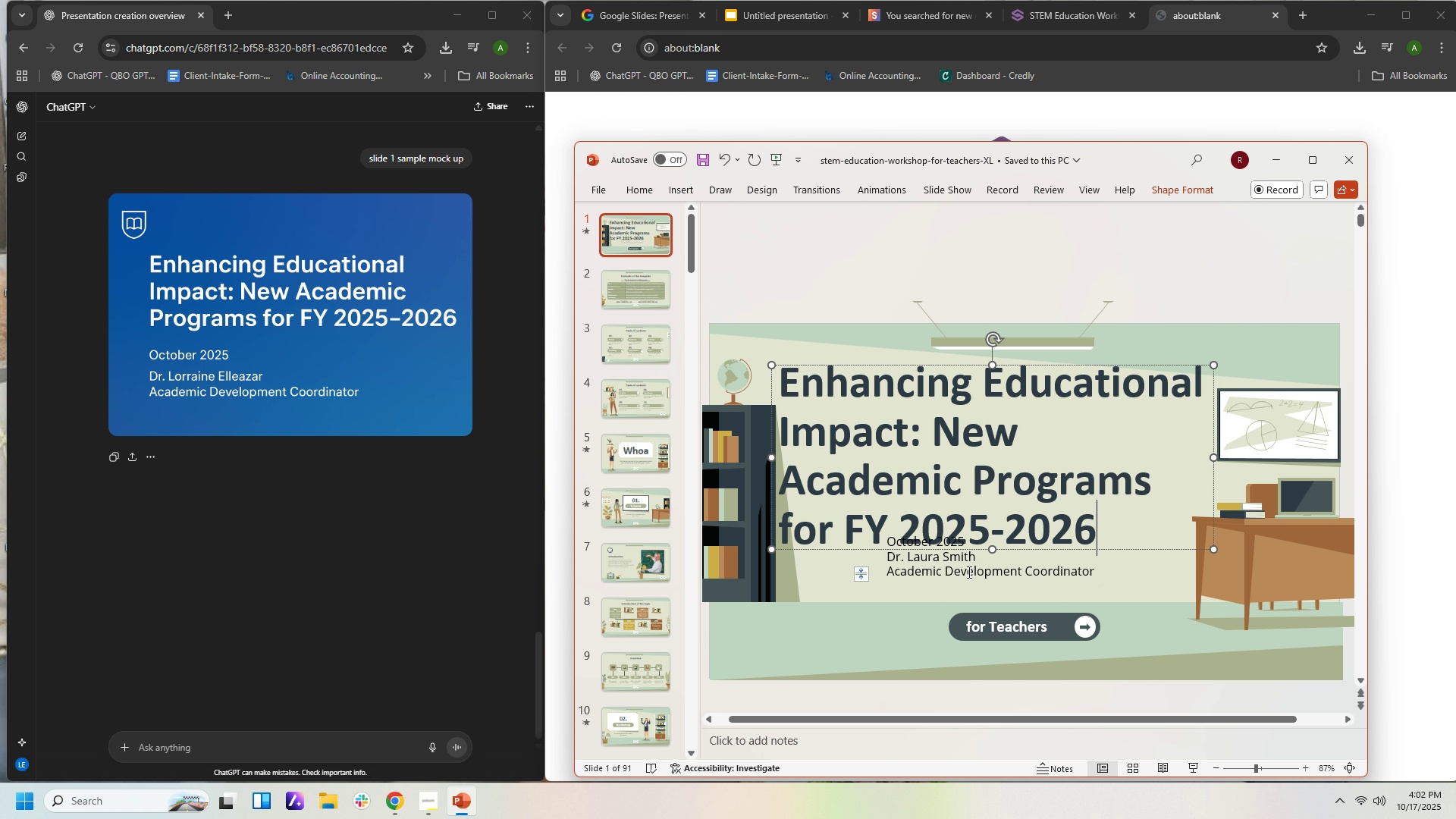 
left_click([968, 572])
 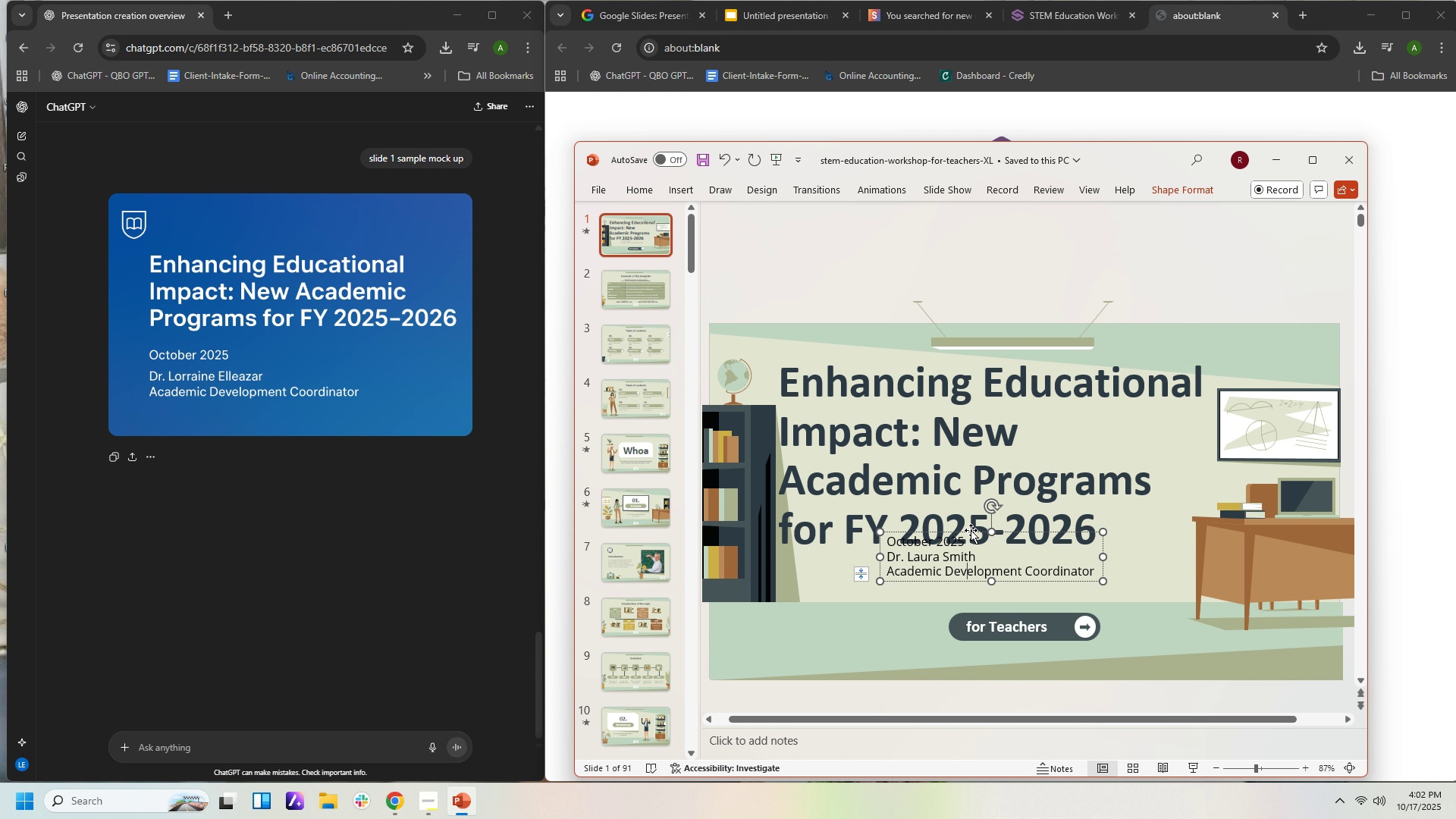 
left_click_drag(start_coordinate=[971, 530], to_coordinate=[875, 608])
 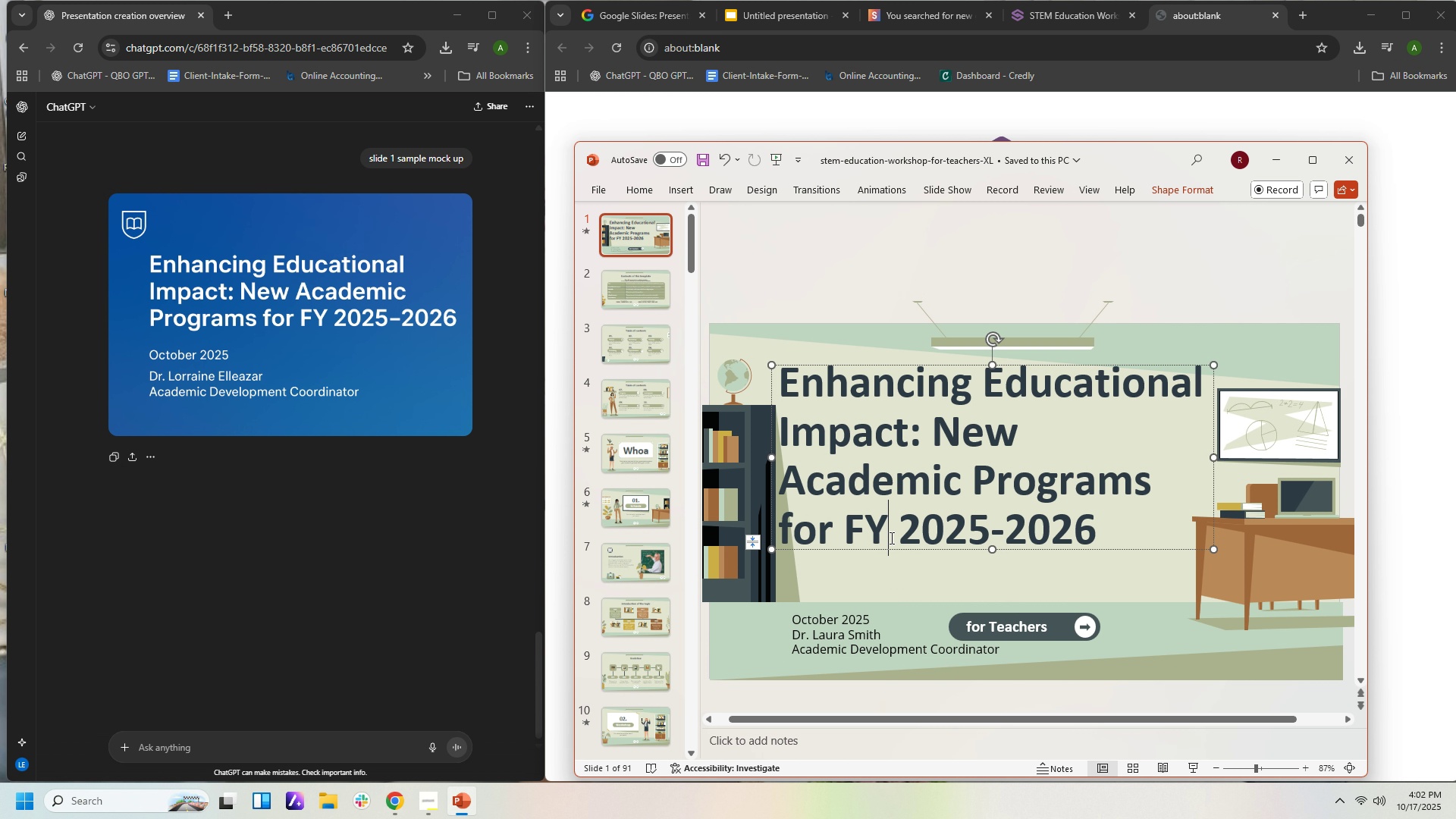 
left_click([890, 538])
 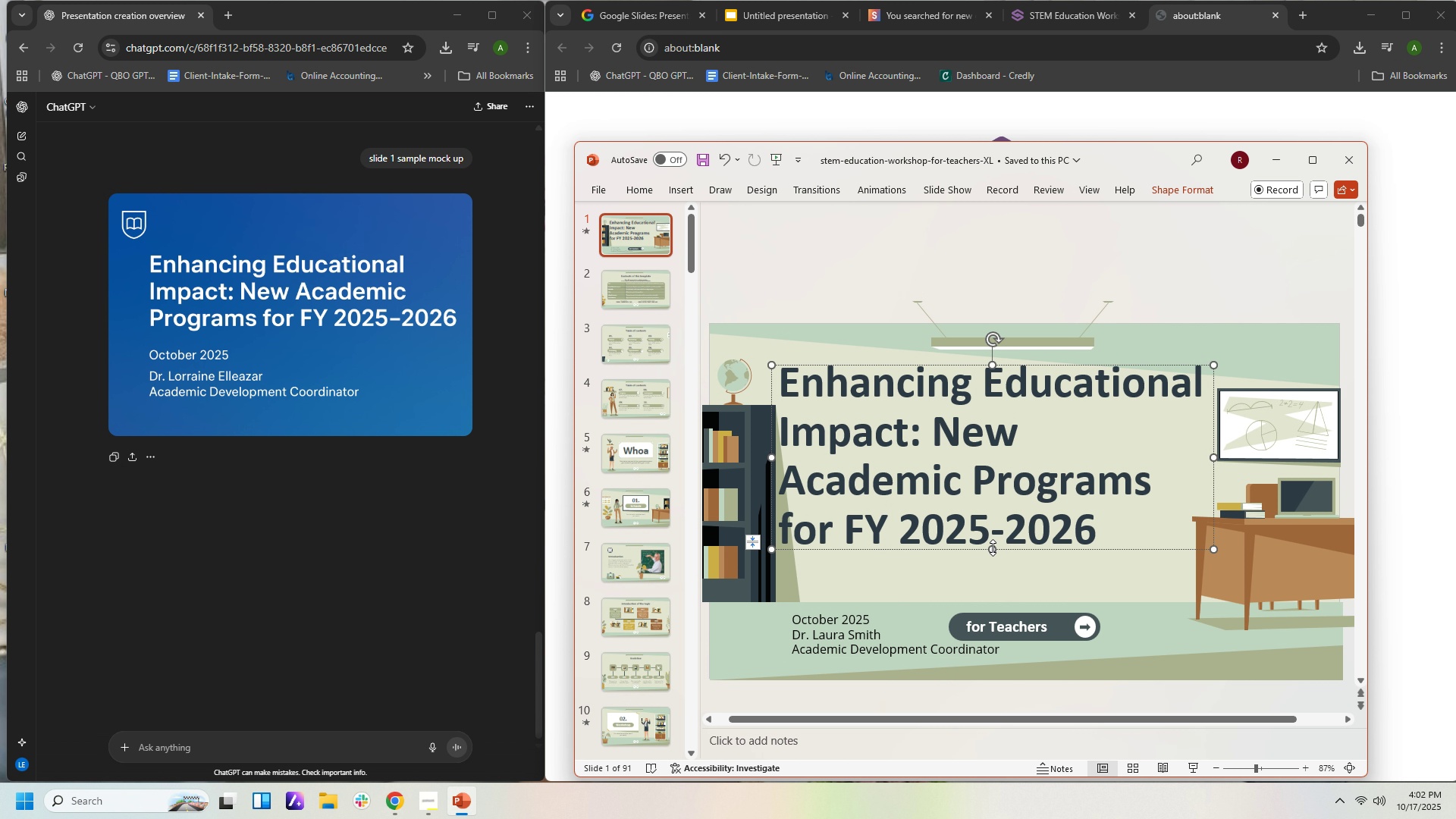 
left_click_drag(start_coordinate=[993, 548], to_coordinate=[993, 597])
 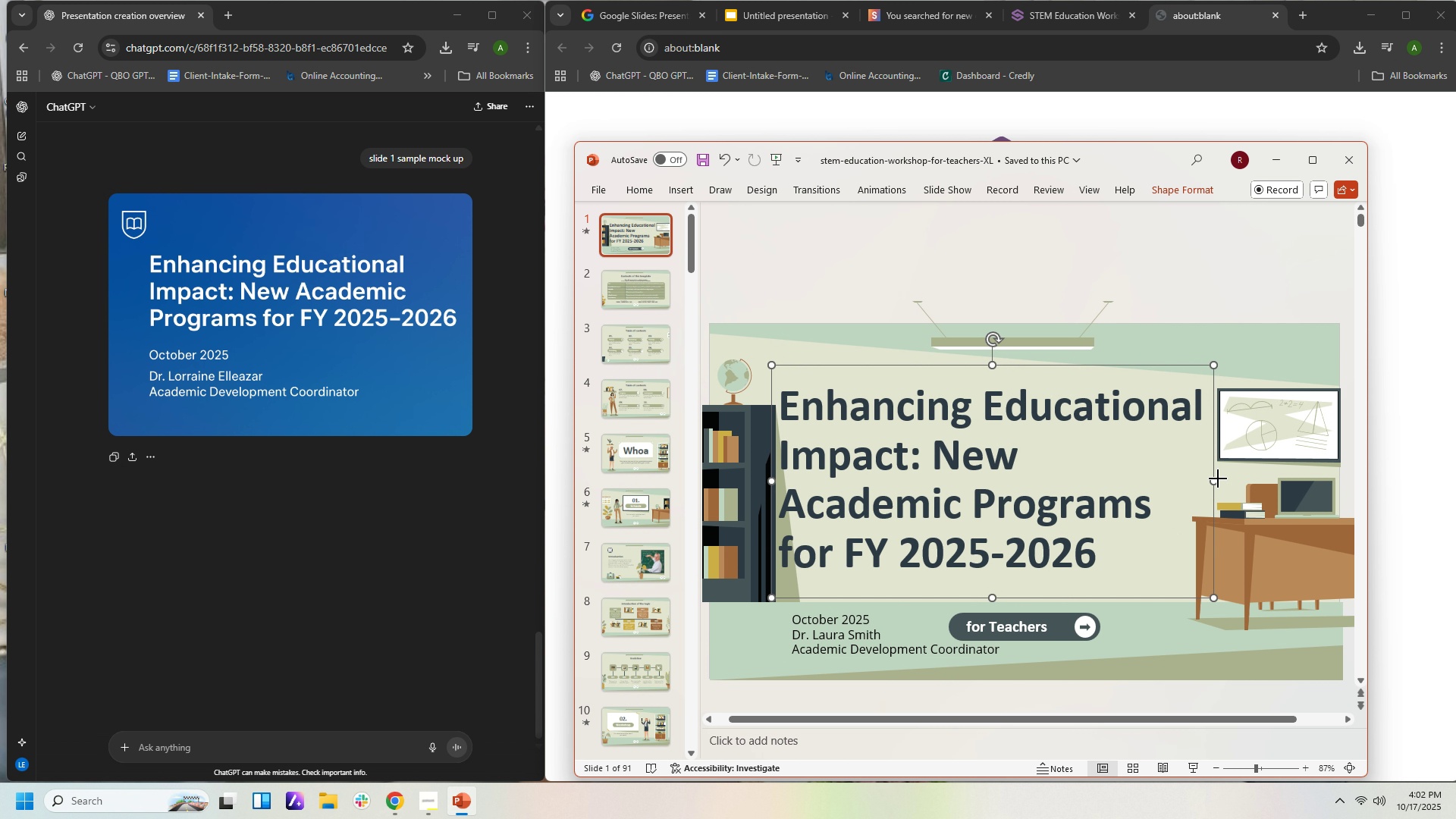 
left_click_drag(start_coordinate=[1218, 479], to_coordinate=[1257, 479])
 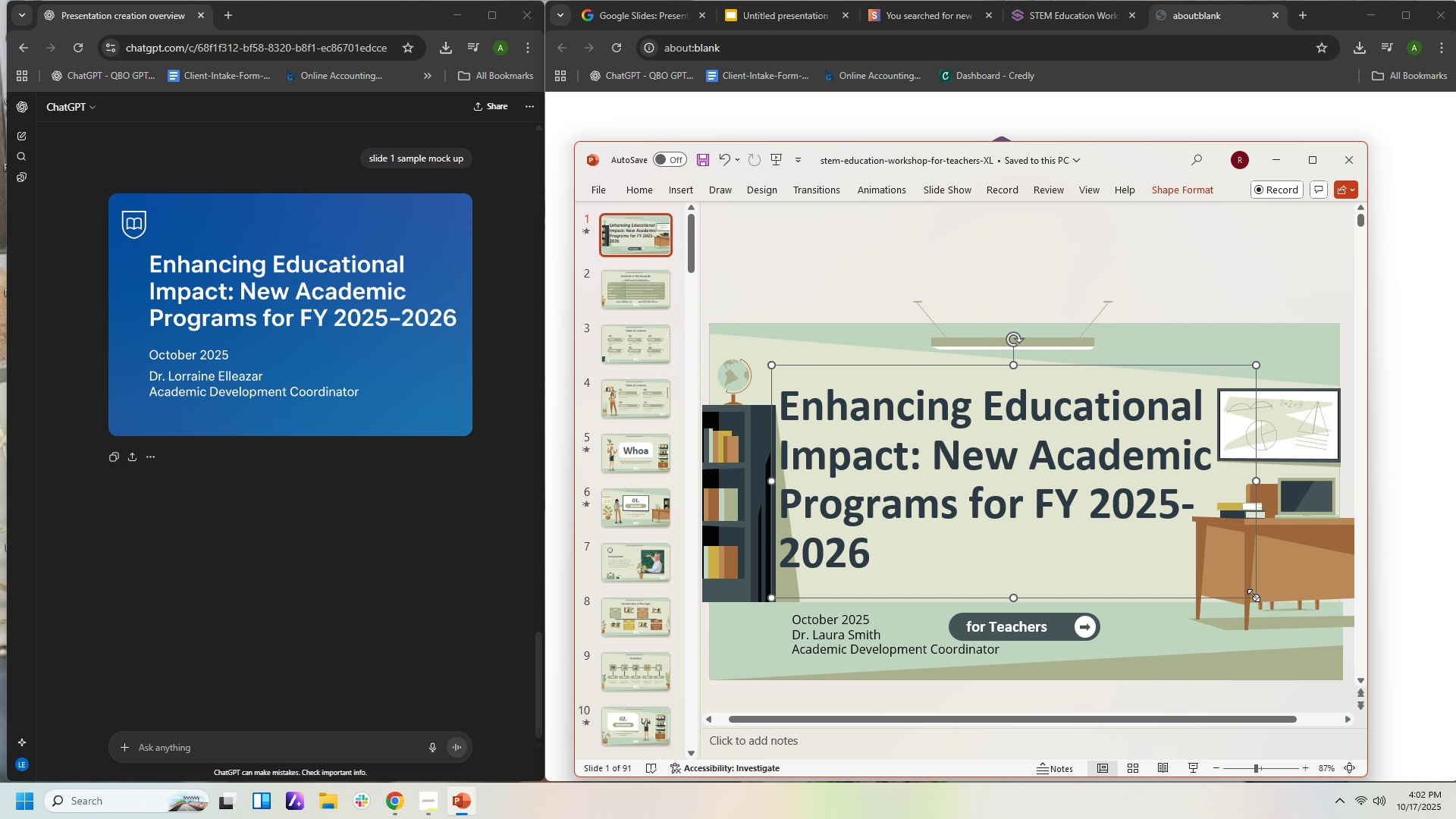 
left_click_drag(start_coordinate=[1254, 595], to_coordinate=[1181, 562])
 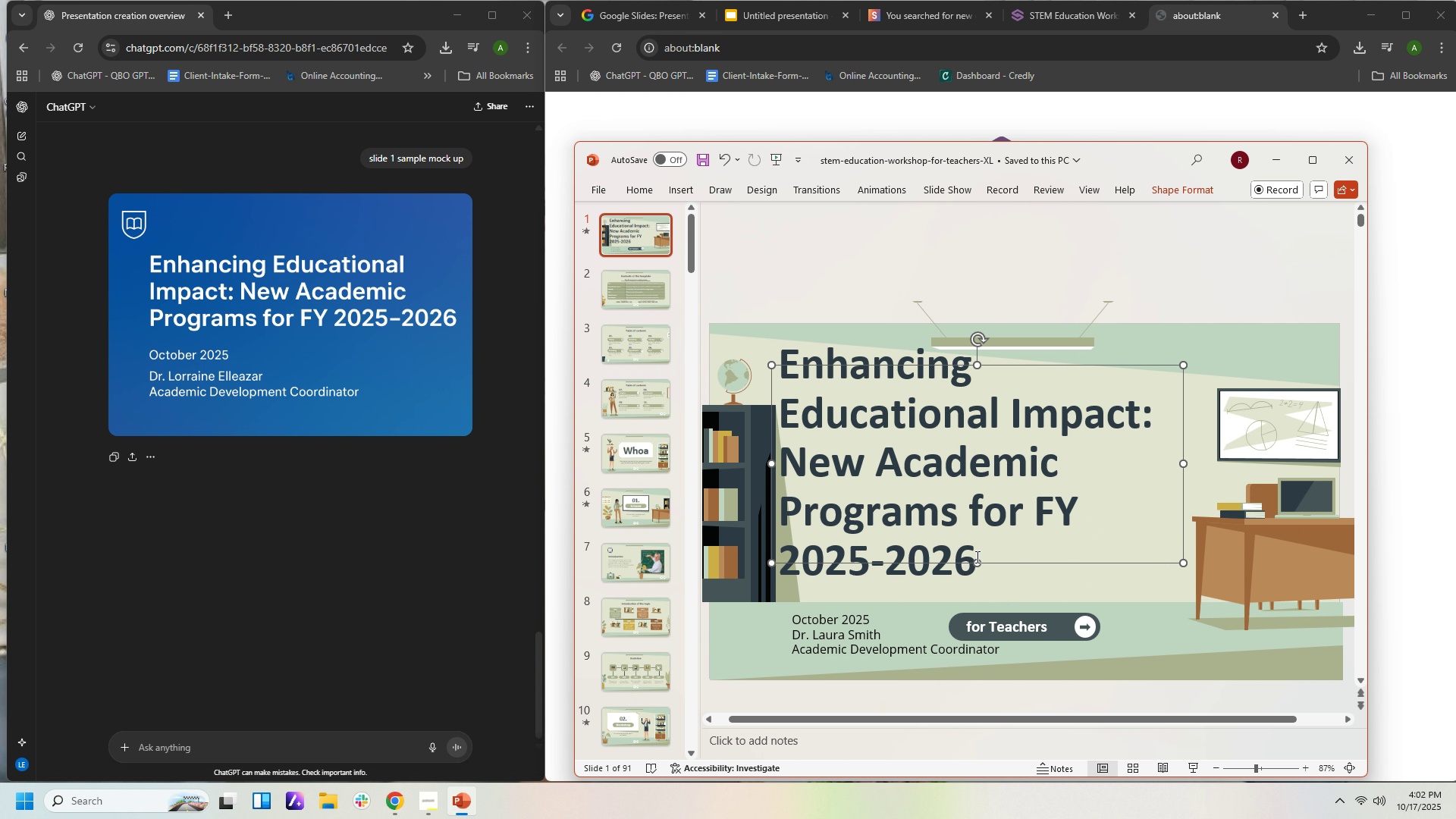 
left_click_drag(start_coordinate=[976, 557], to_coordinate=[976, 588])
 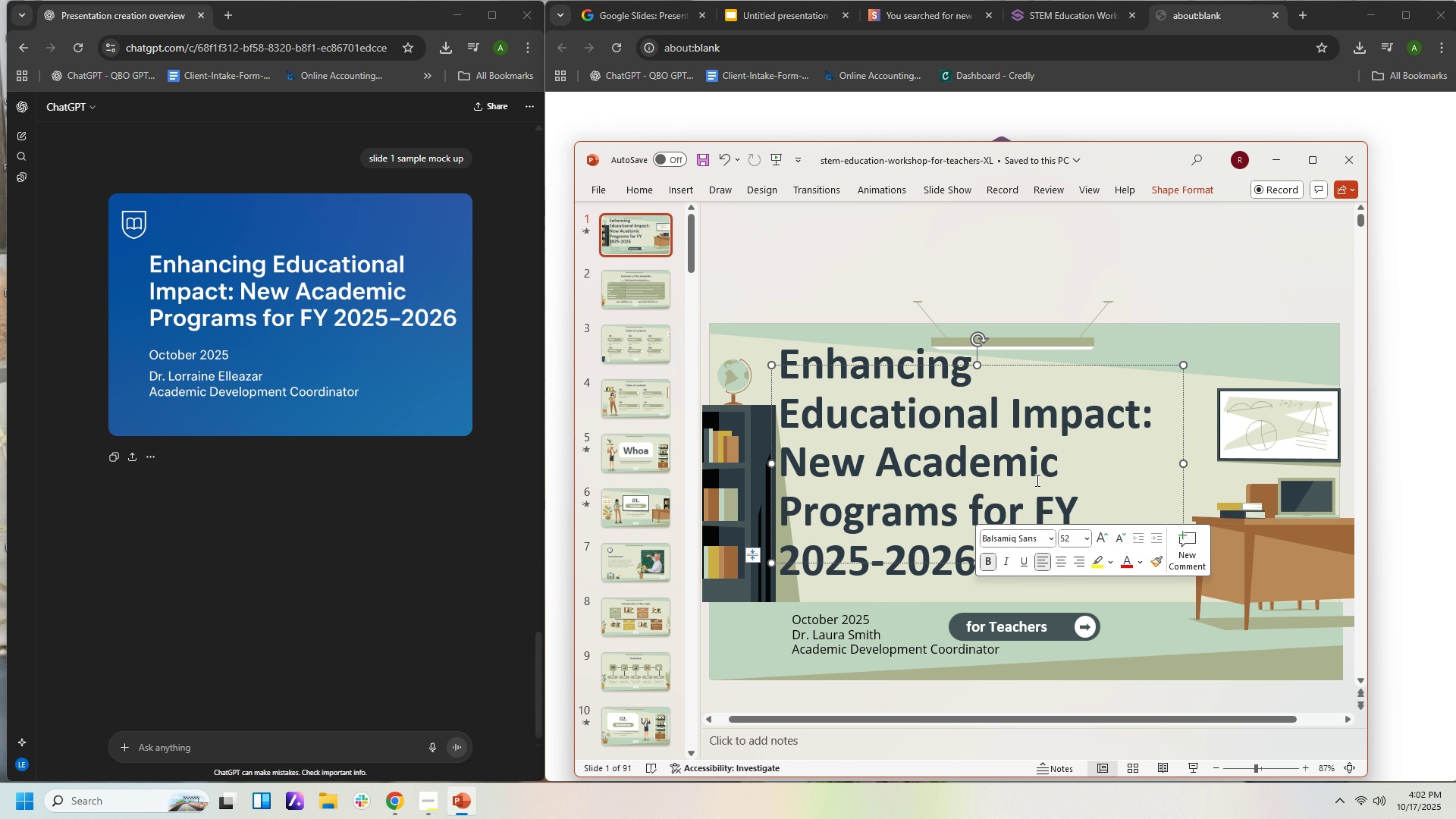 
left_click([1036, 480])
 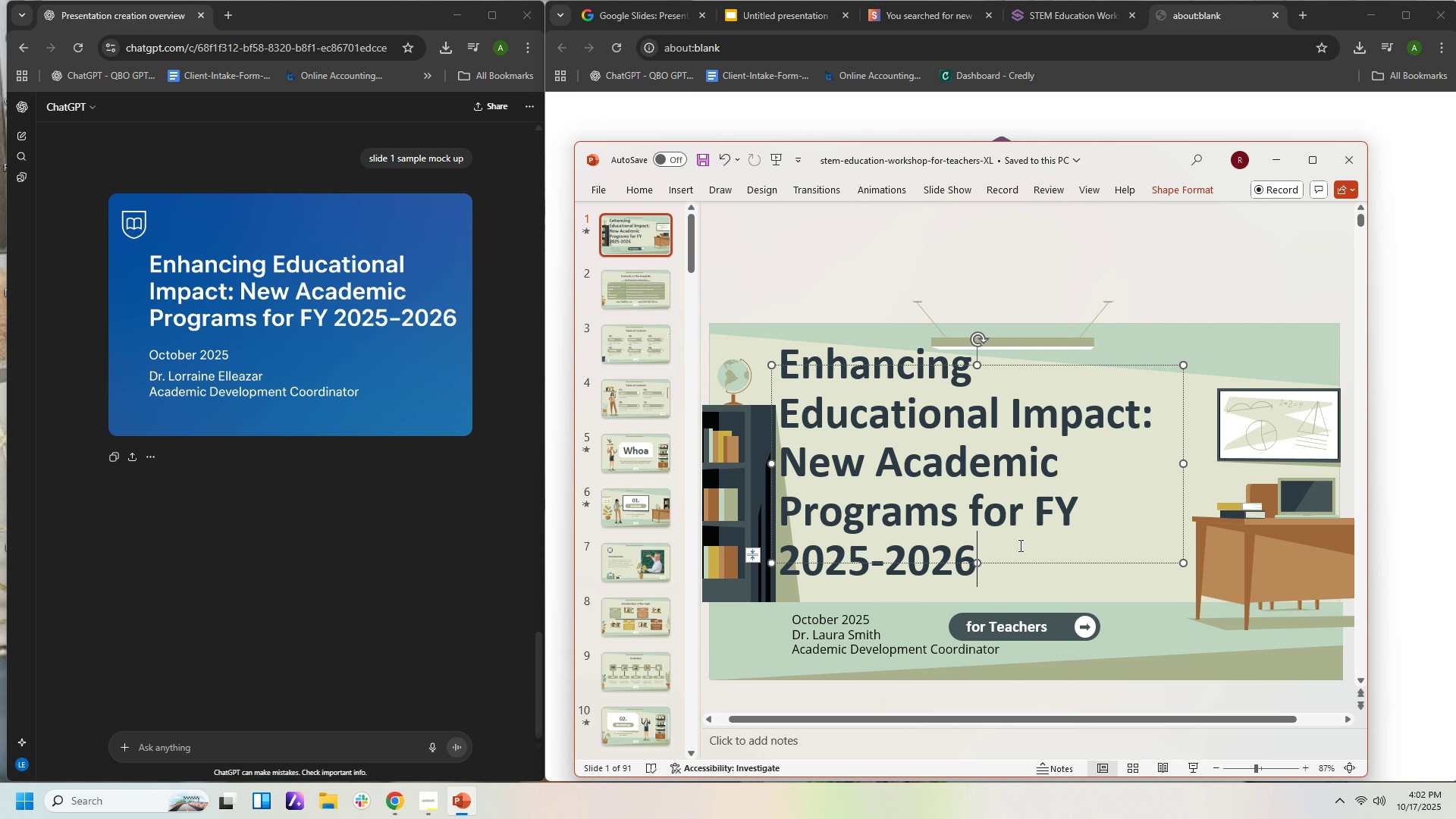 
left_click_drag(start_coordinate=[1022, 546], to_coordinate=[822, 357])
 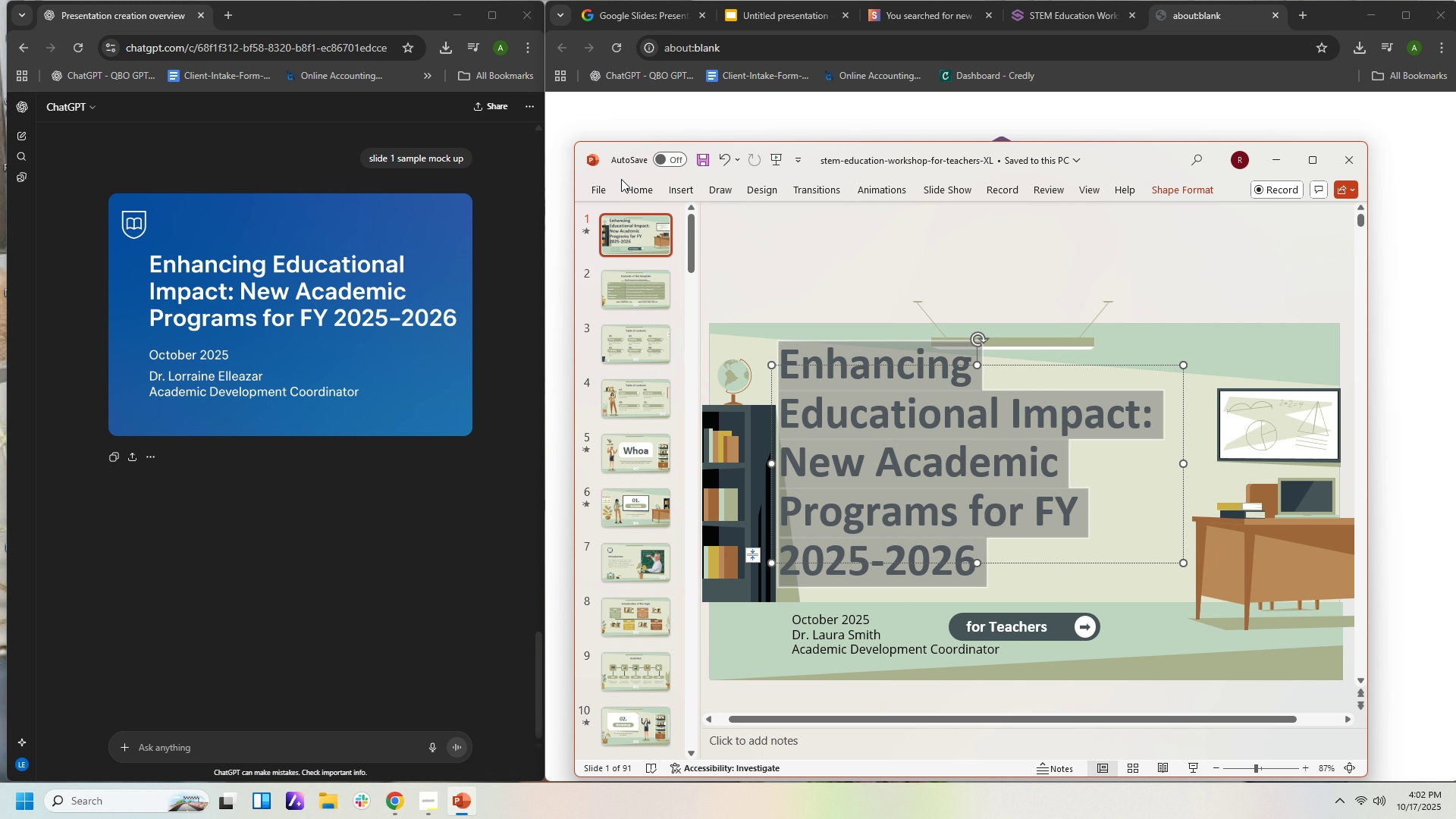 
left_click([632, 184])
 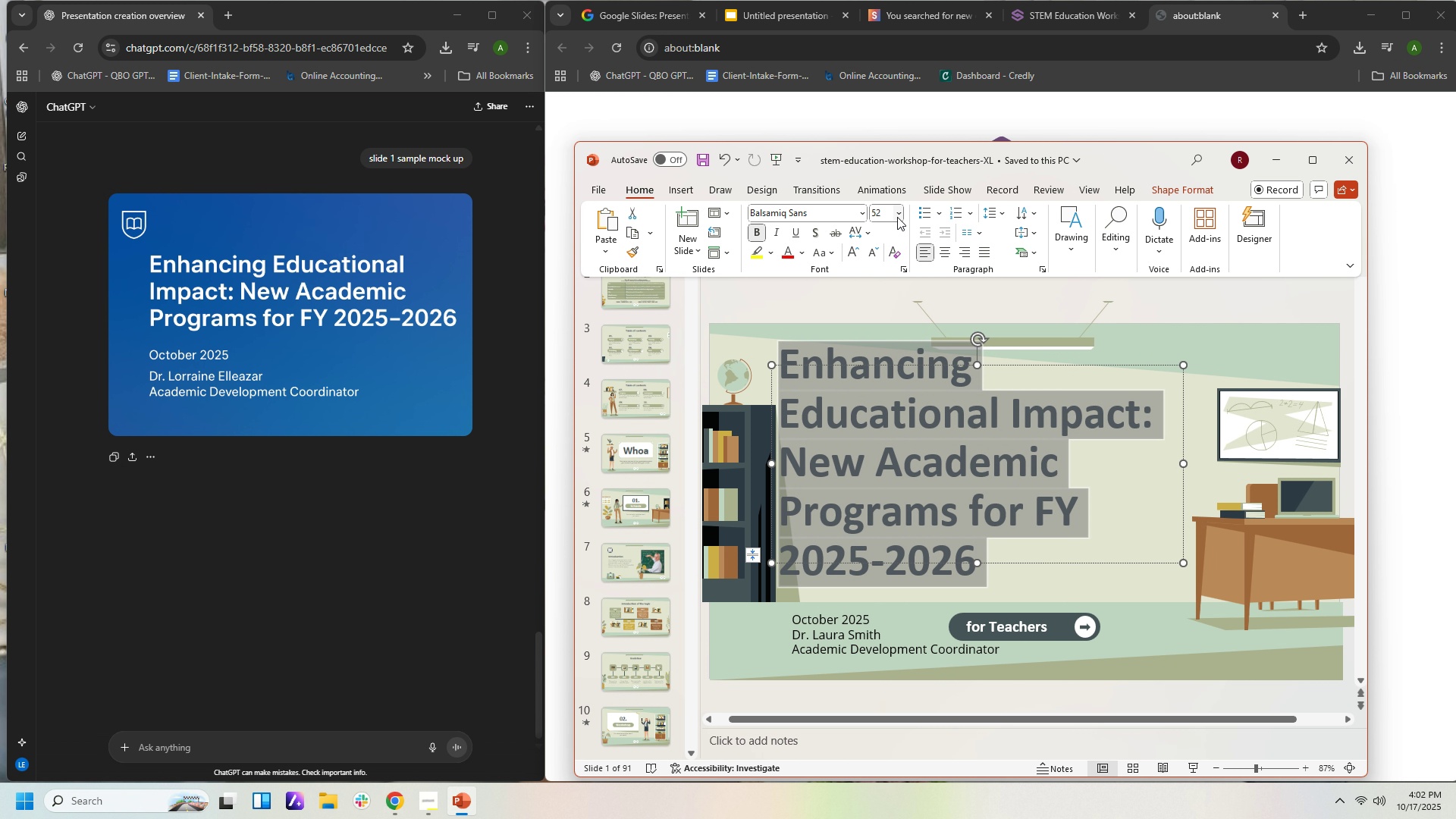 
left_click([897, 217])
 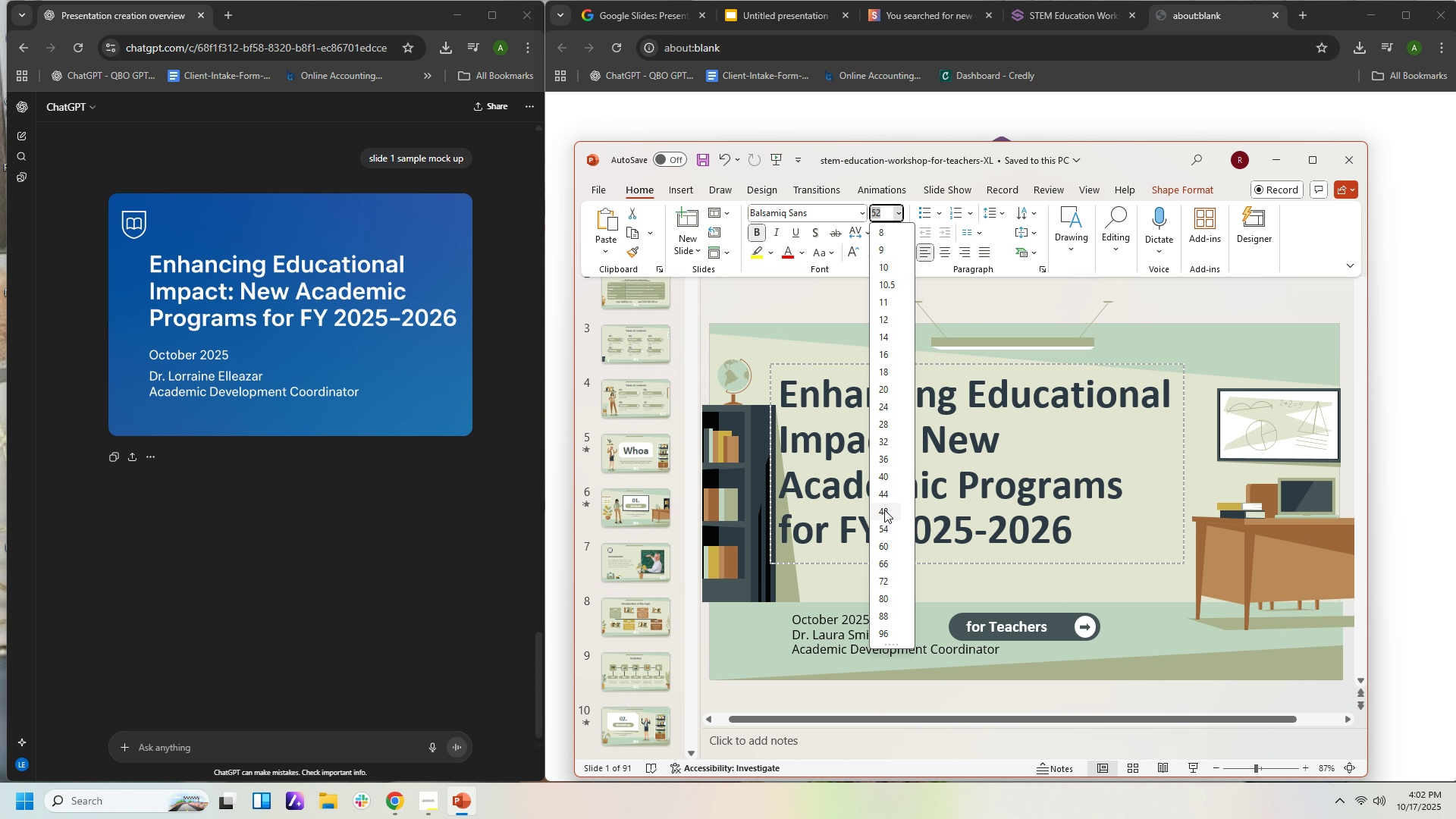 
left_click([884, 510])
 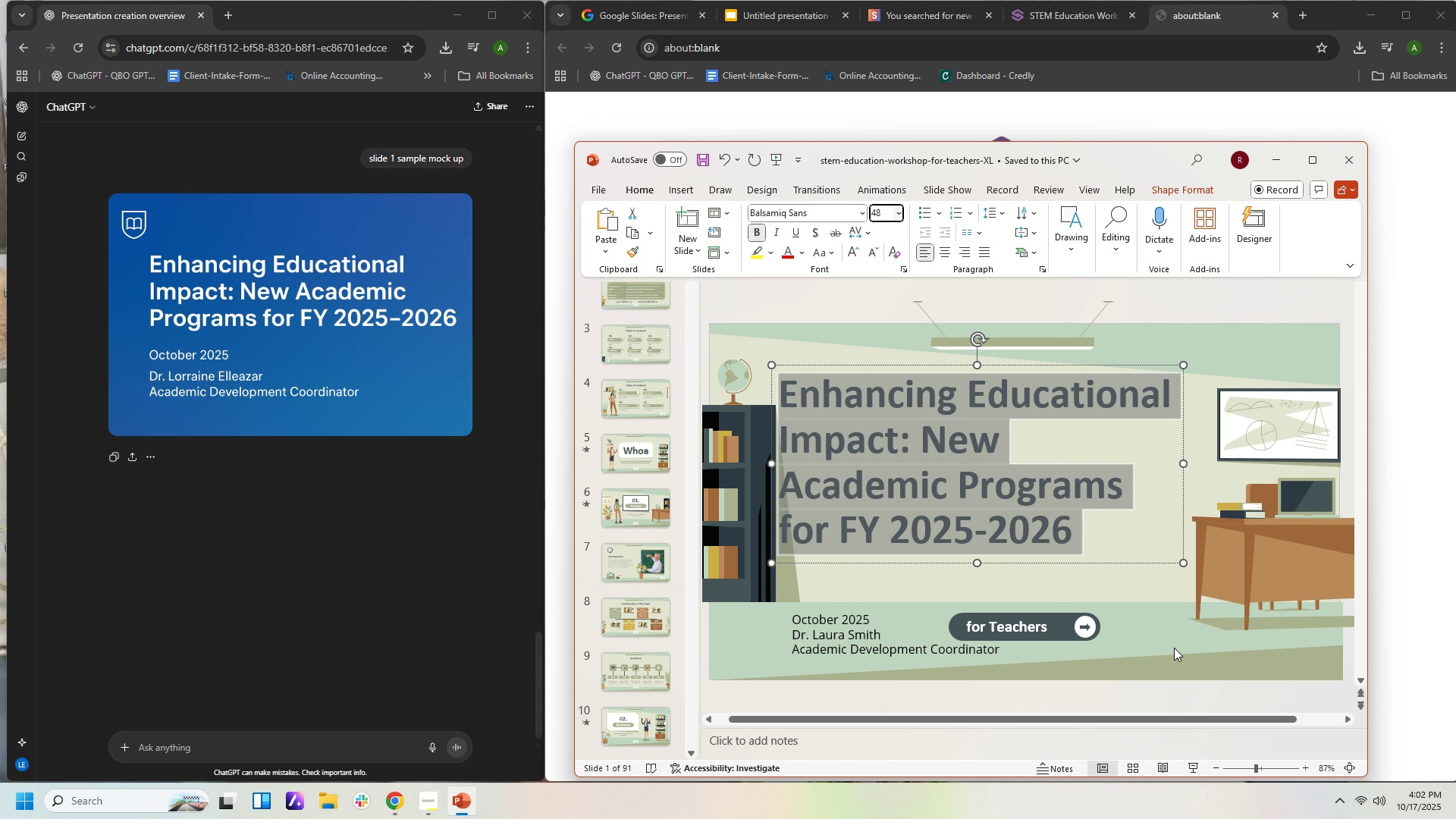 
left_click([1174, 648])
 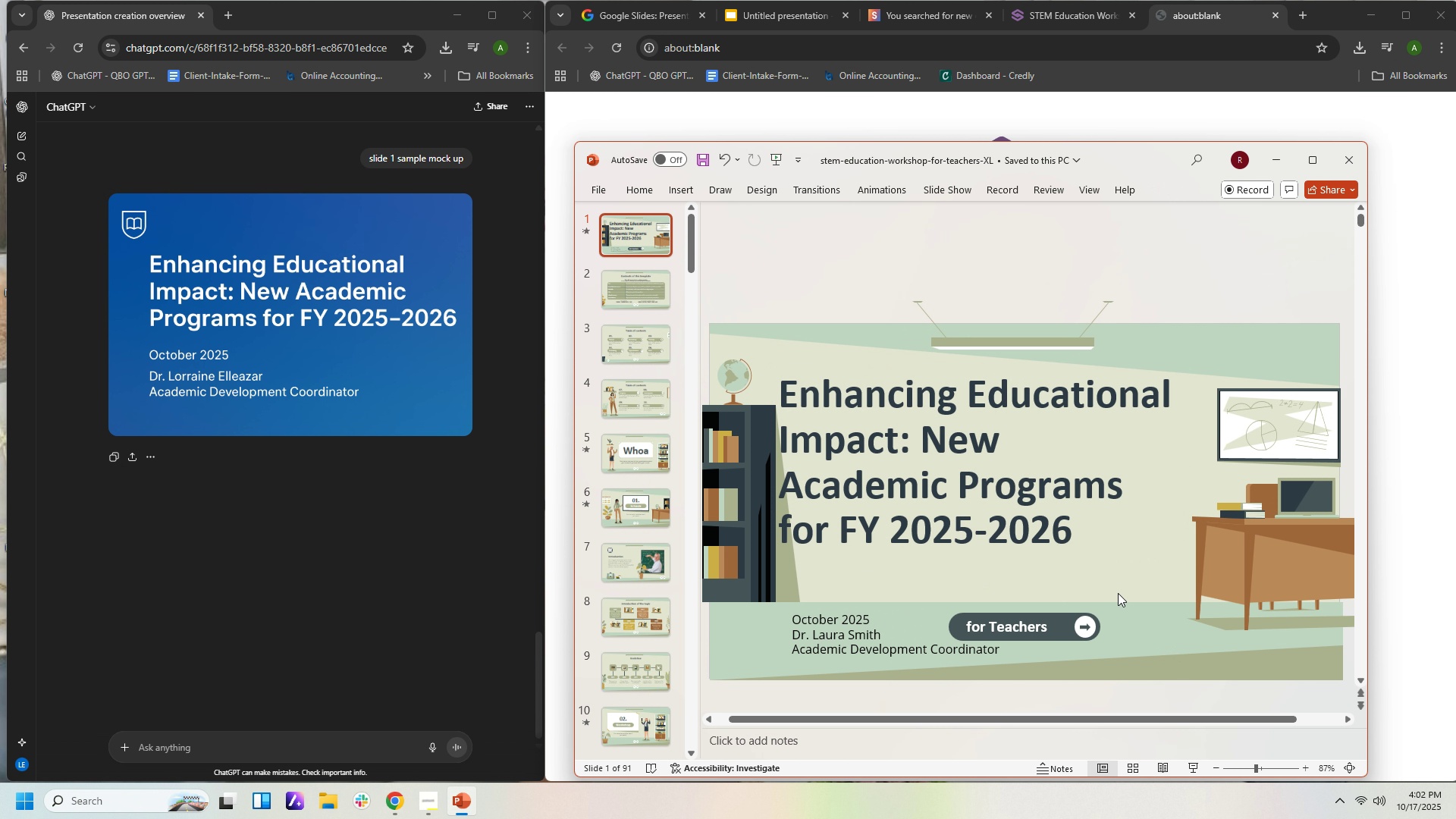 
left_click([1118, 593])
 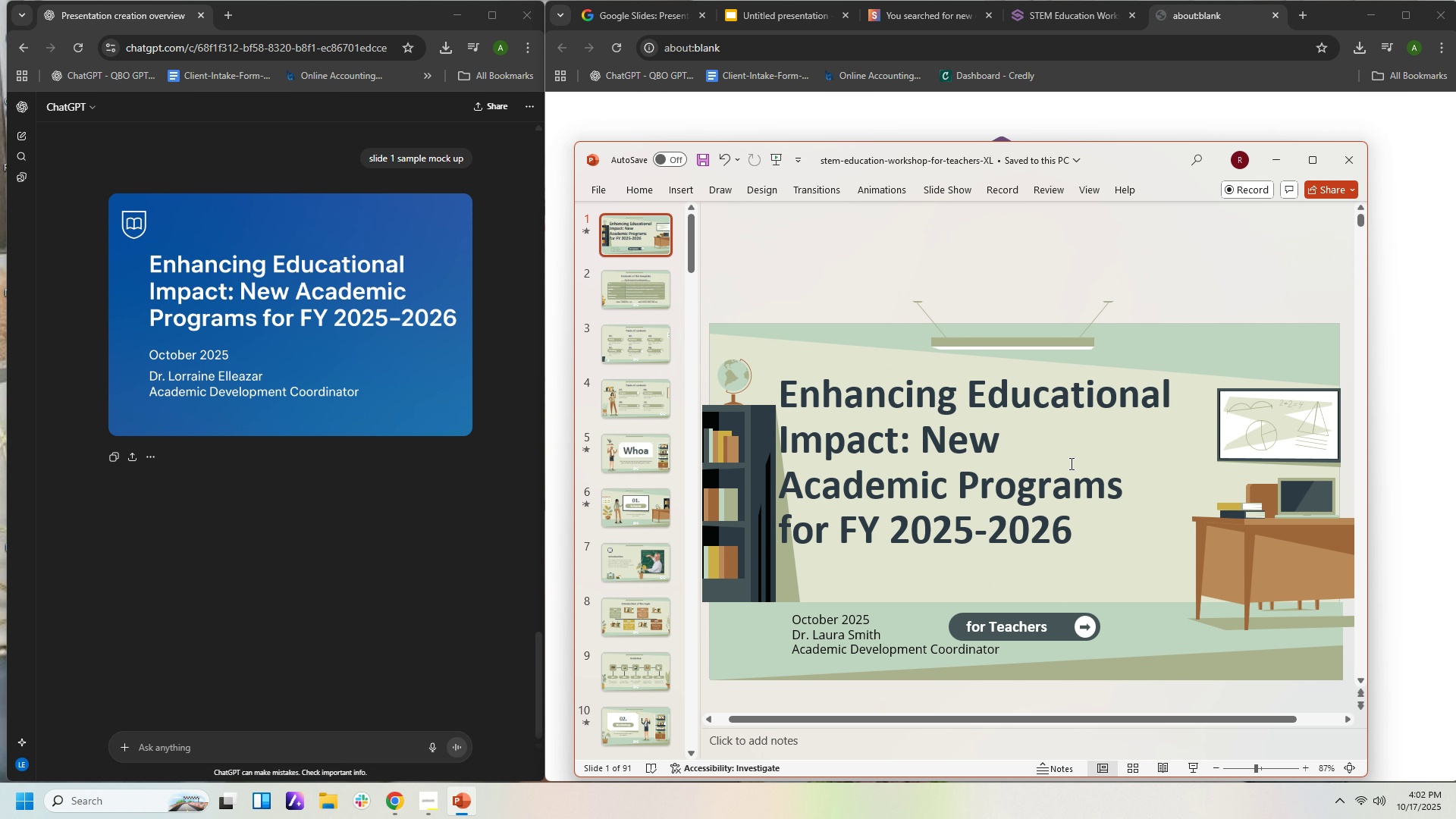 
left_click([1069, 480])
 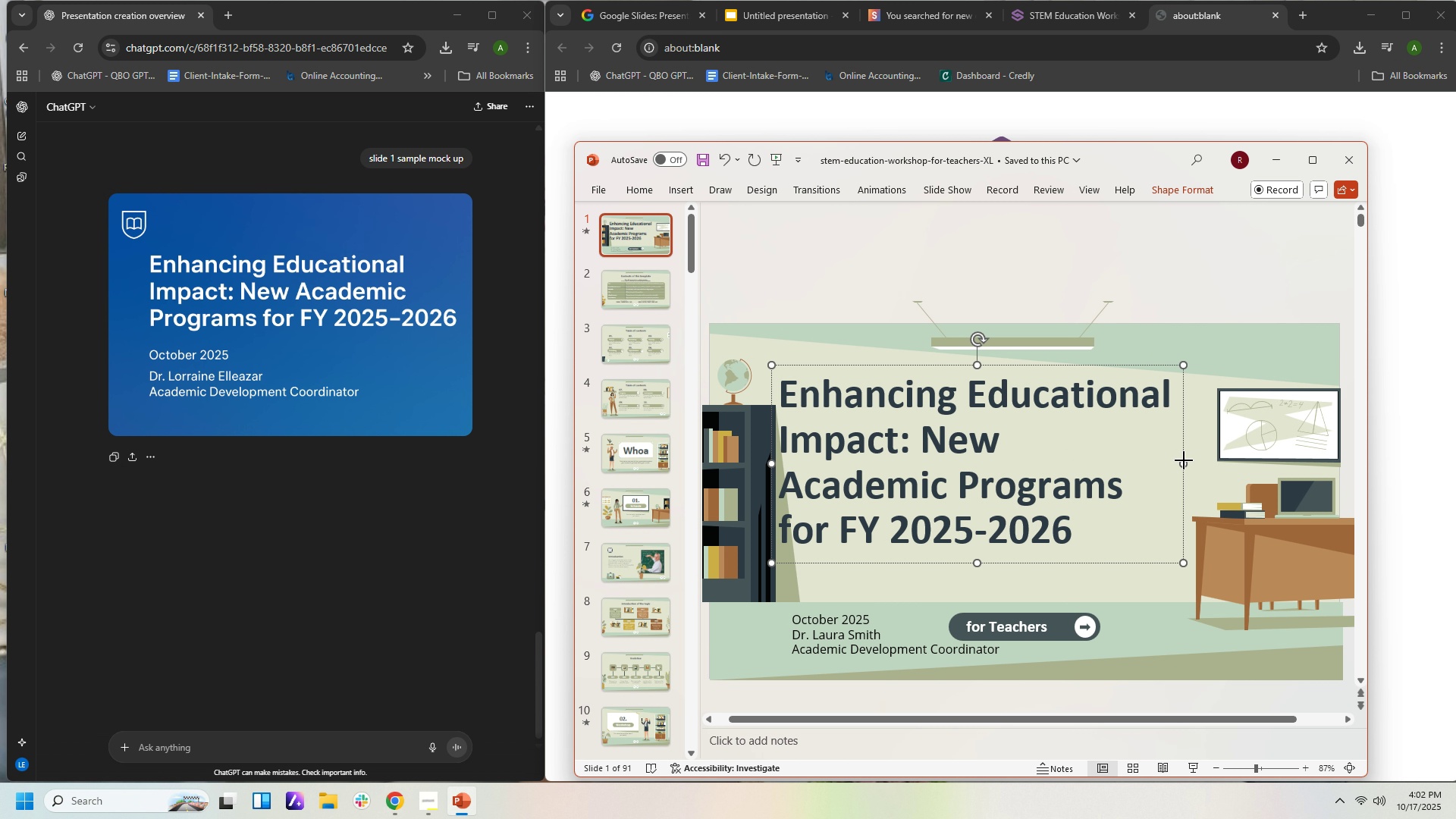 
left_click_drag(start_coordinate=[1184, 460], to_coordinate=[1354, 457])
 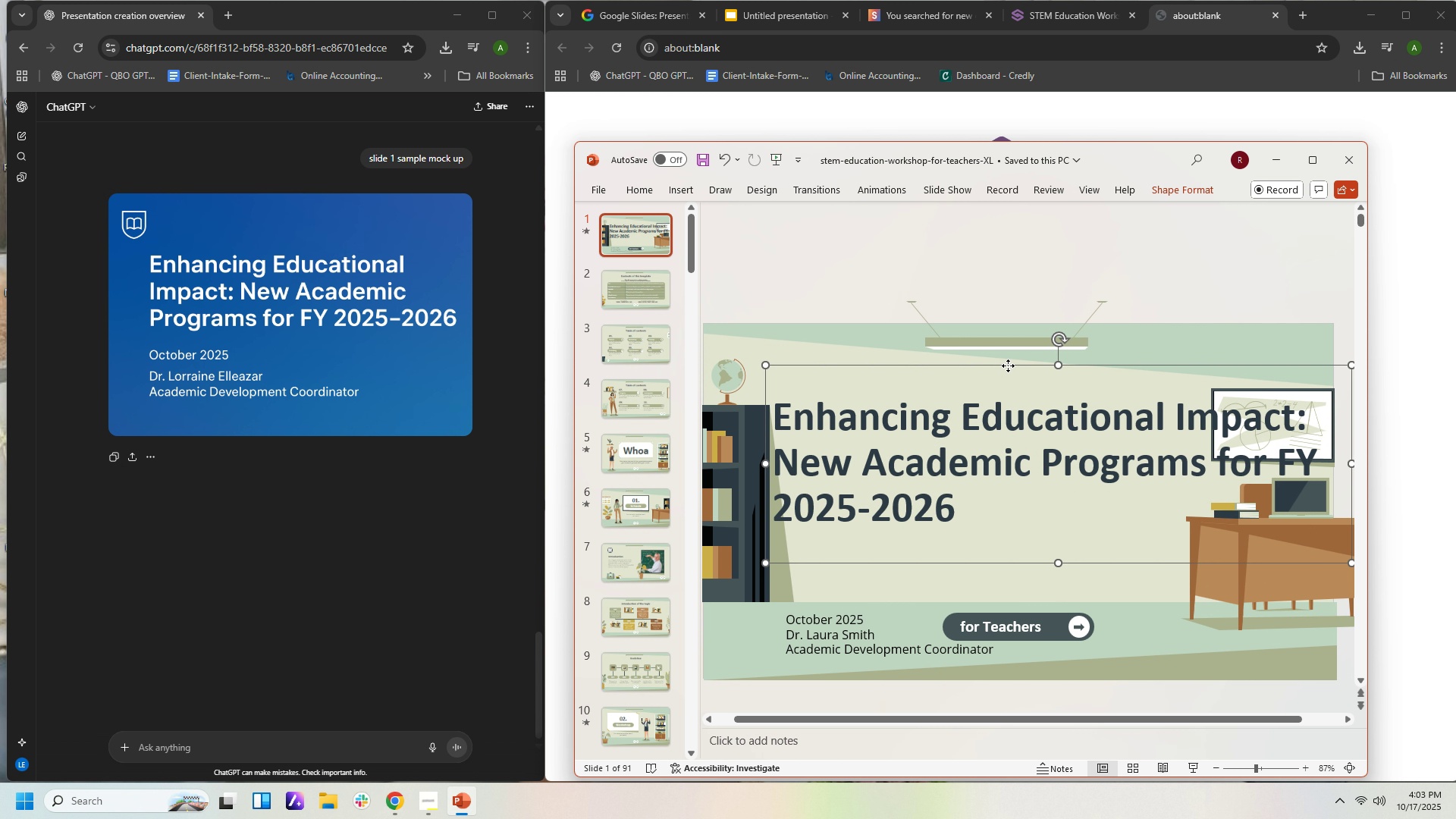 
left_click_drag(start_coordinate=[1008, 366], to_coordinate=[1012, 388])
 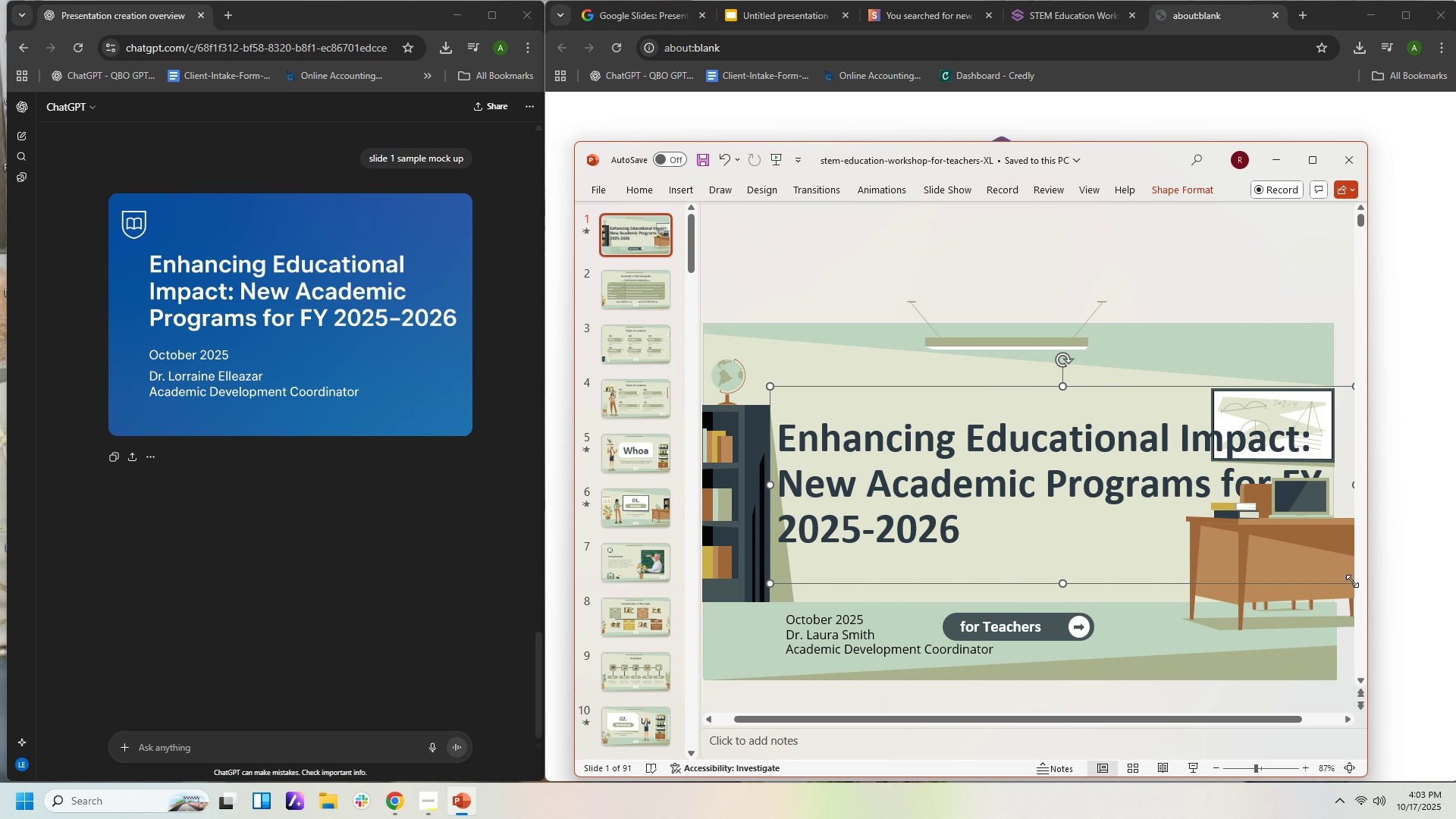 
left_click_drag(start_coordinate=[1354, 581], to_coordinate=[1173, 560])
 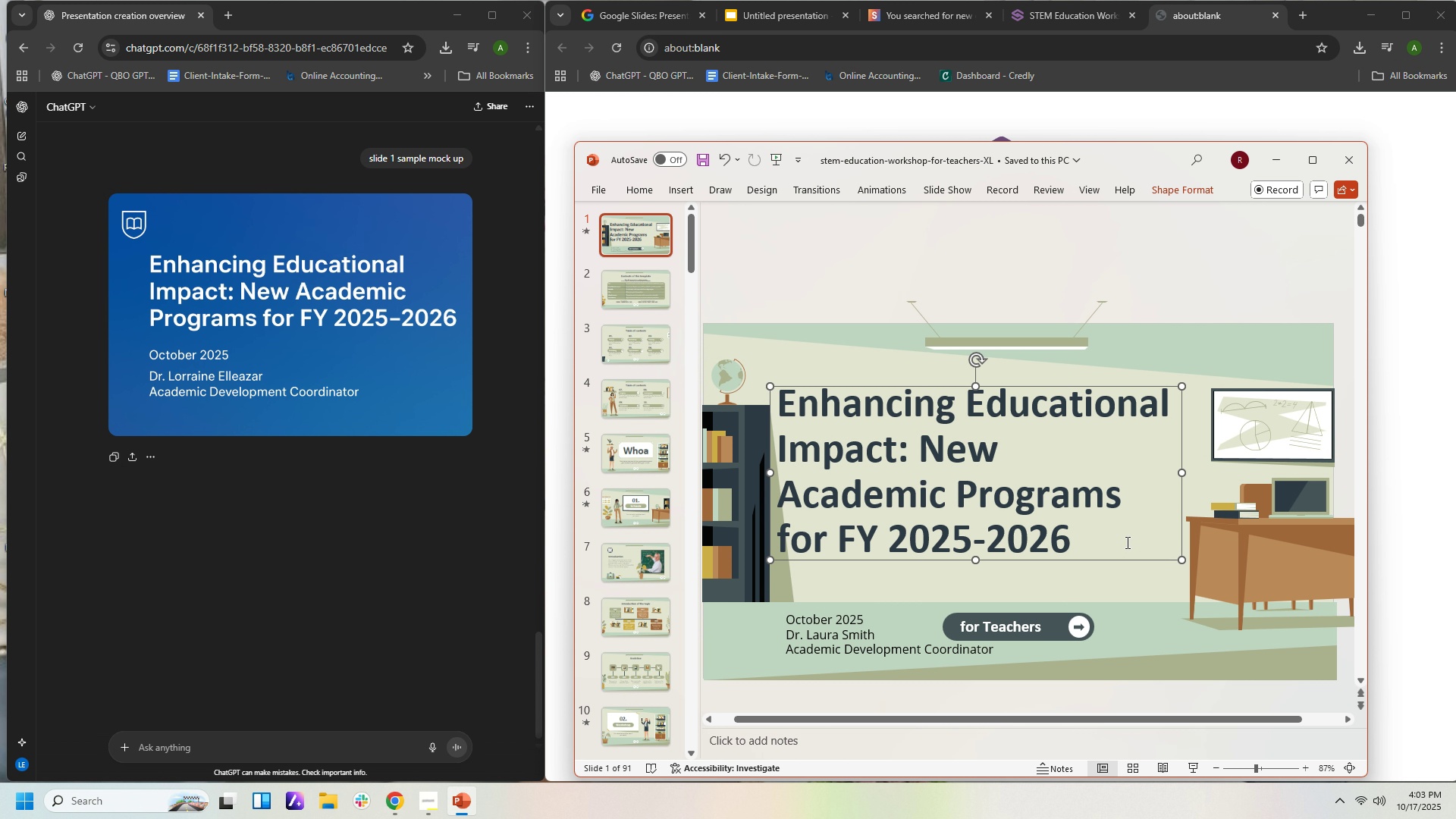 
left_click_drag(start_coordinate=[1095, 544], to_coordinate=[814, 388])
 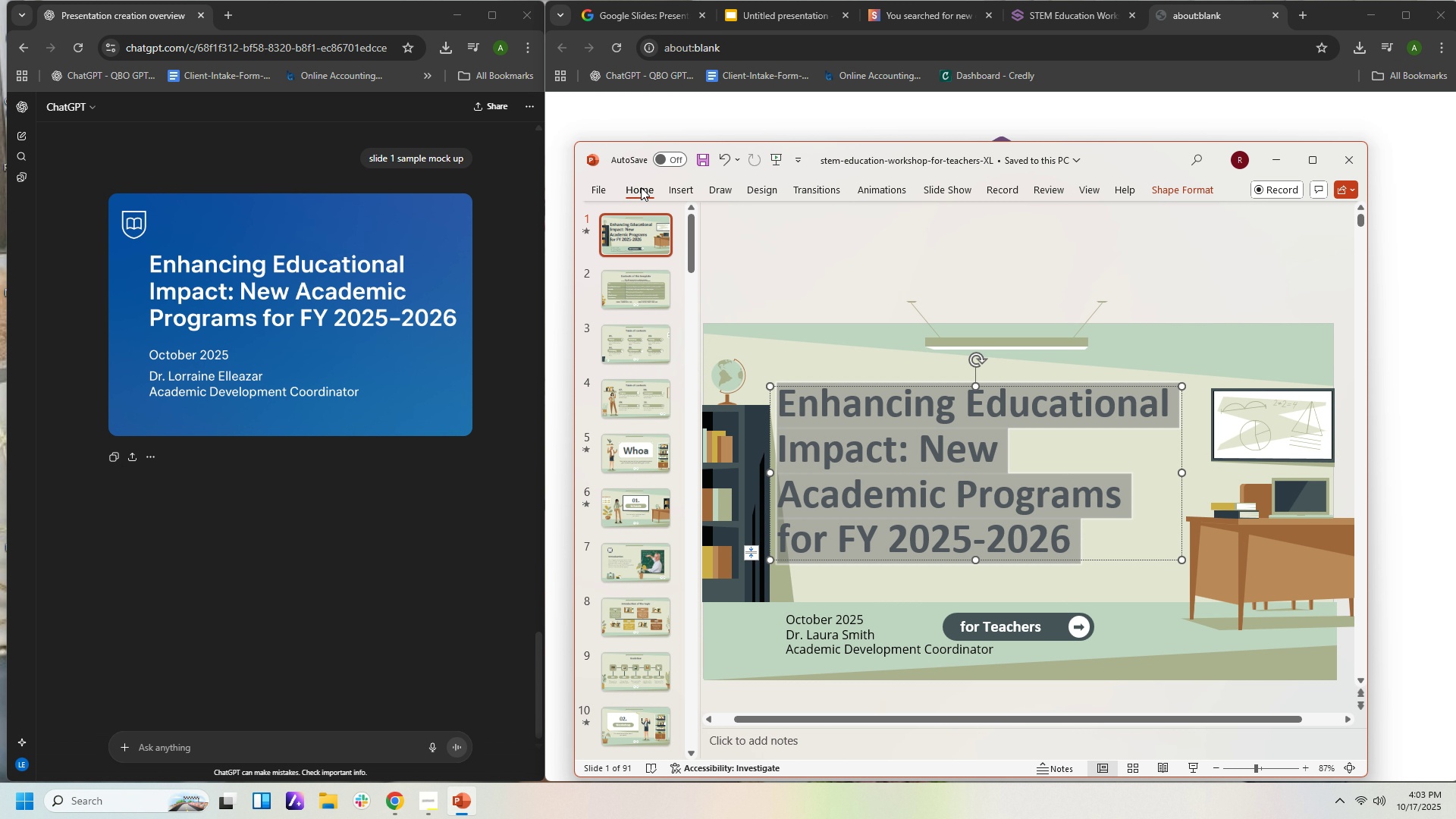 
left_click([641, 187])
 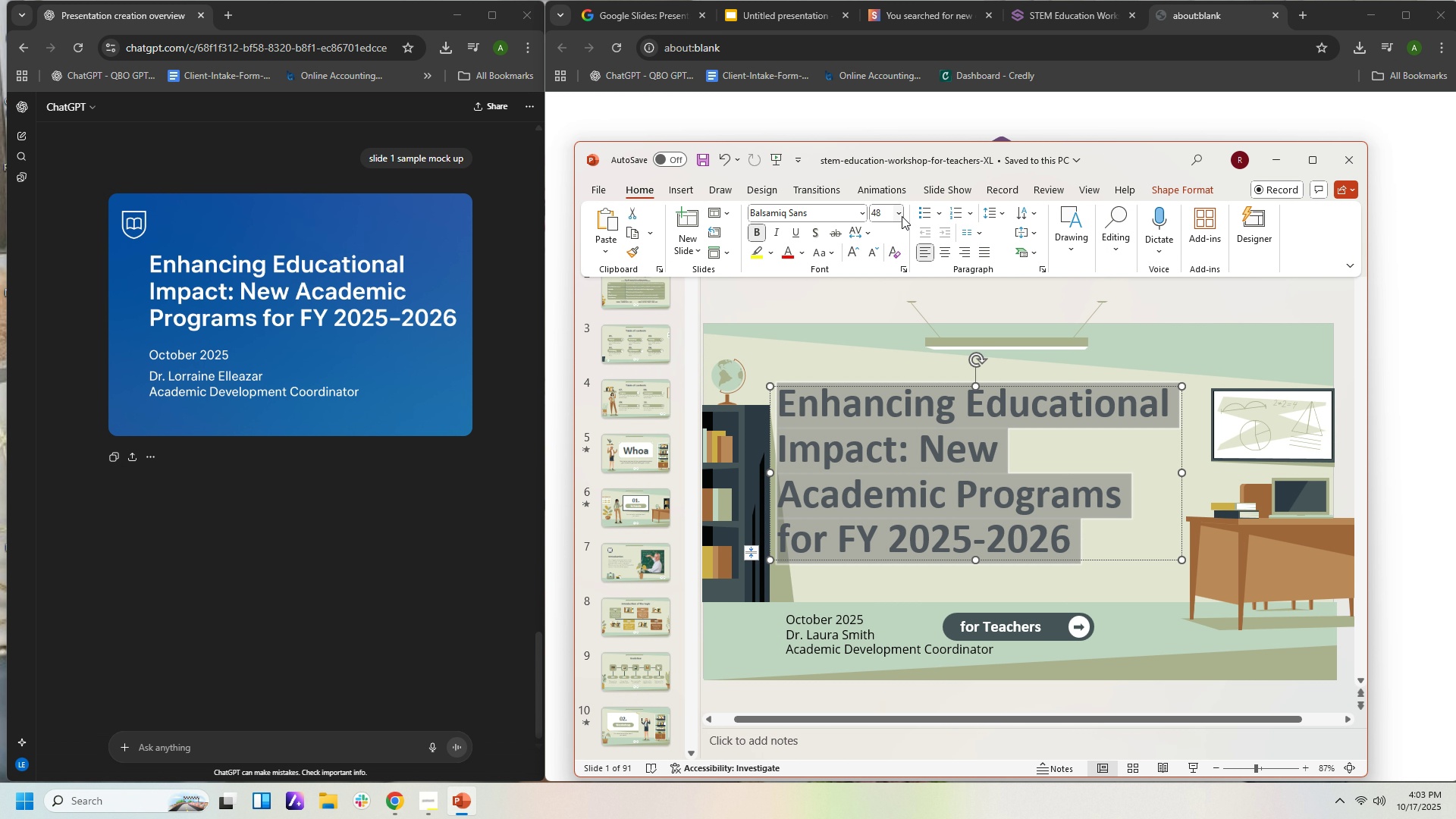 
left_click([902, 216])
 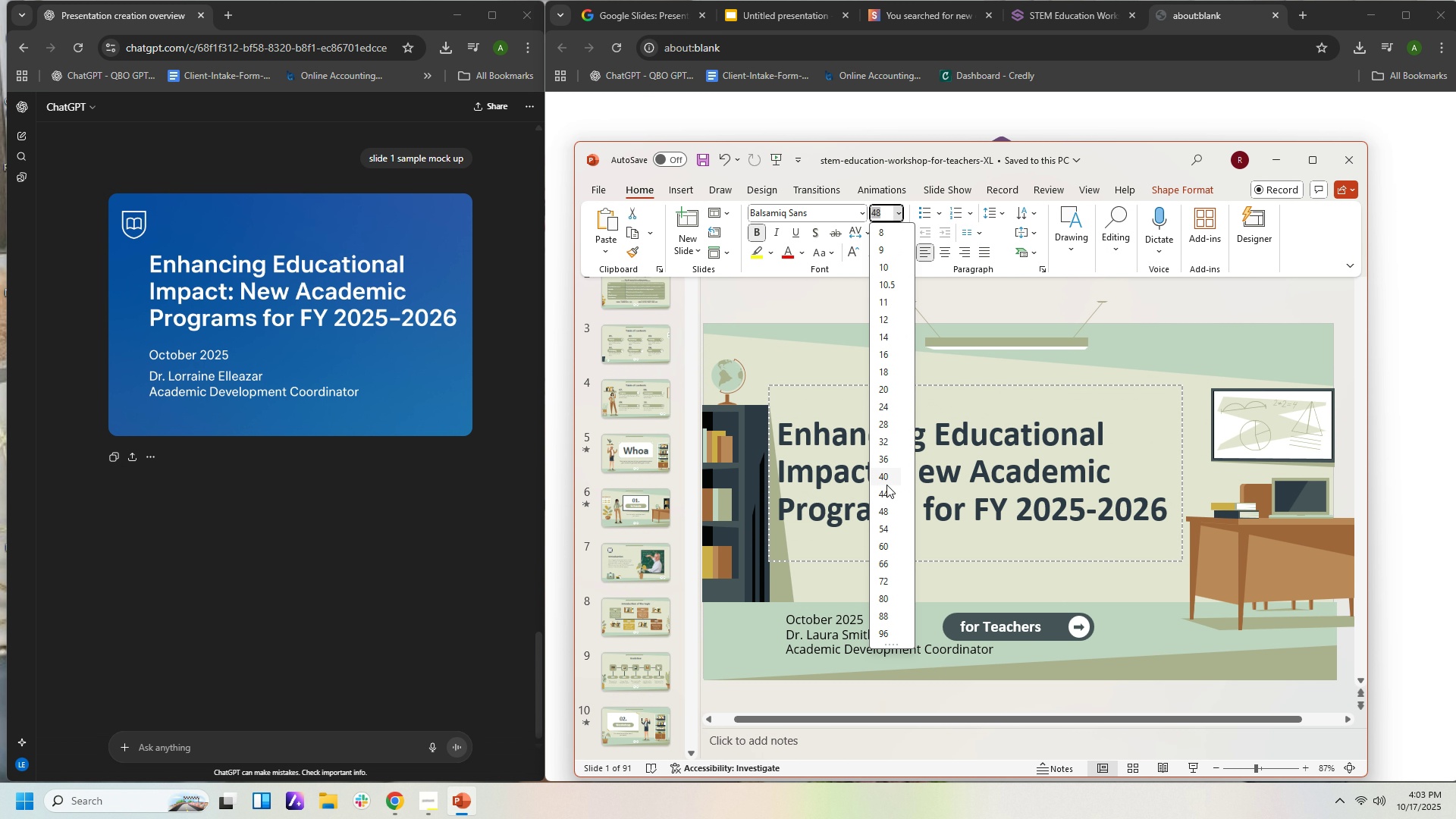 
left_click([886, 482])
 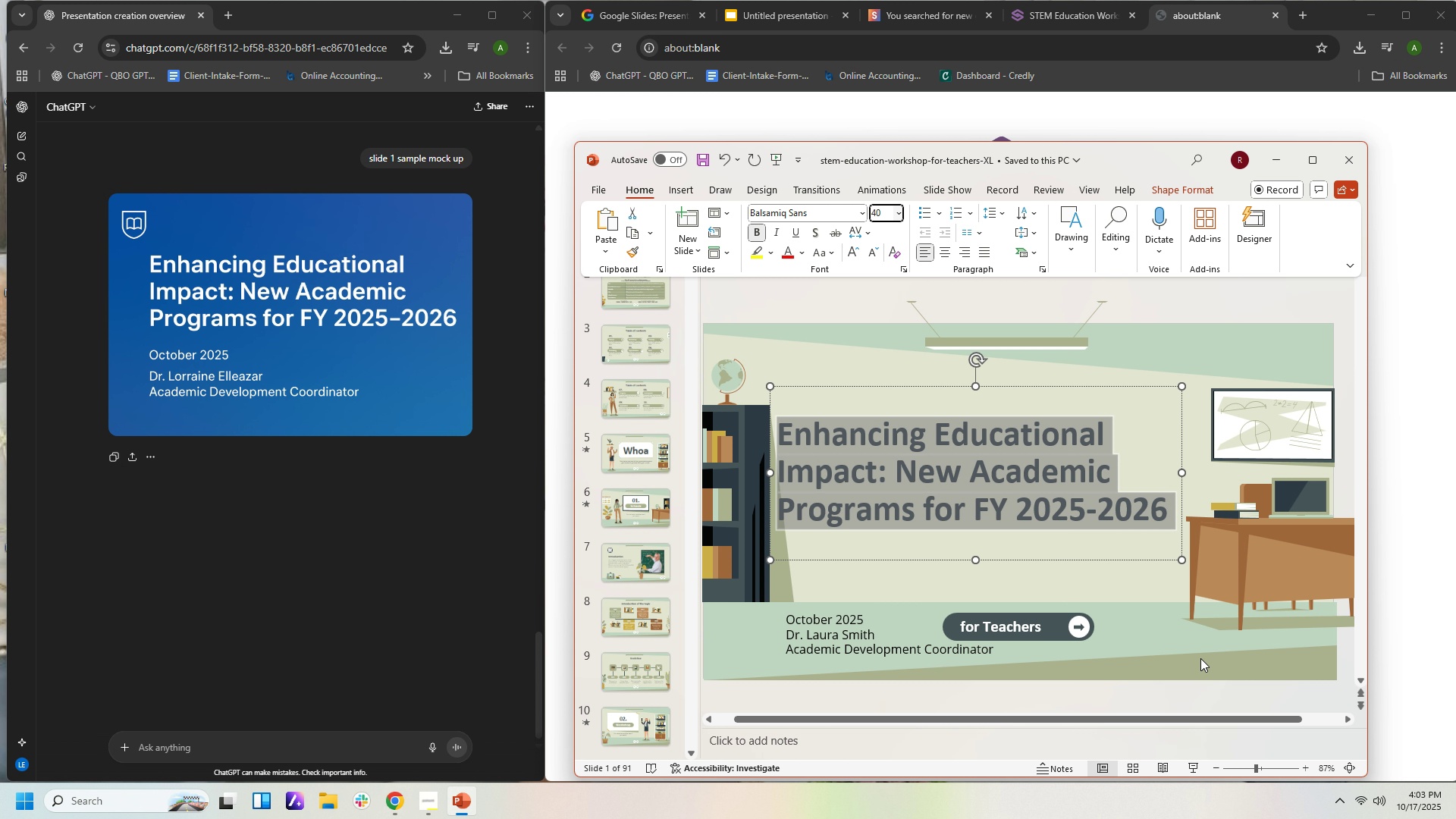 
left_click([1200, 658])
 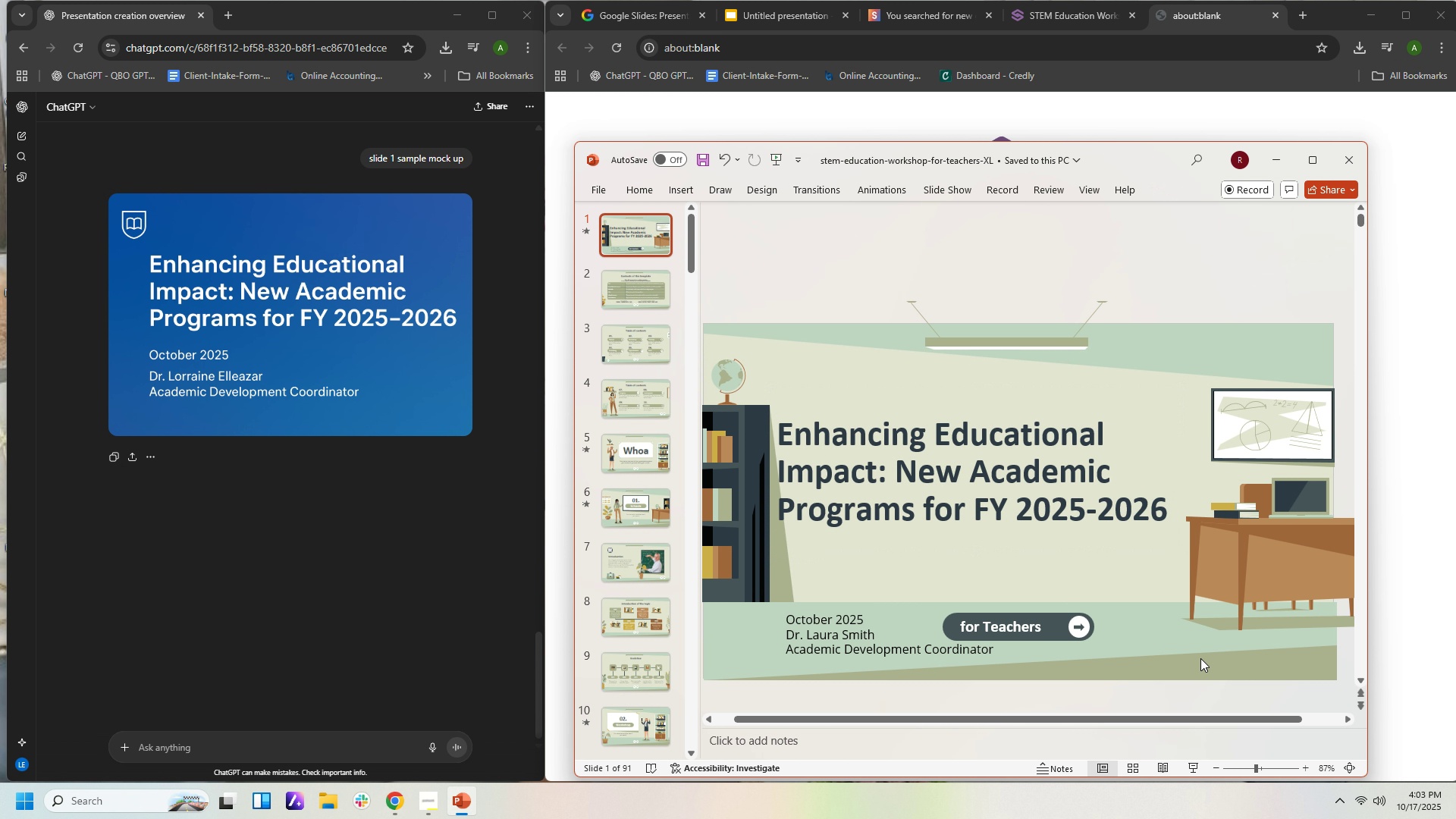 
left_click([1200, 658])
 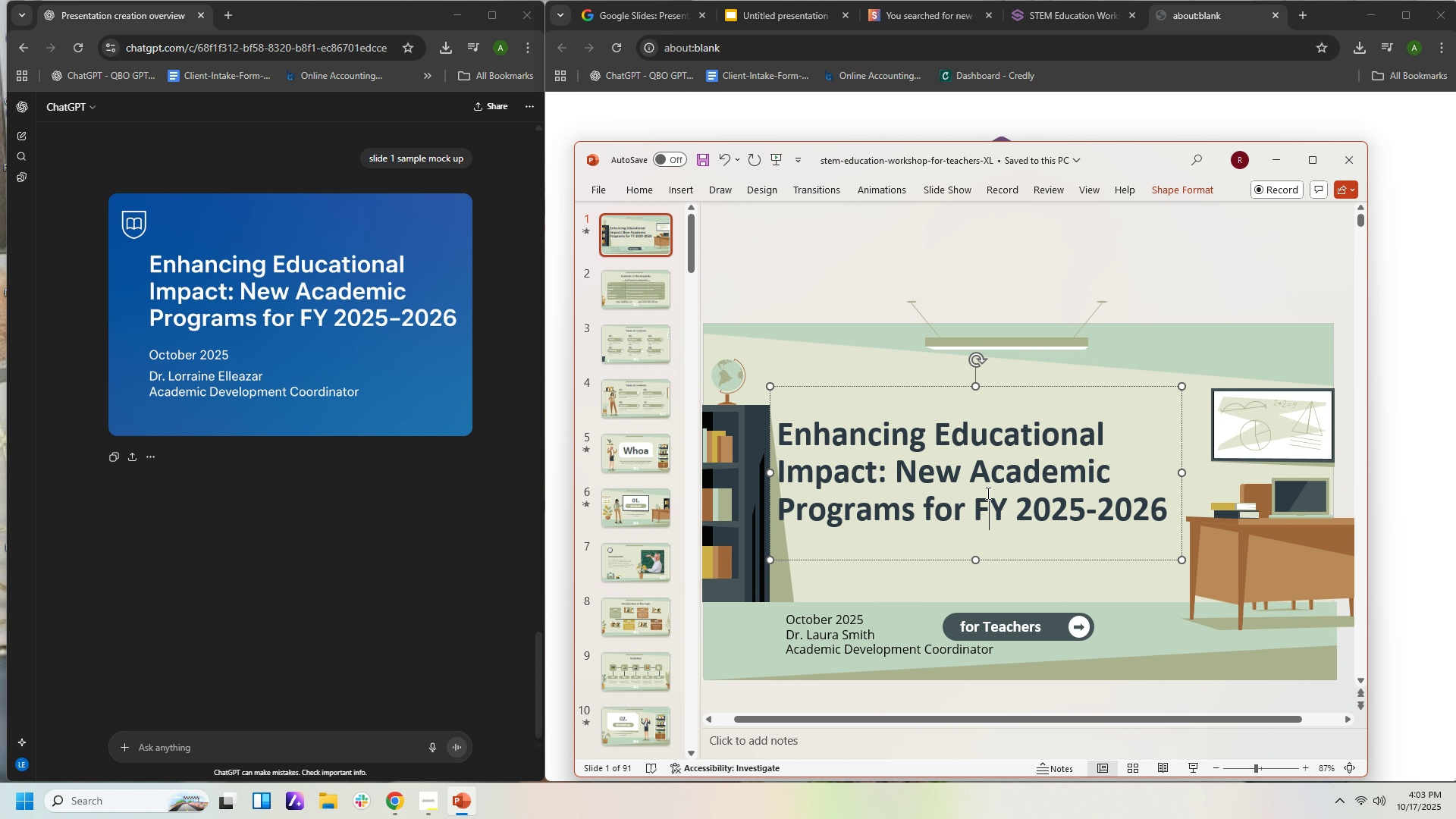 
left_click([987, 493])
 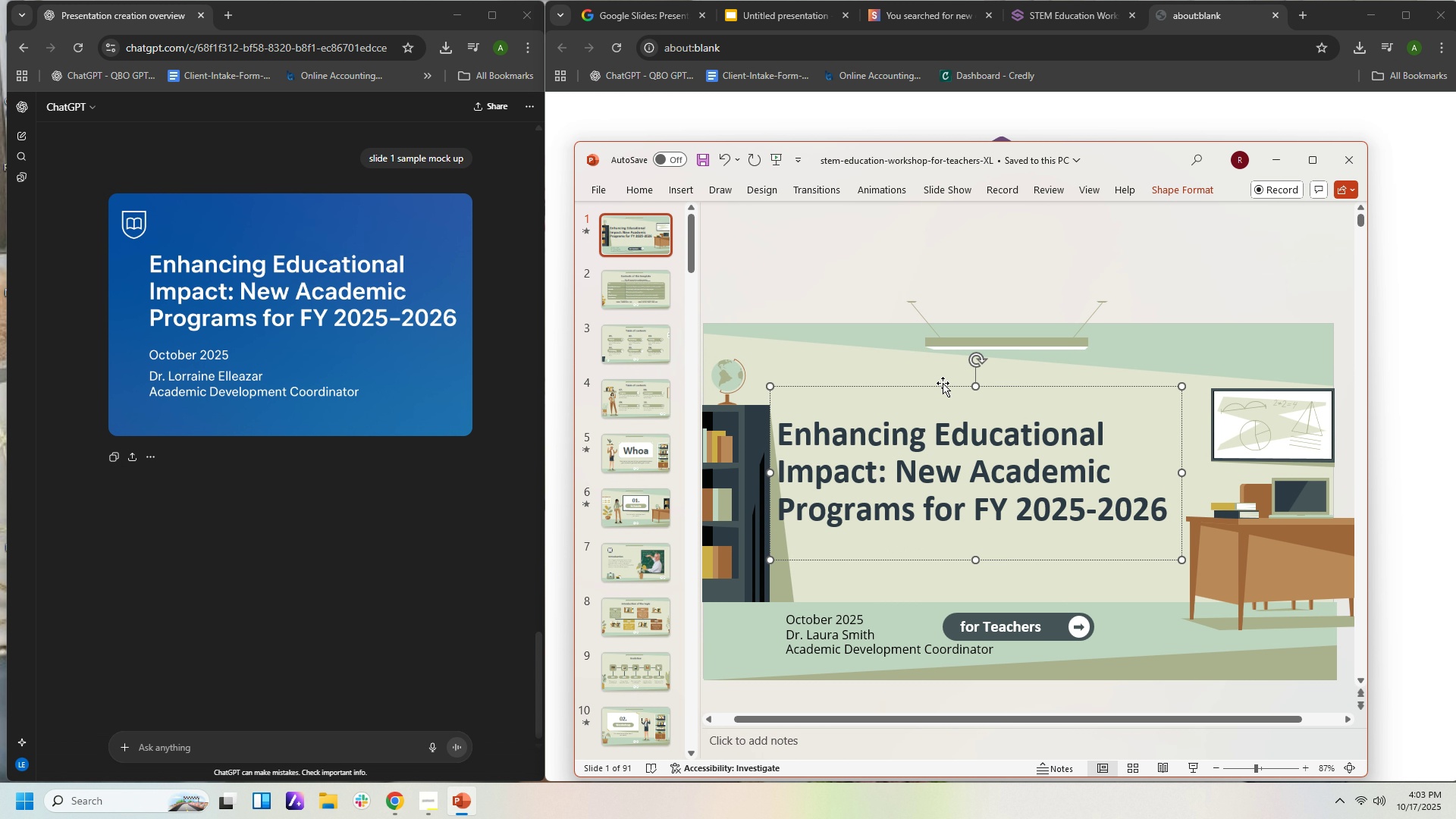 
left_click_drag(start_coordinate=[943, 383], to_coordinate=[954, 366])
 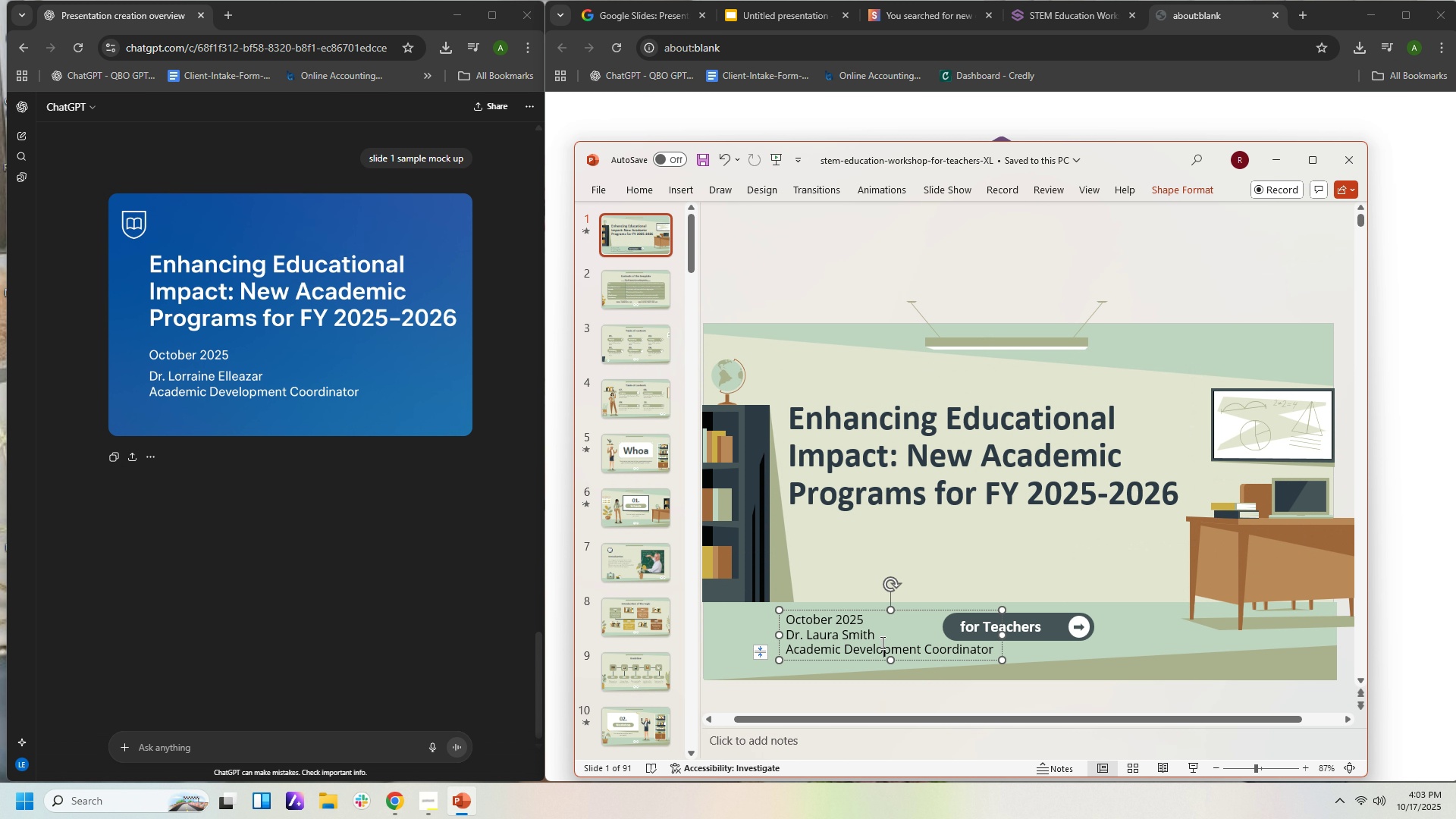 
left_click([881, 642])
 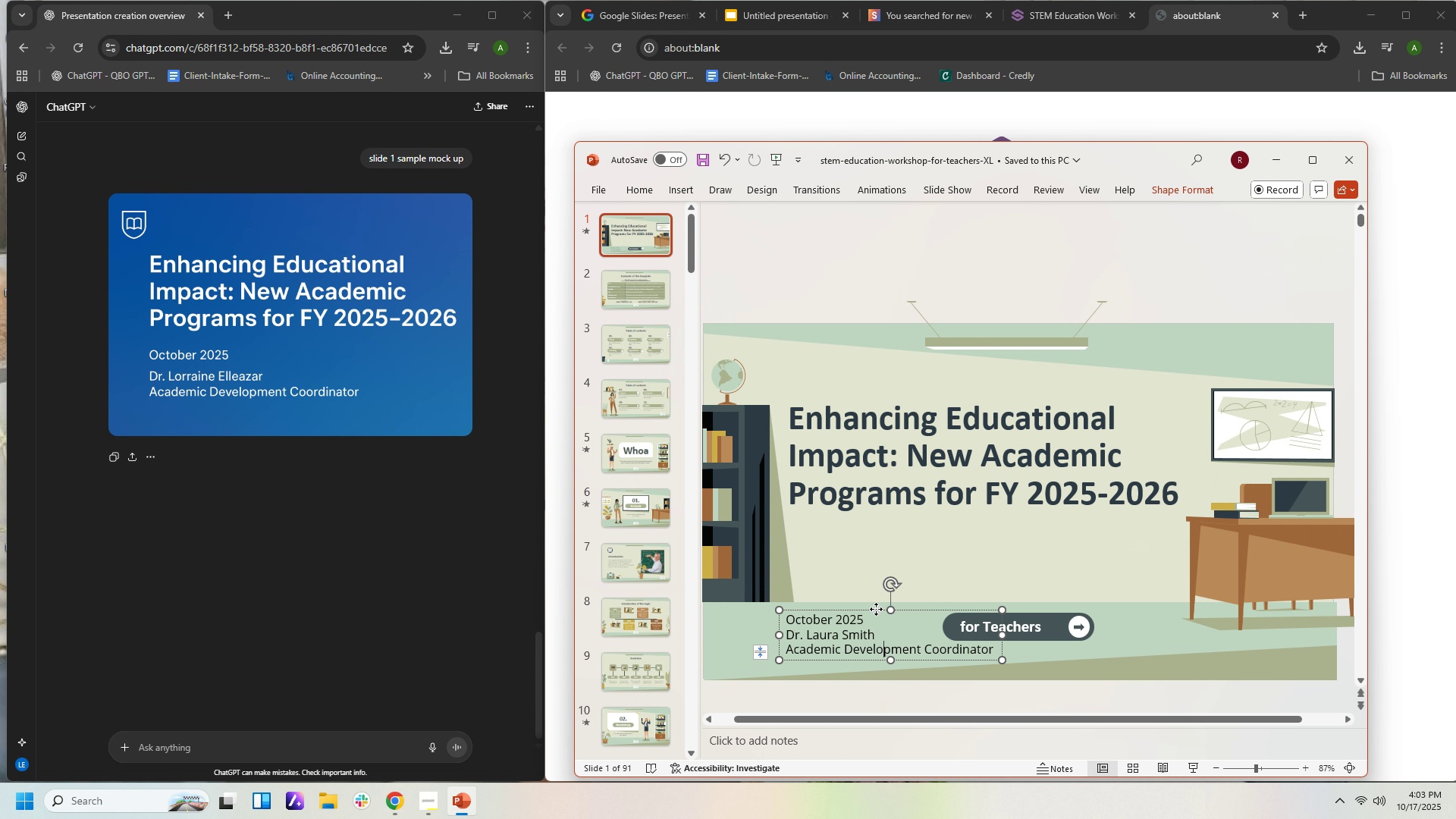 
left_click_drag(start_coordinate=[876, 609], to_coordinate=[898, 532])
 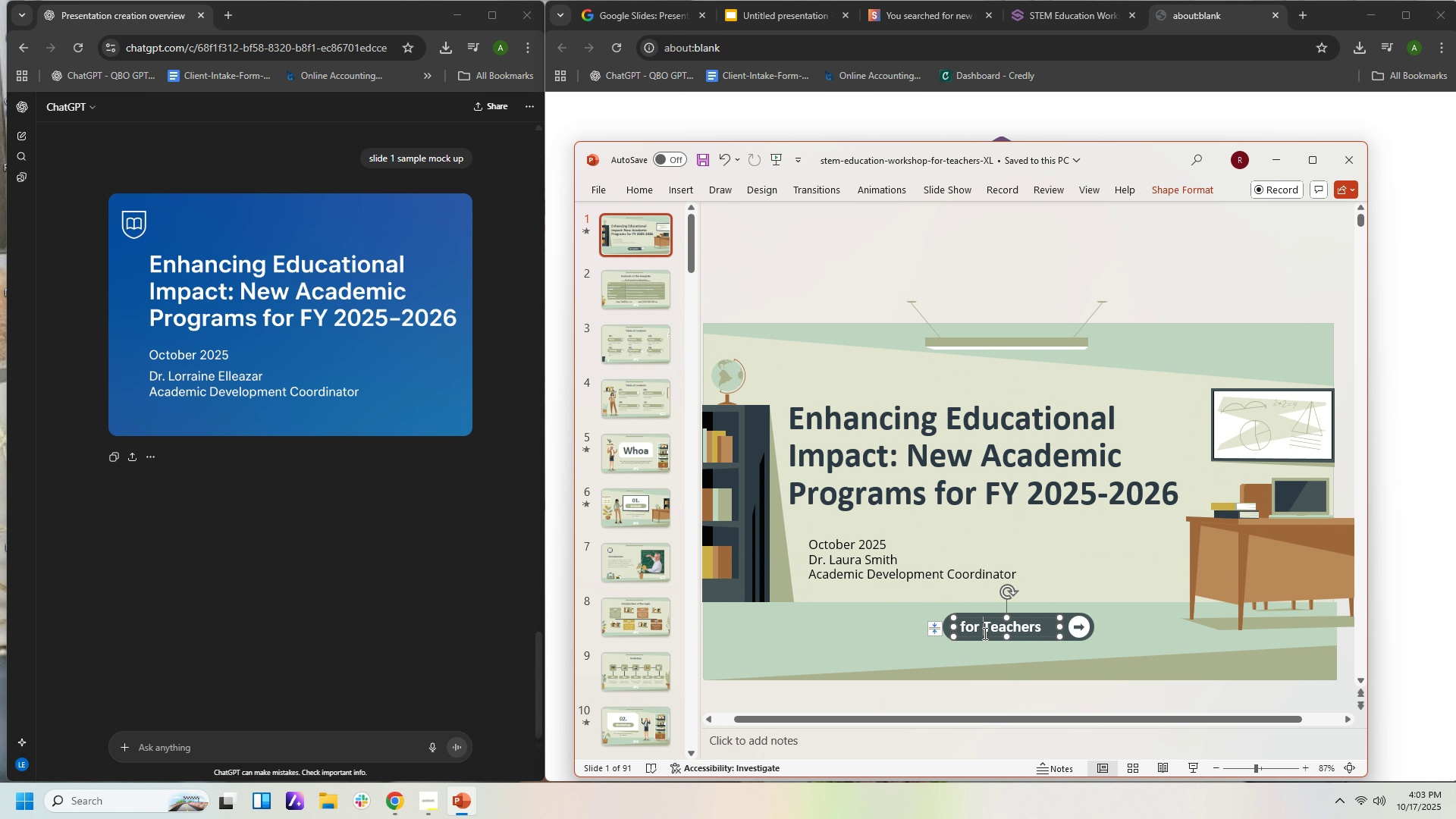 
left_click([984, 633])
 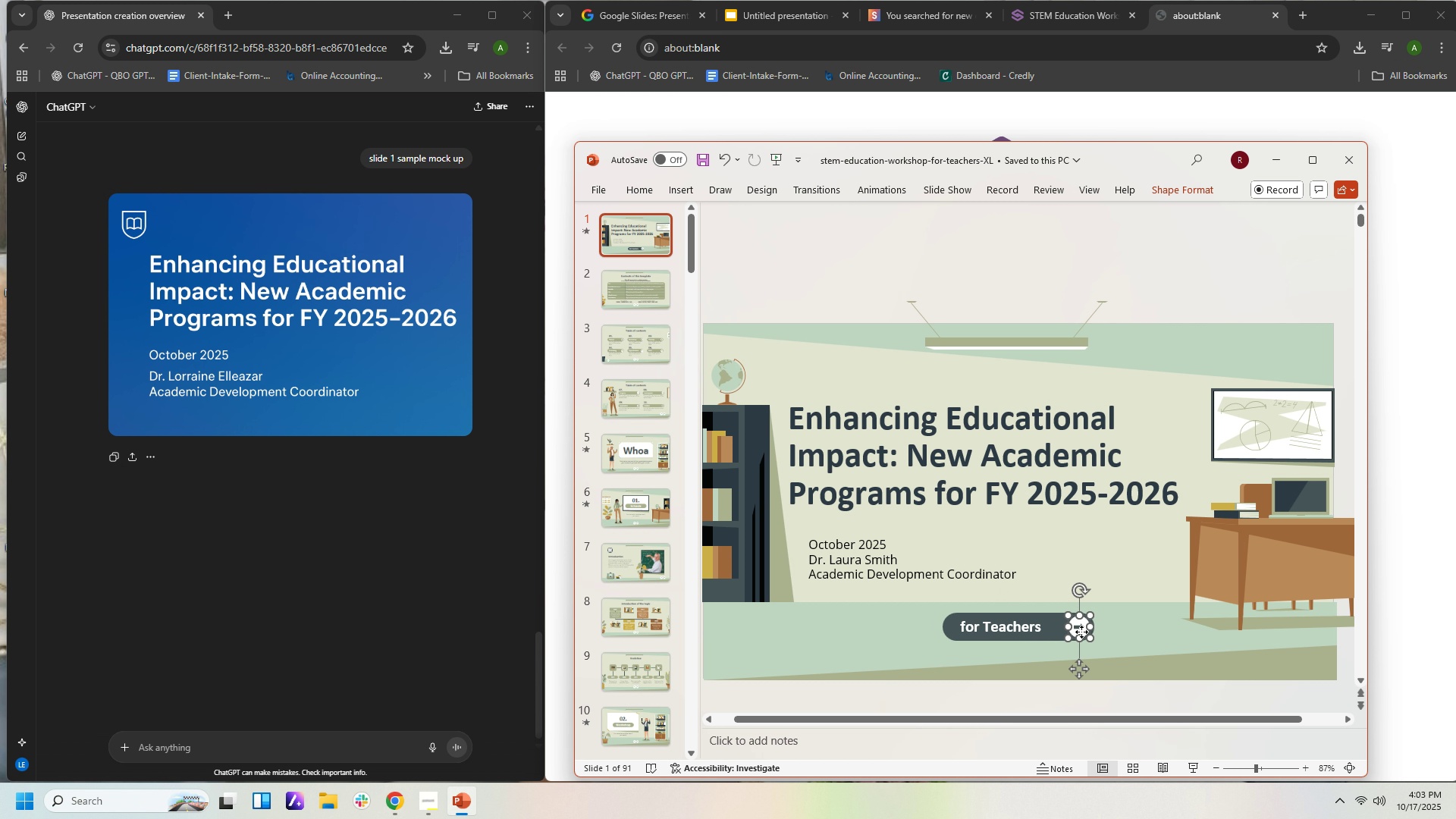 
left_click([1081, 632])
 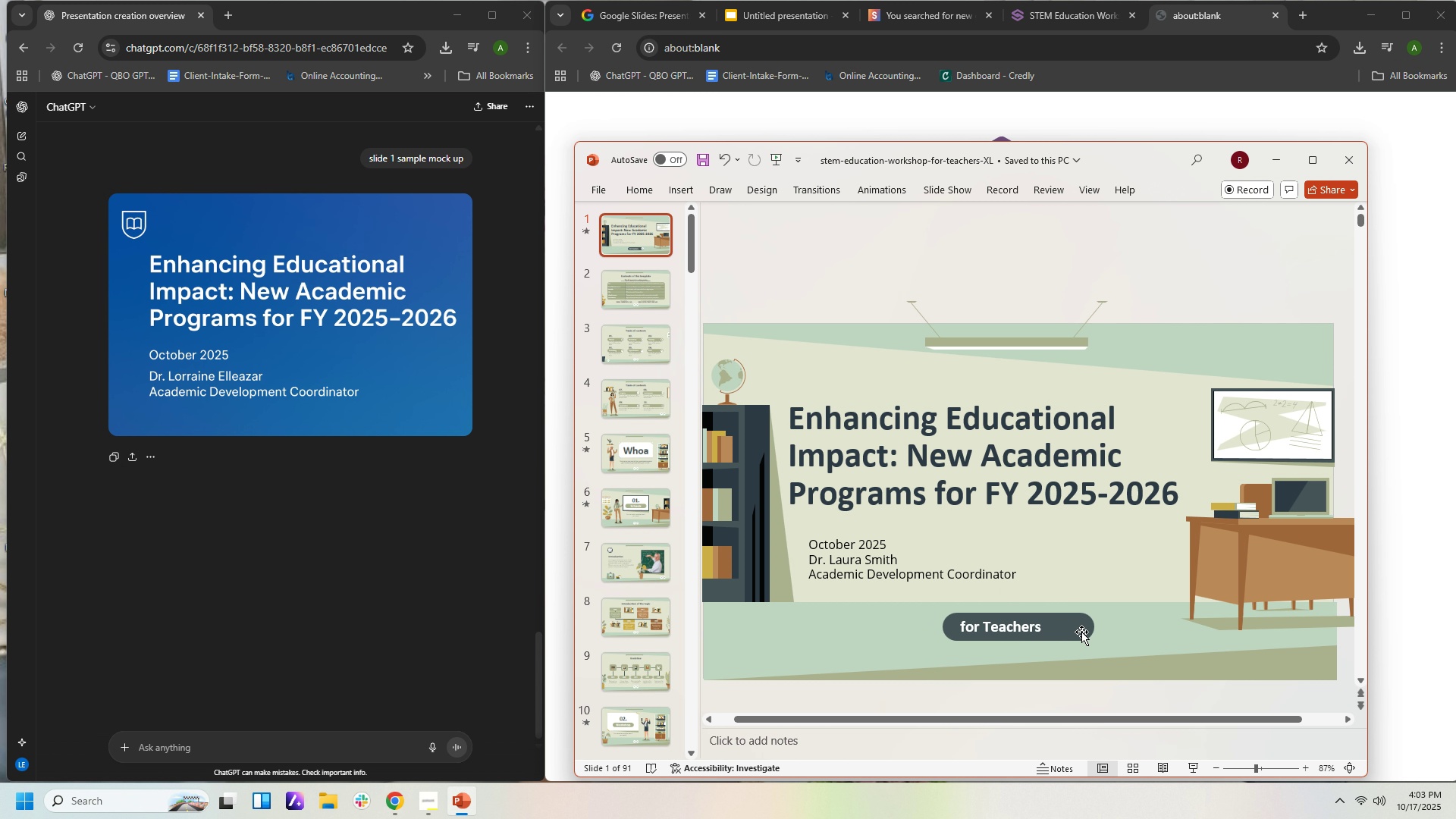 
key(Delete)
 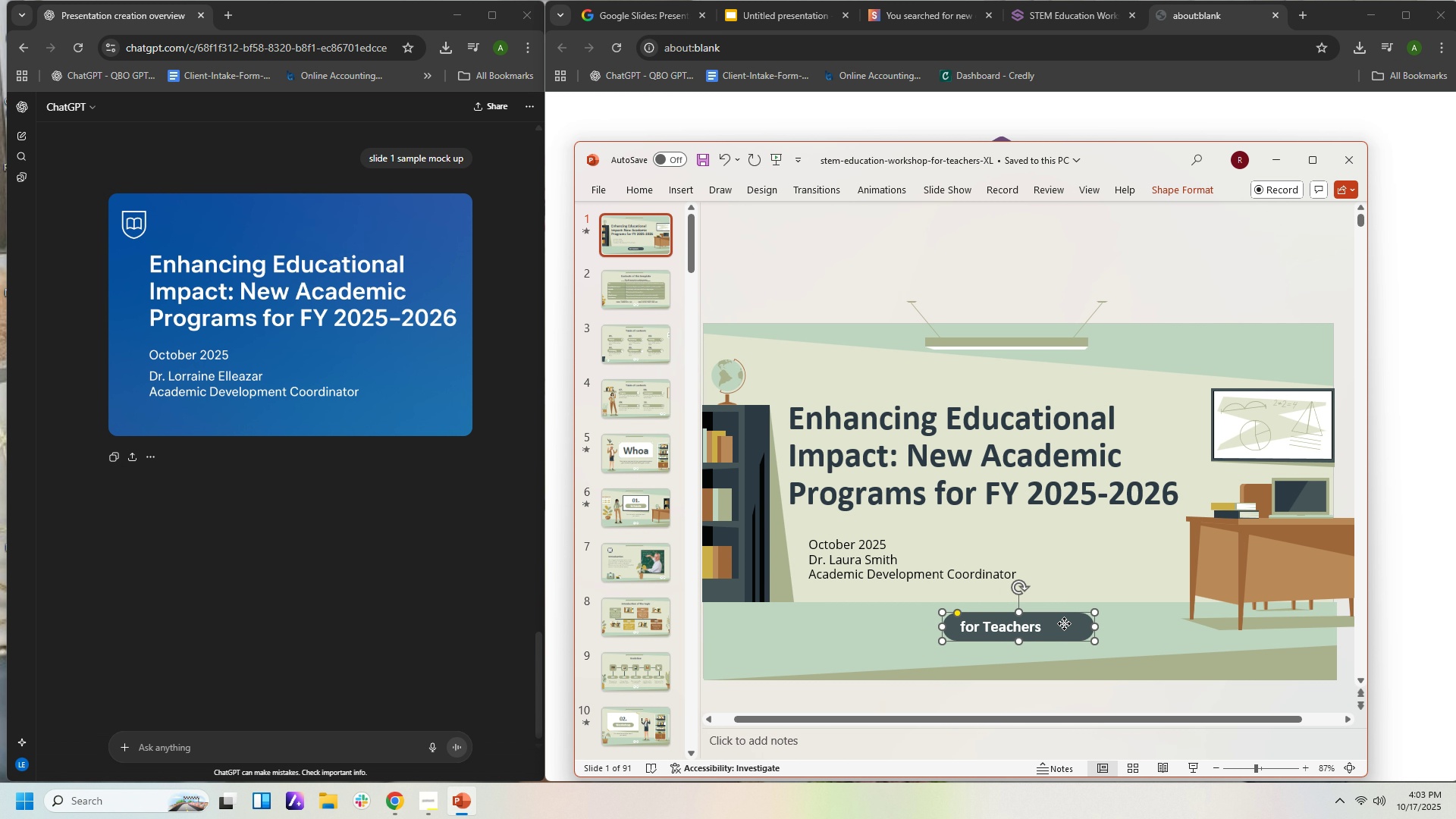 
left_click([1064, 623])
 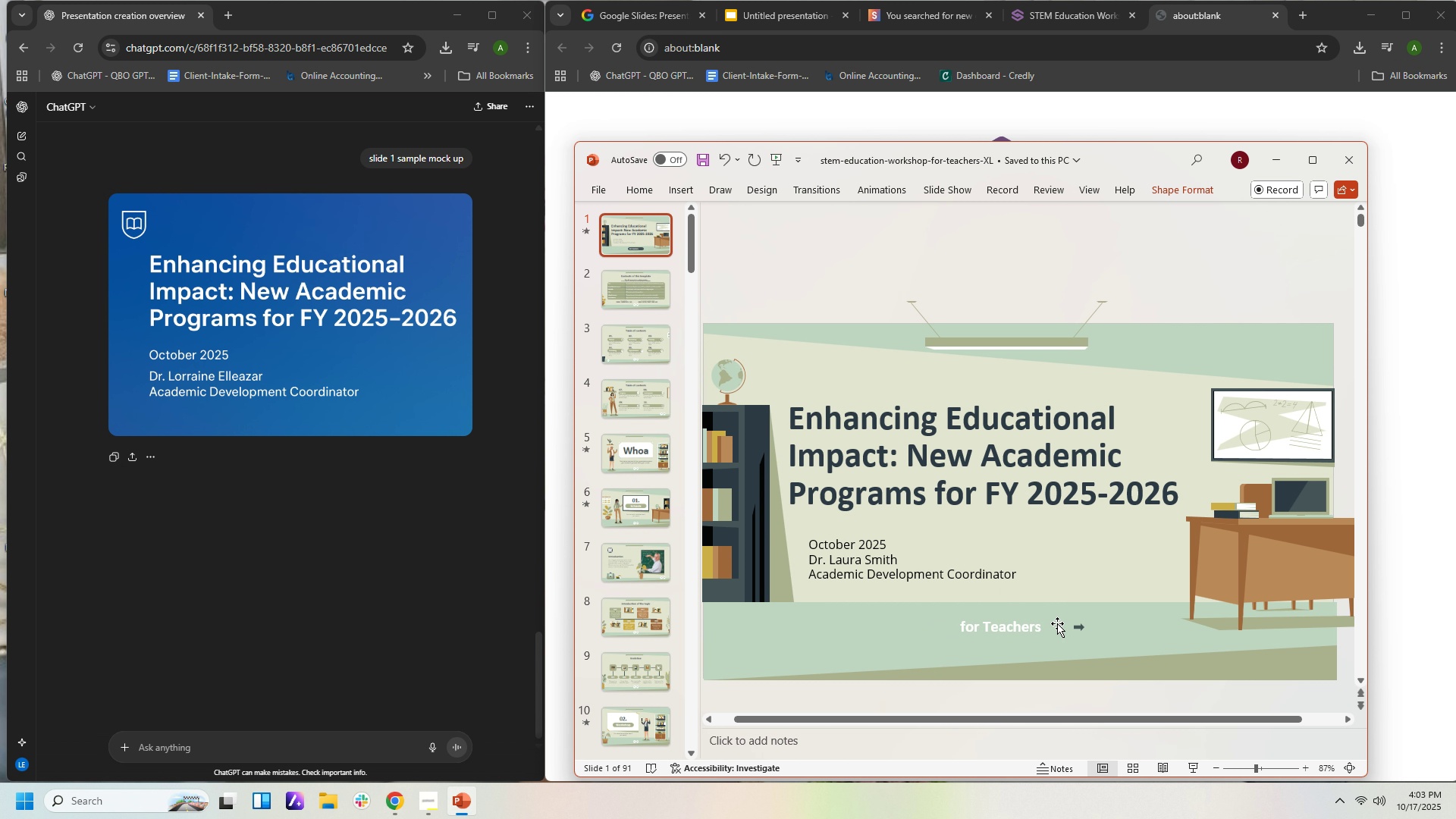 
key(Delete)
 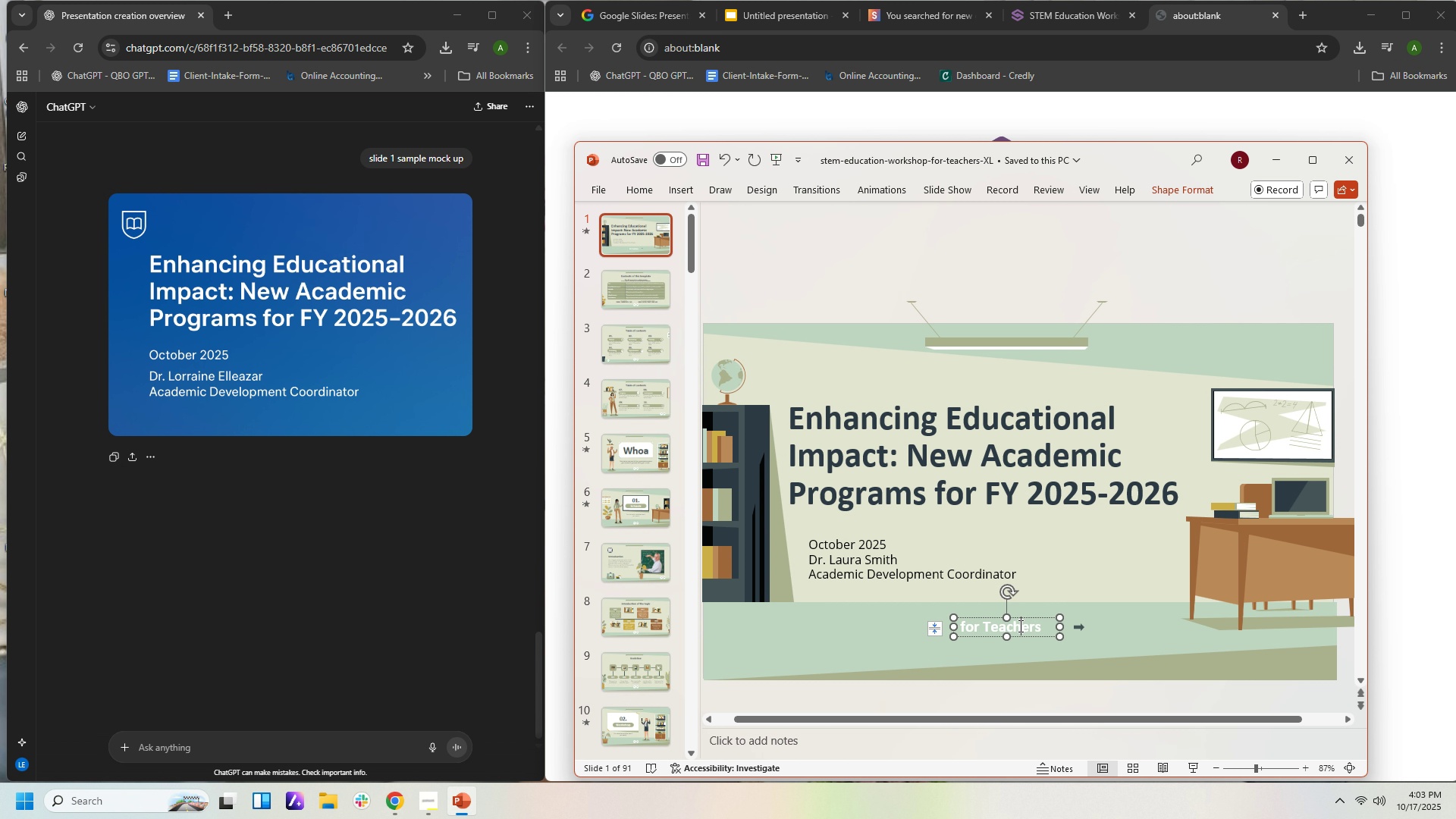 
left_click([1019, 626])
 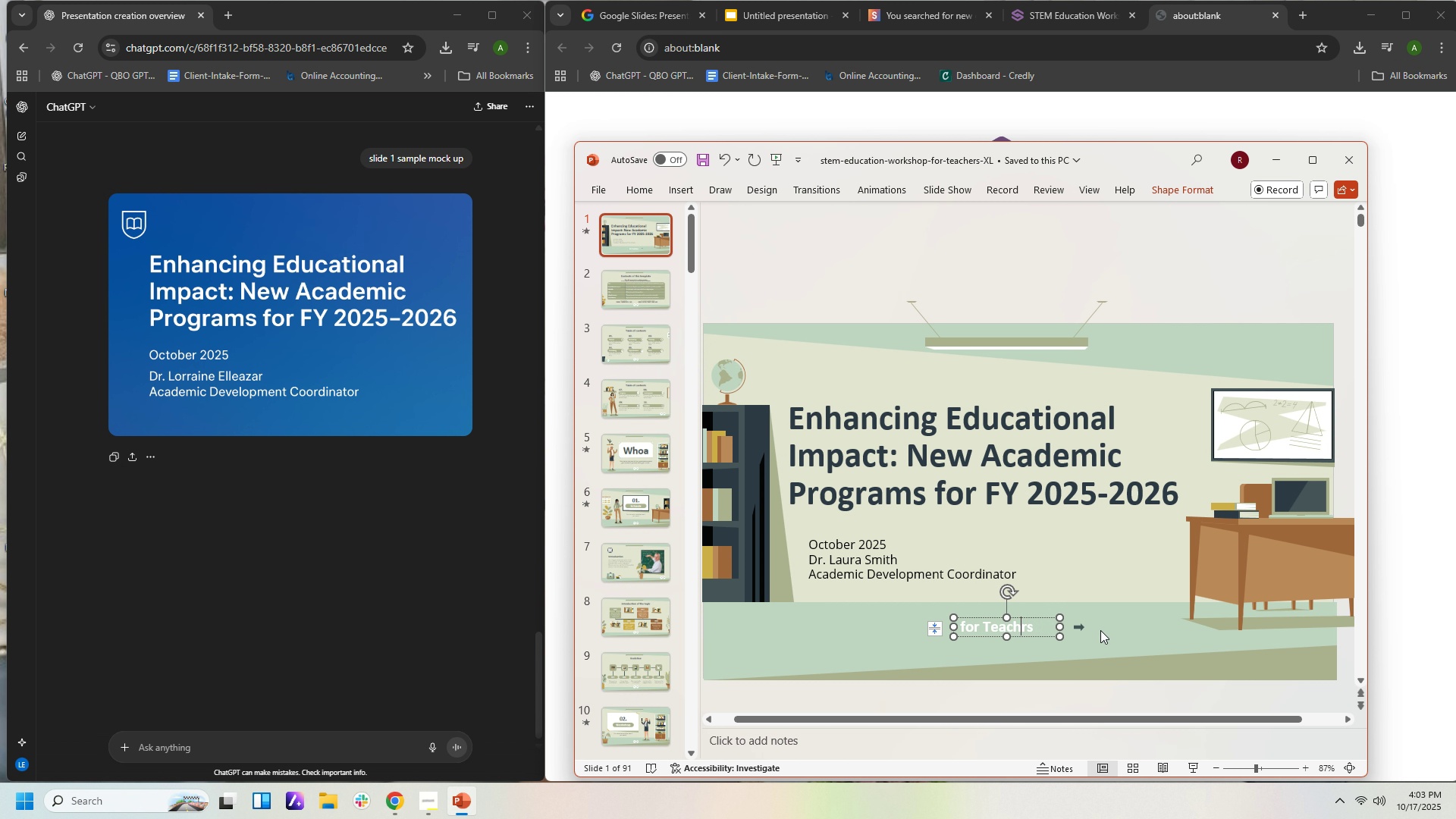 
key(Delete)
 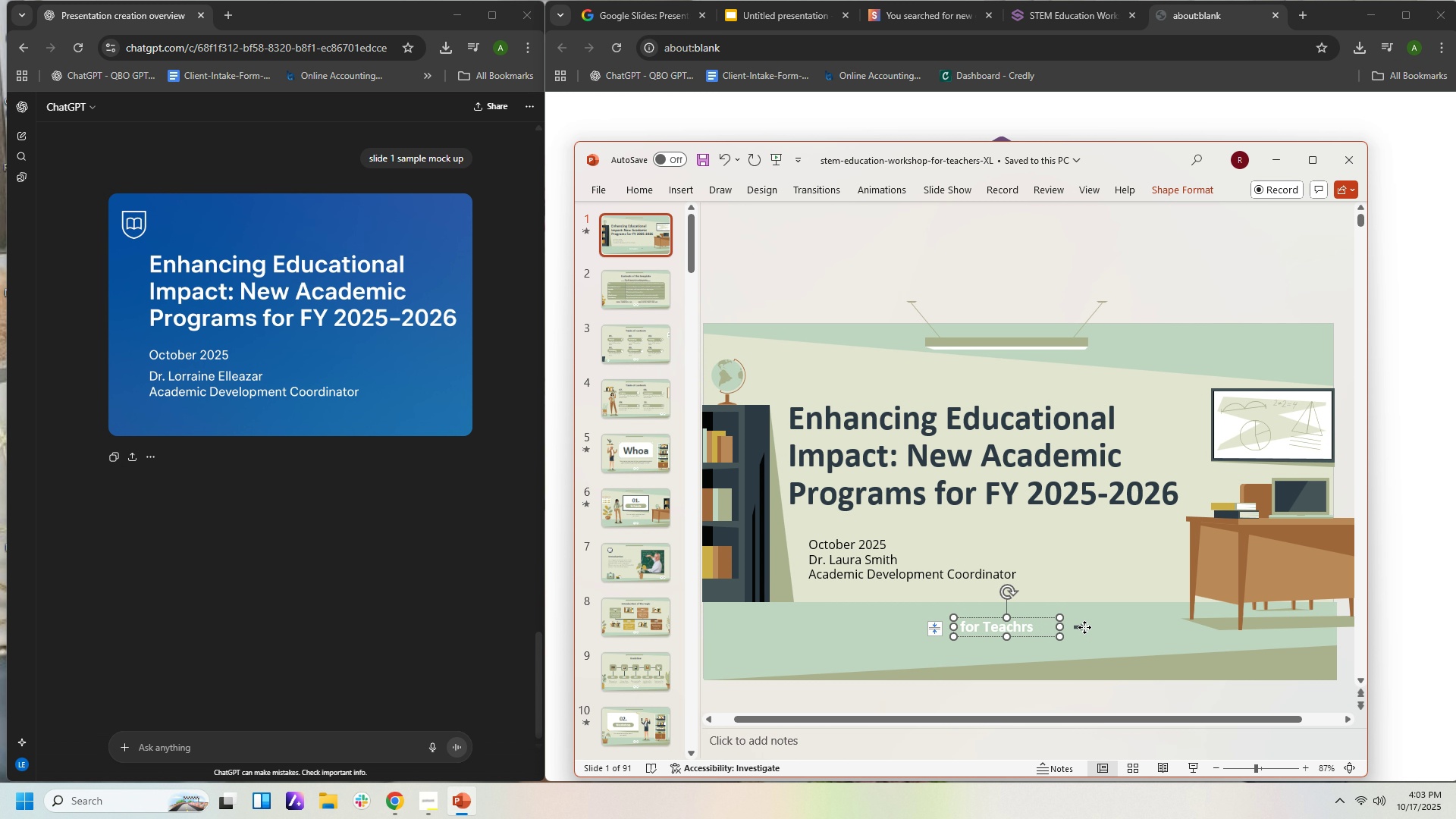 
left_click([1084, 627])
 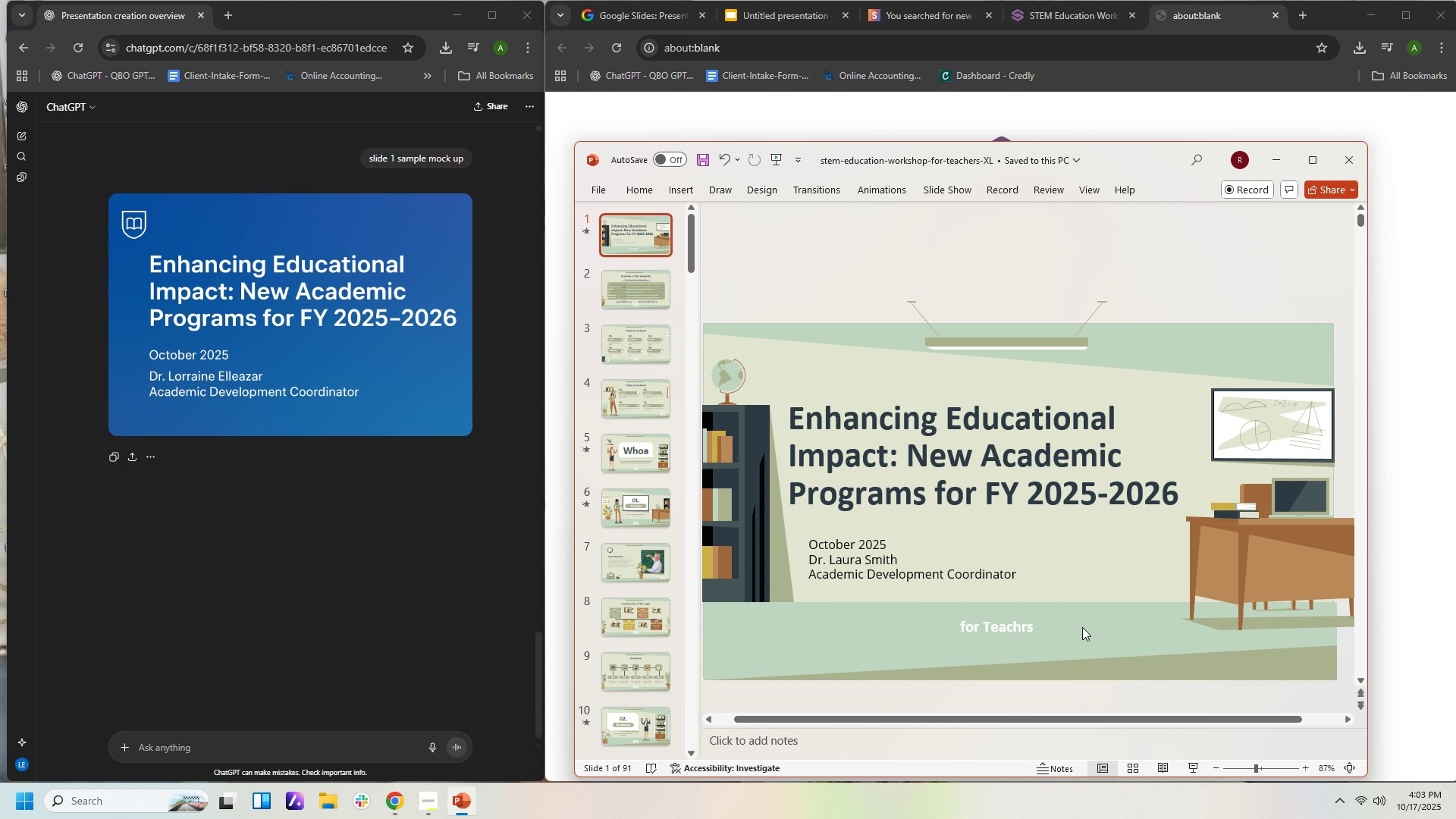 
key(Delete)
 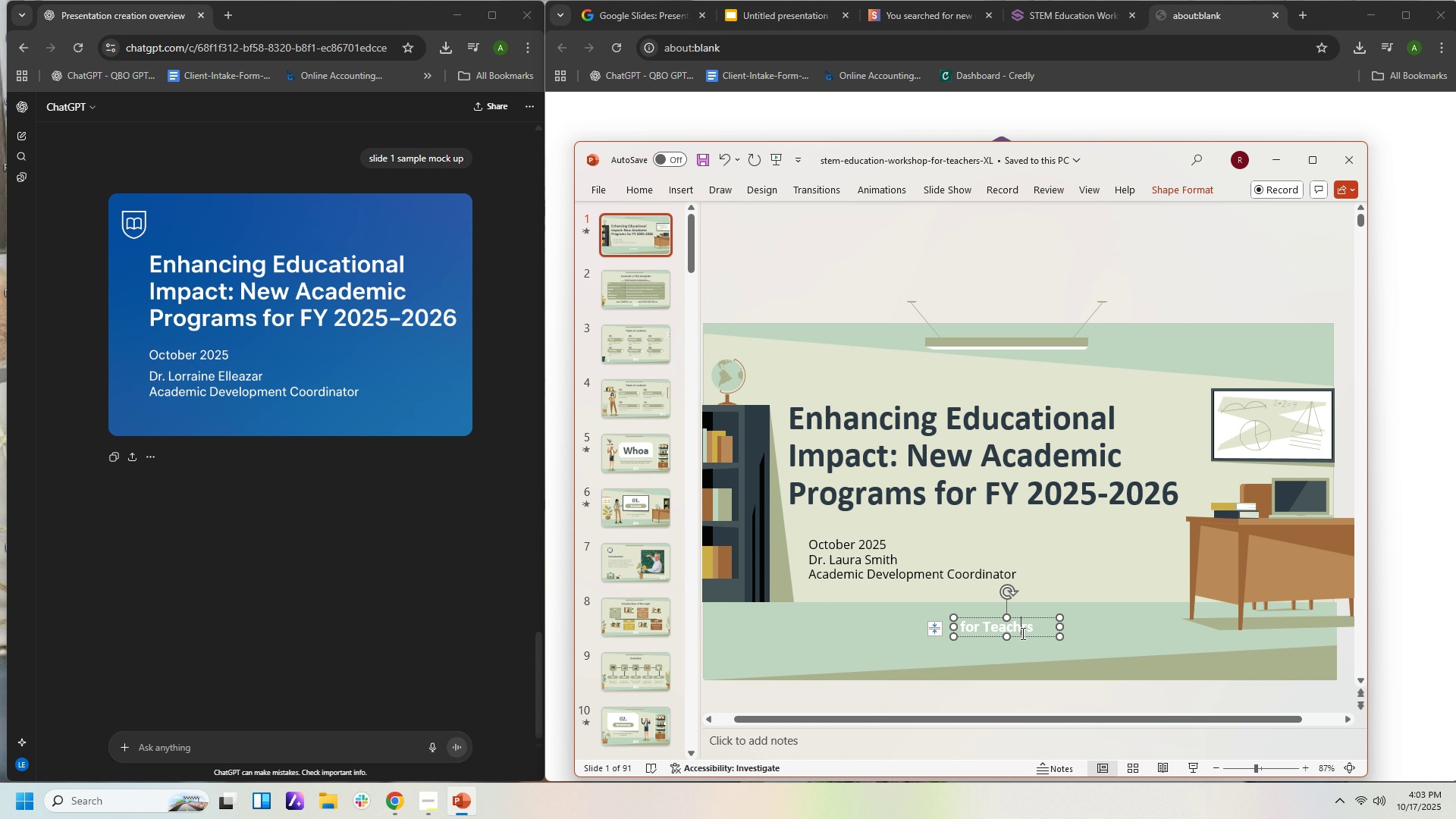 
left_click([1021, 633])
 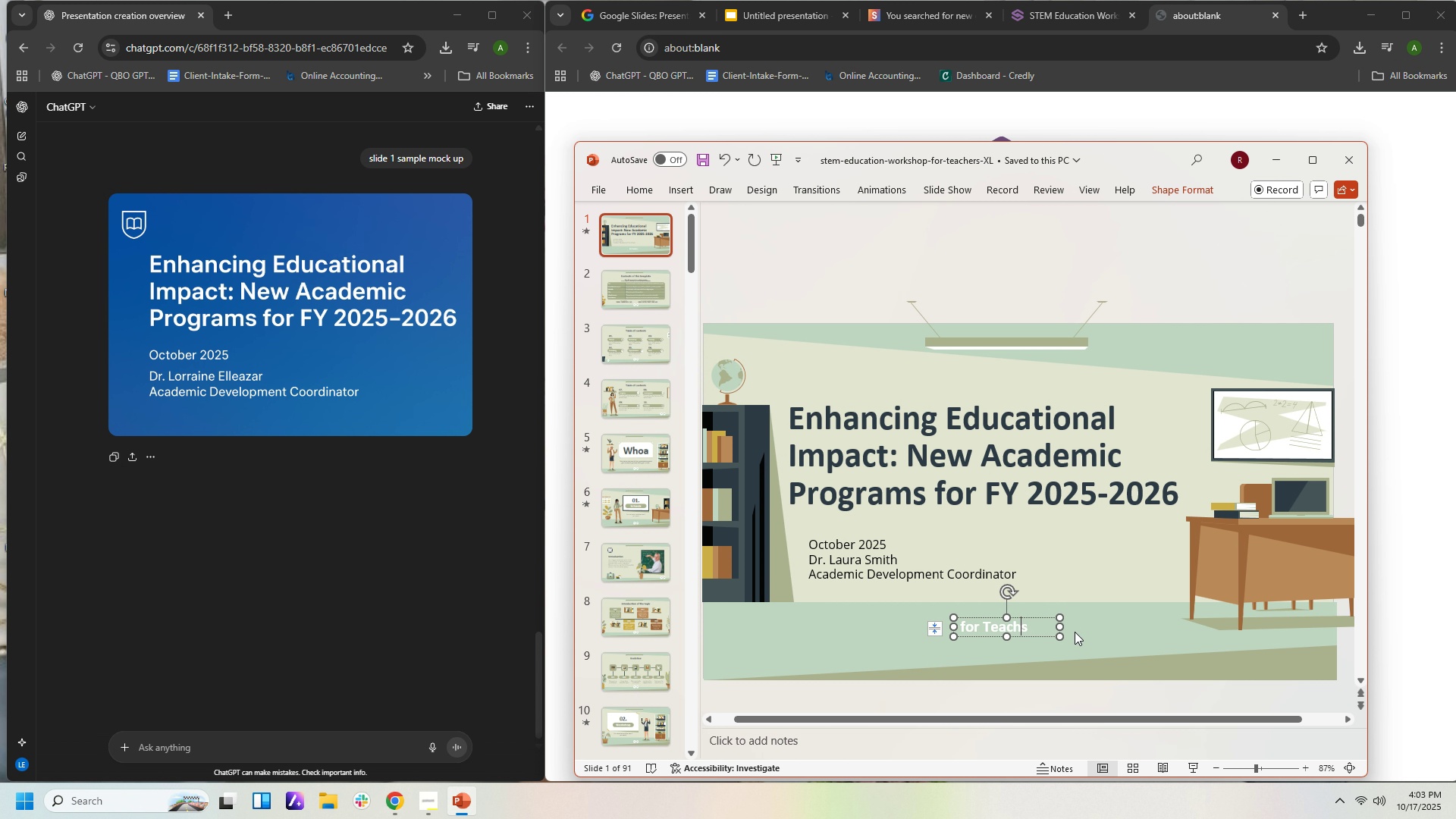 
key(Delete)
 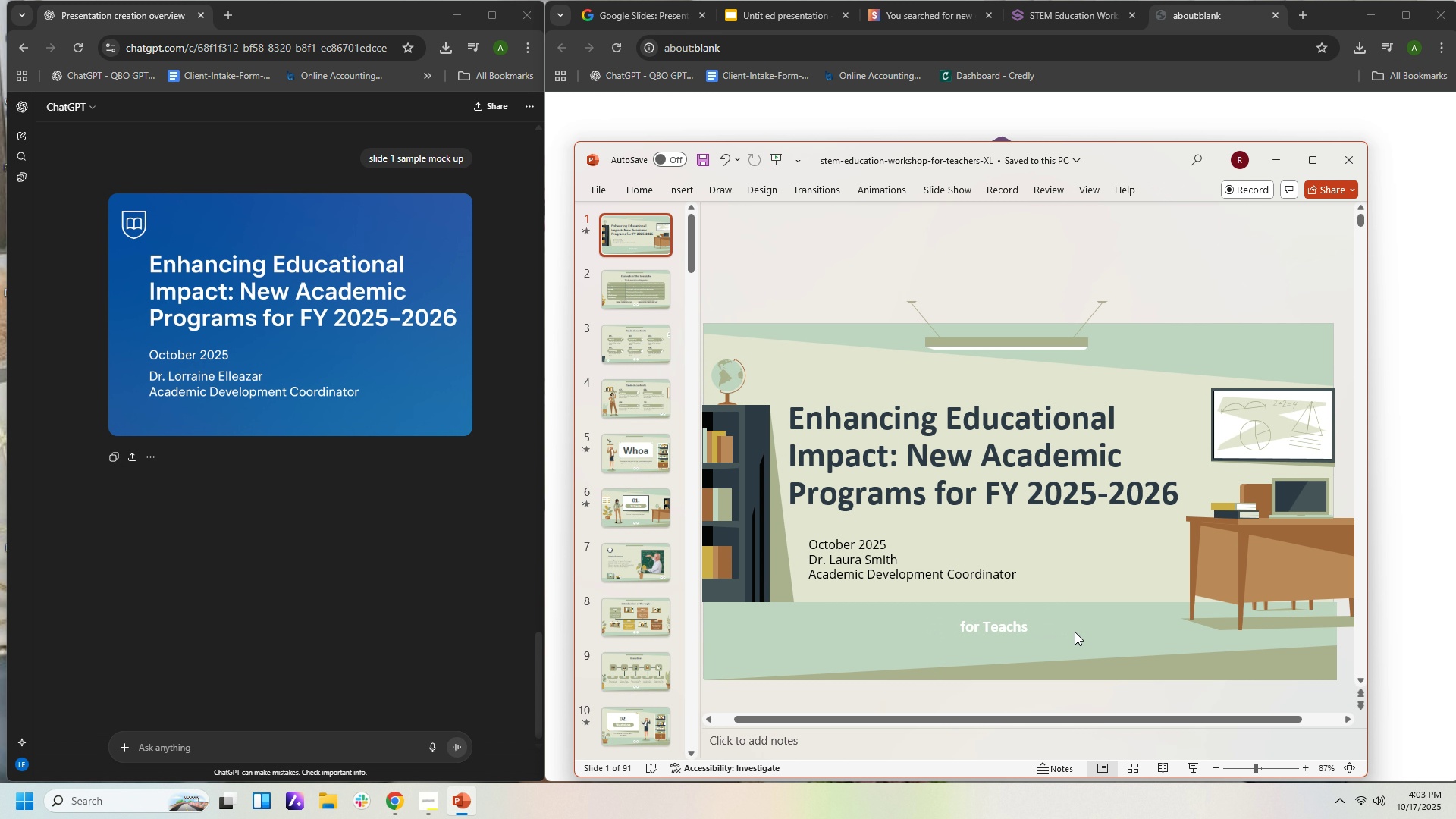 
left_click([1075, 632])
 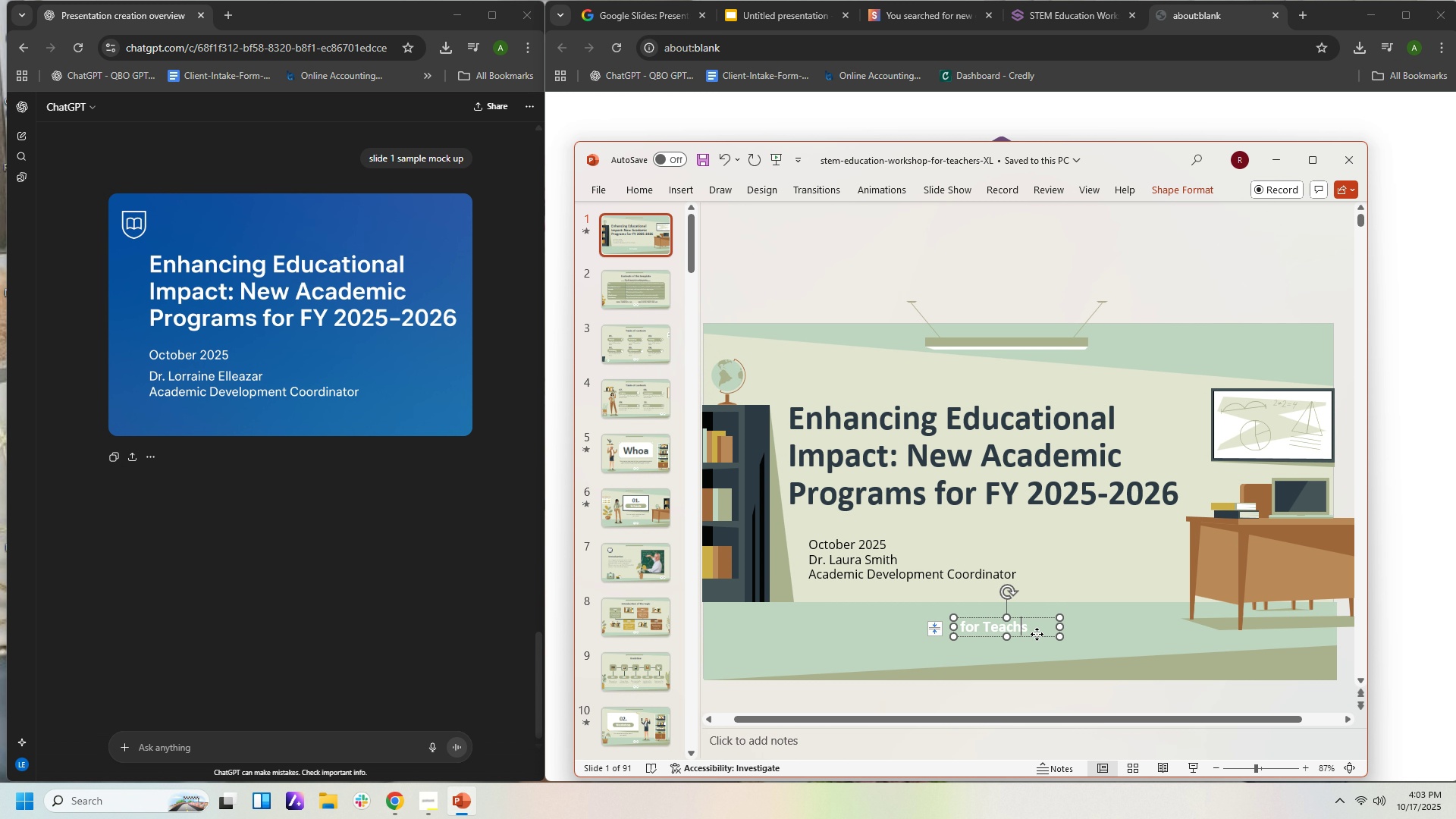 
double_click([1037, 634])
 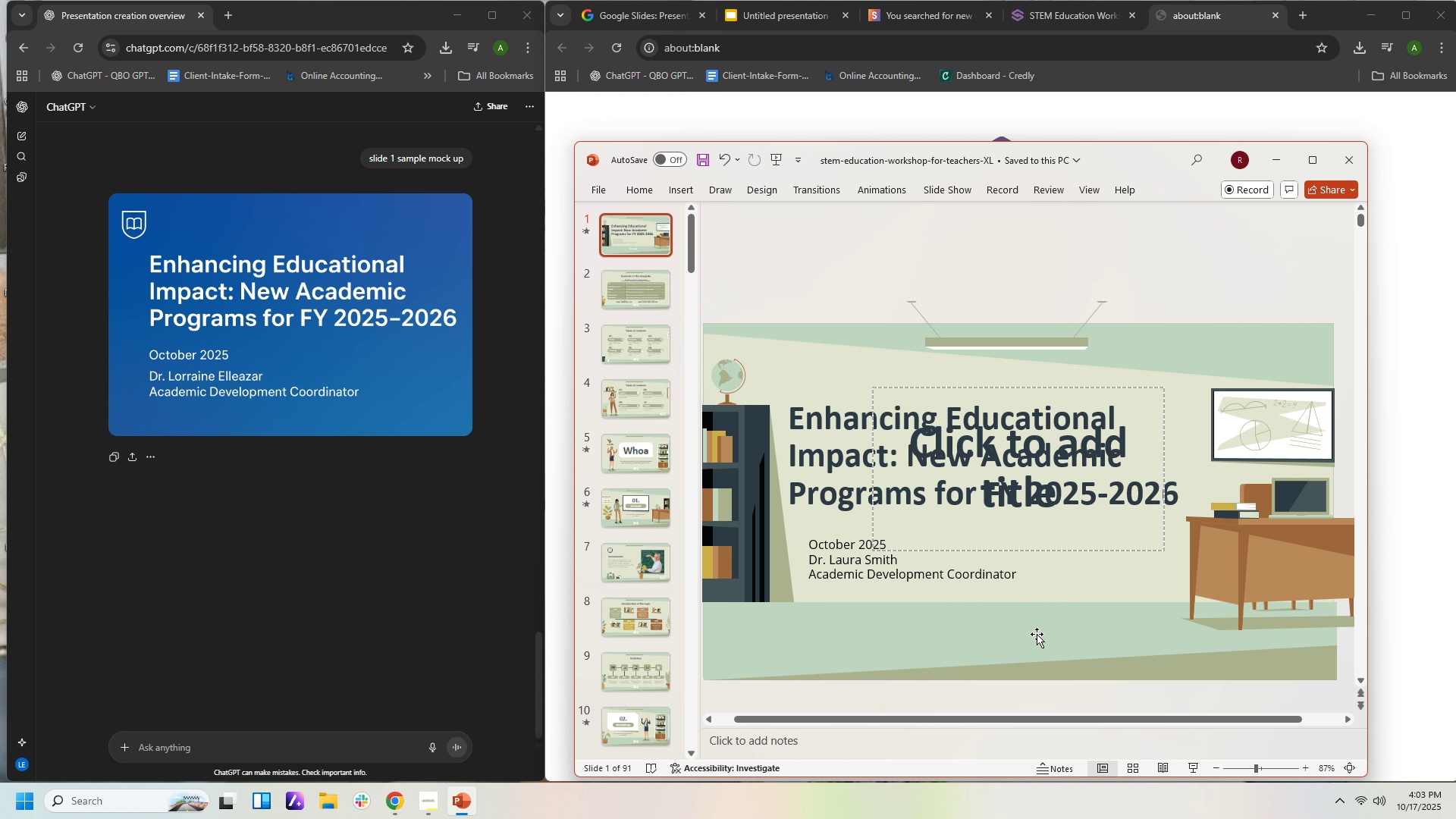 
key(Delete)
 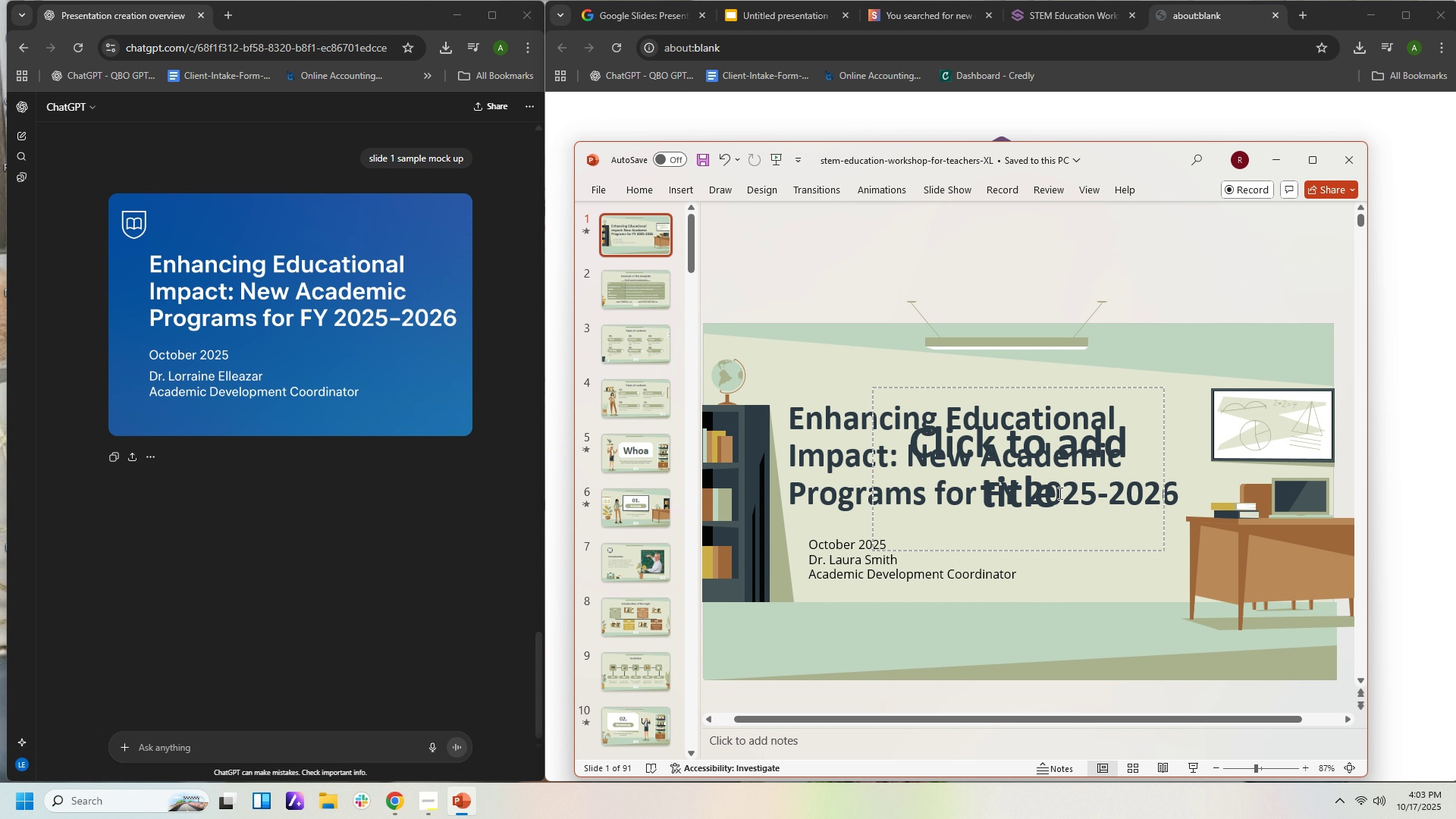 
key(Delete)
 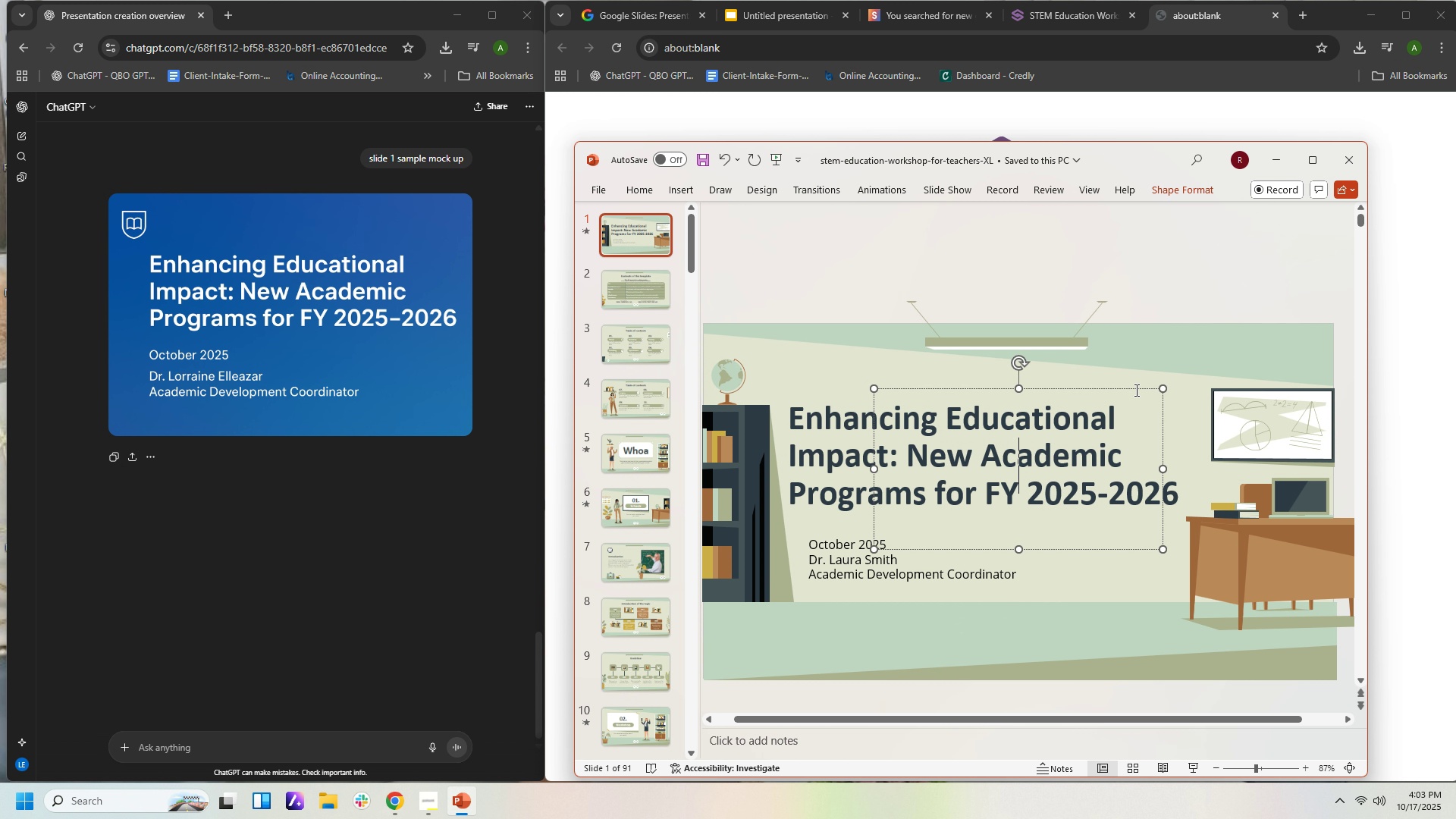 
left_click([1135, 390])
 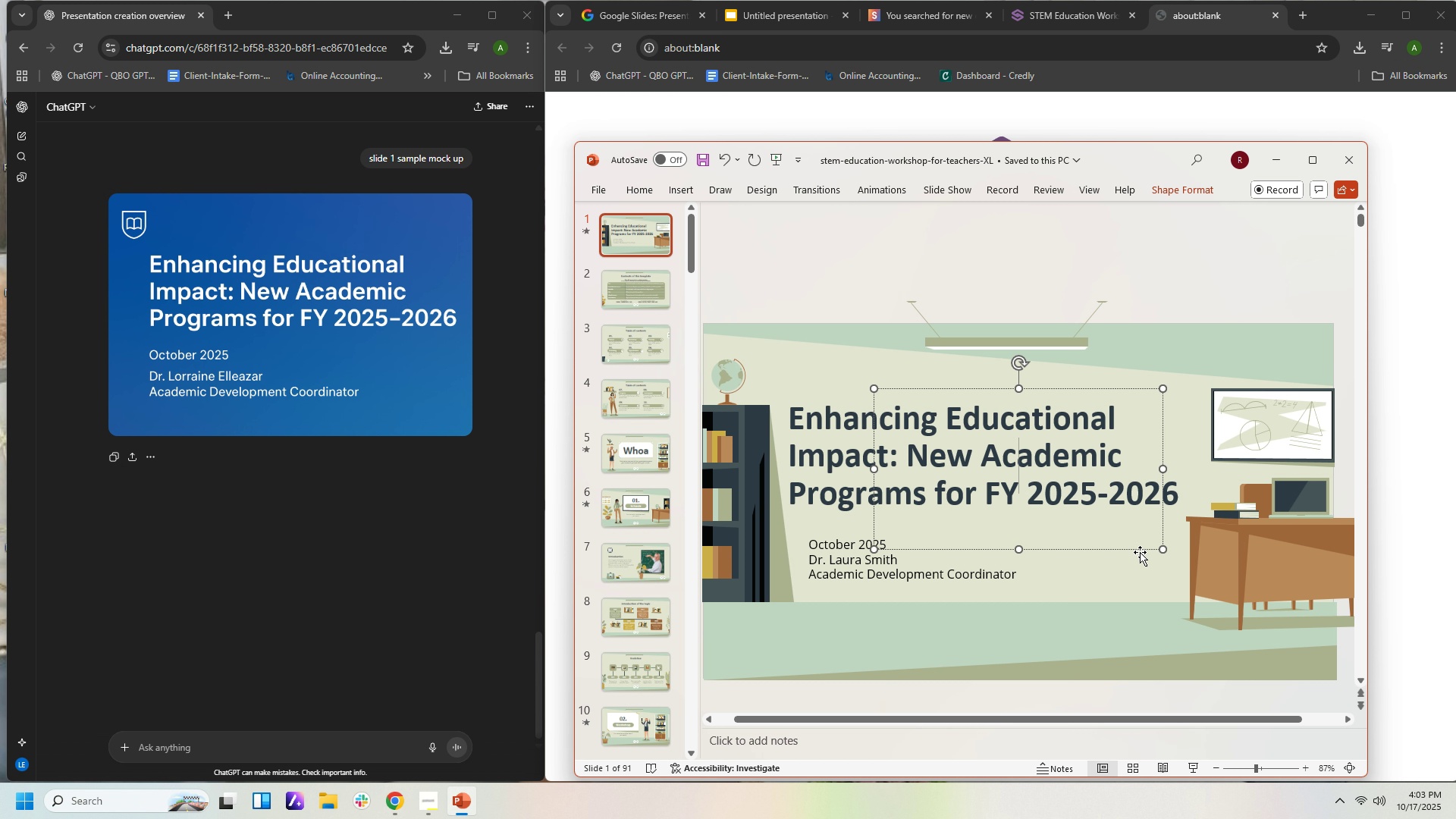 
left_click([1140, 552])
 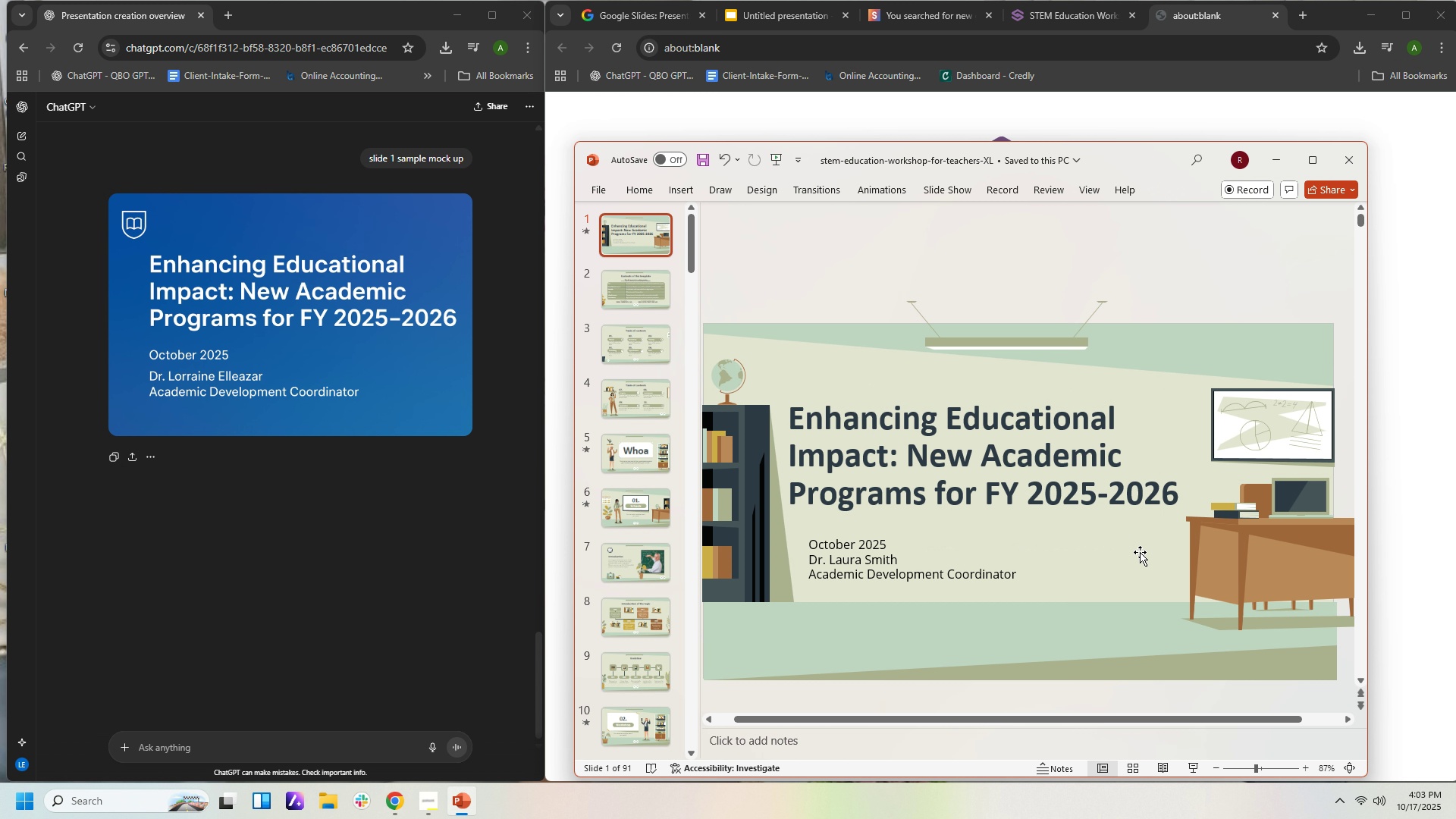 
key(Delete)
 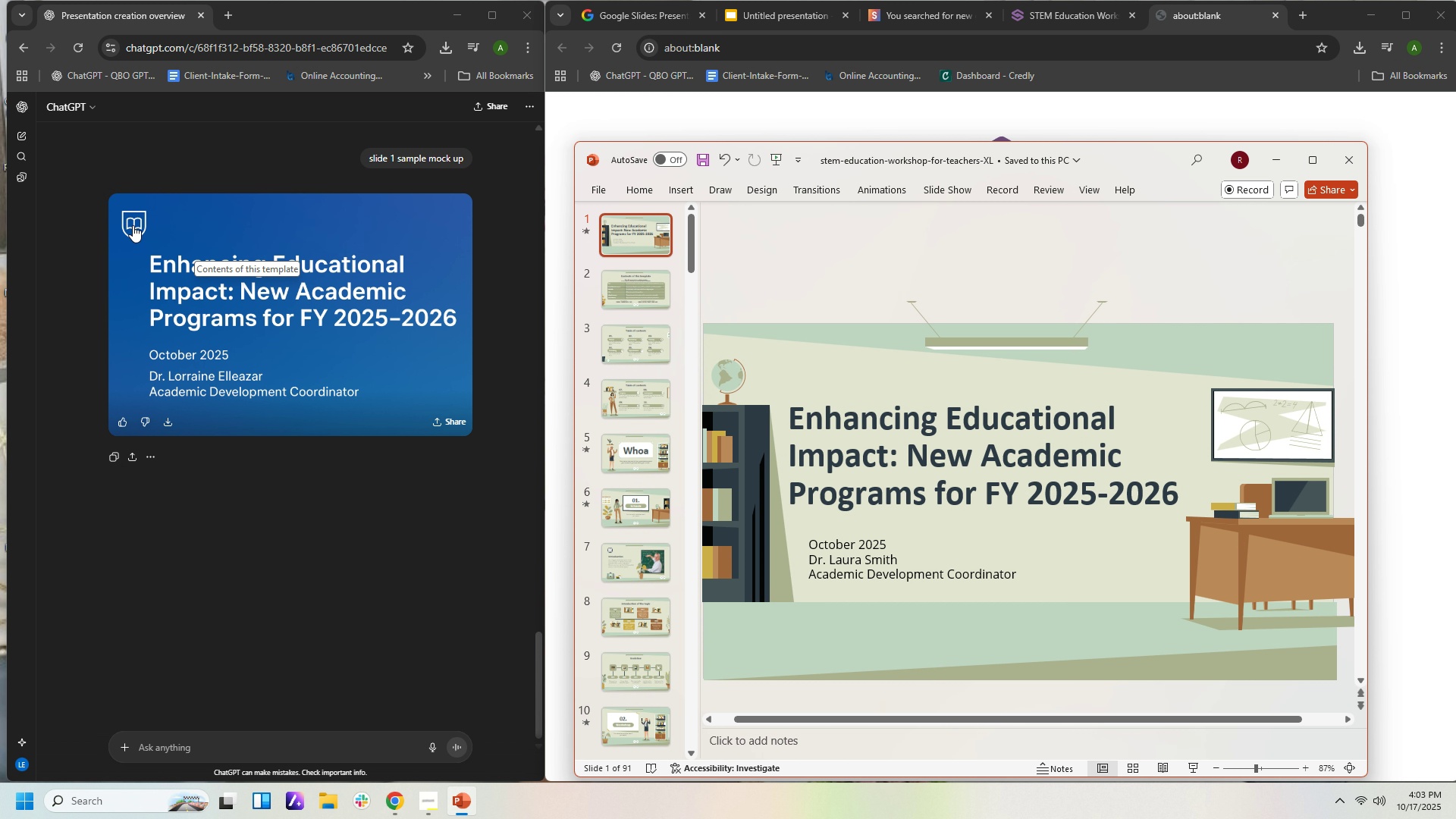 
wait(21.54)
 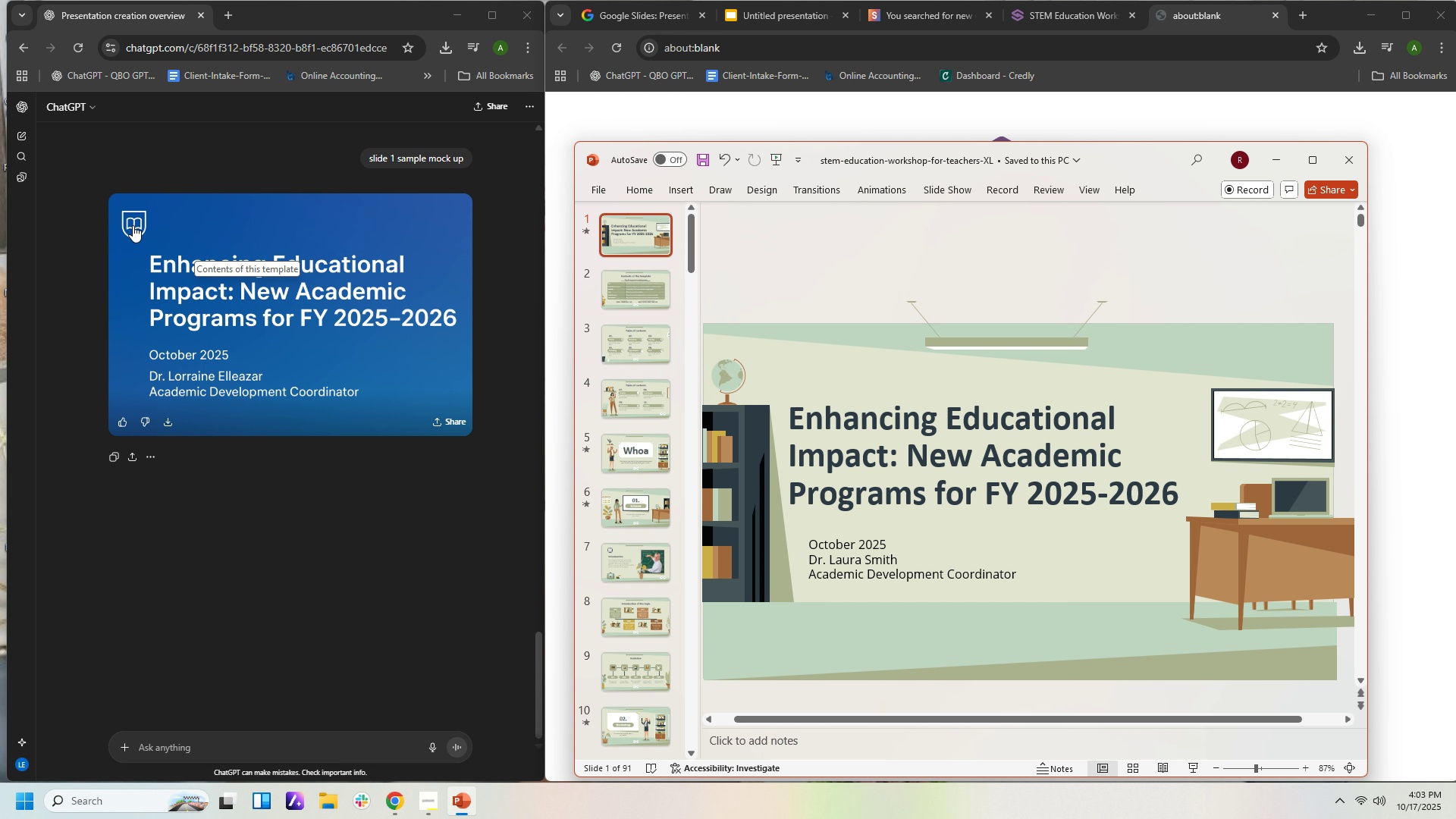 
left_click([1287, 434])
 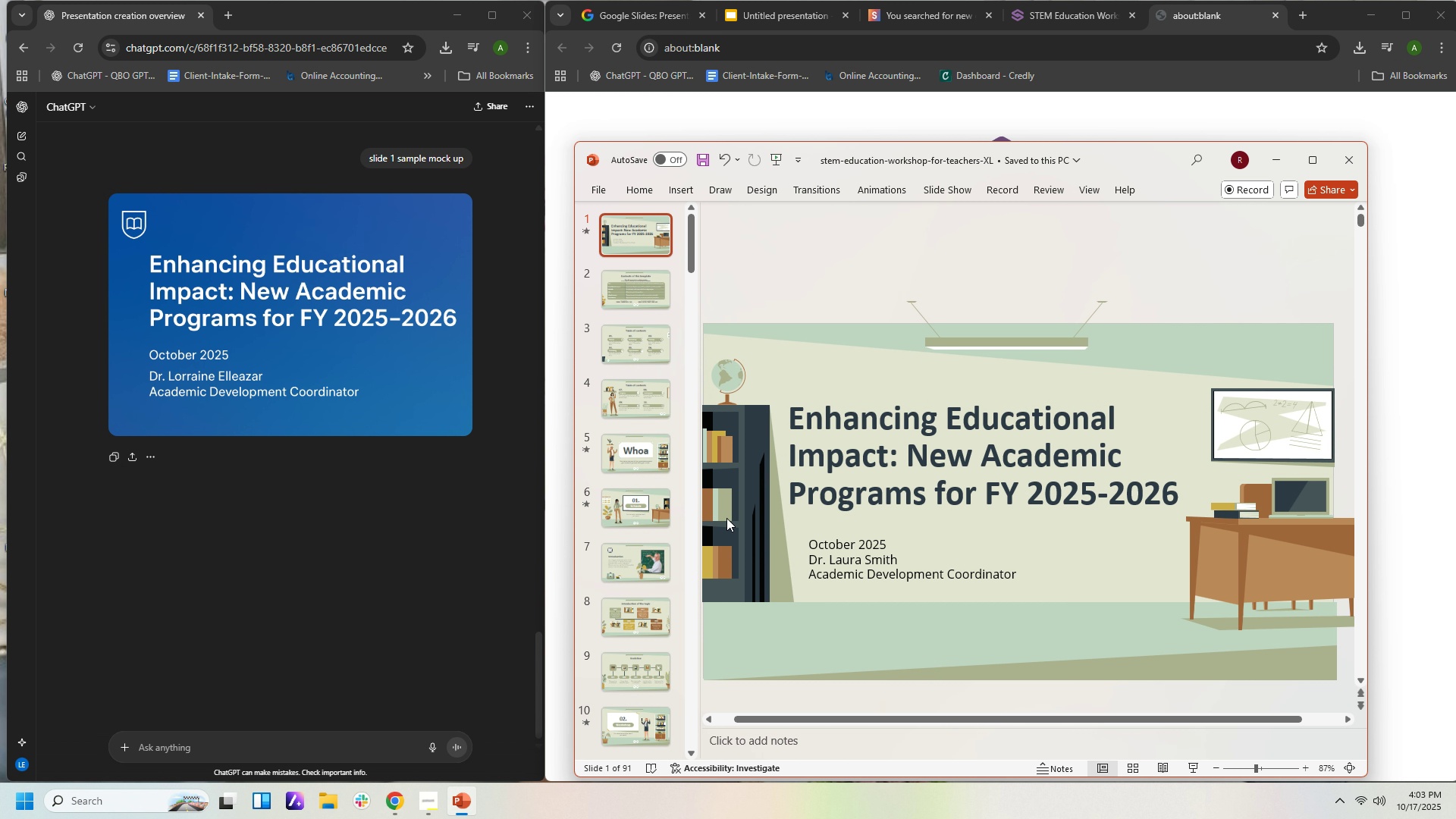 
left_click([726, 518])
 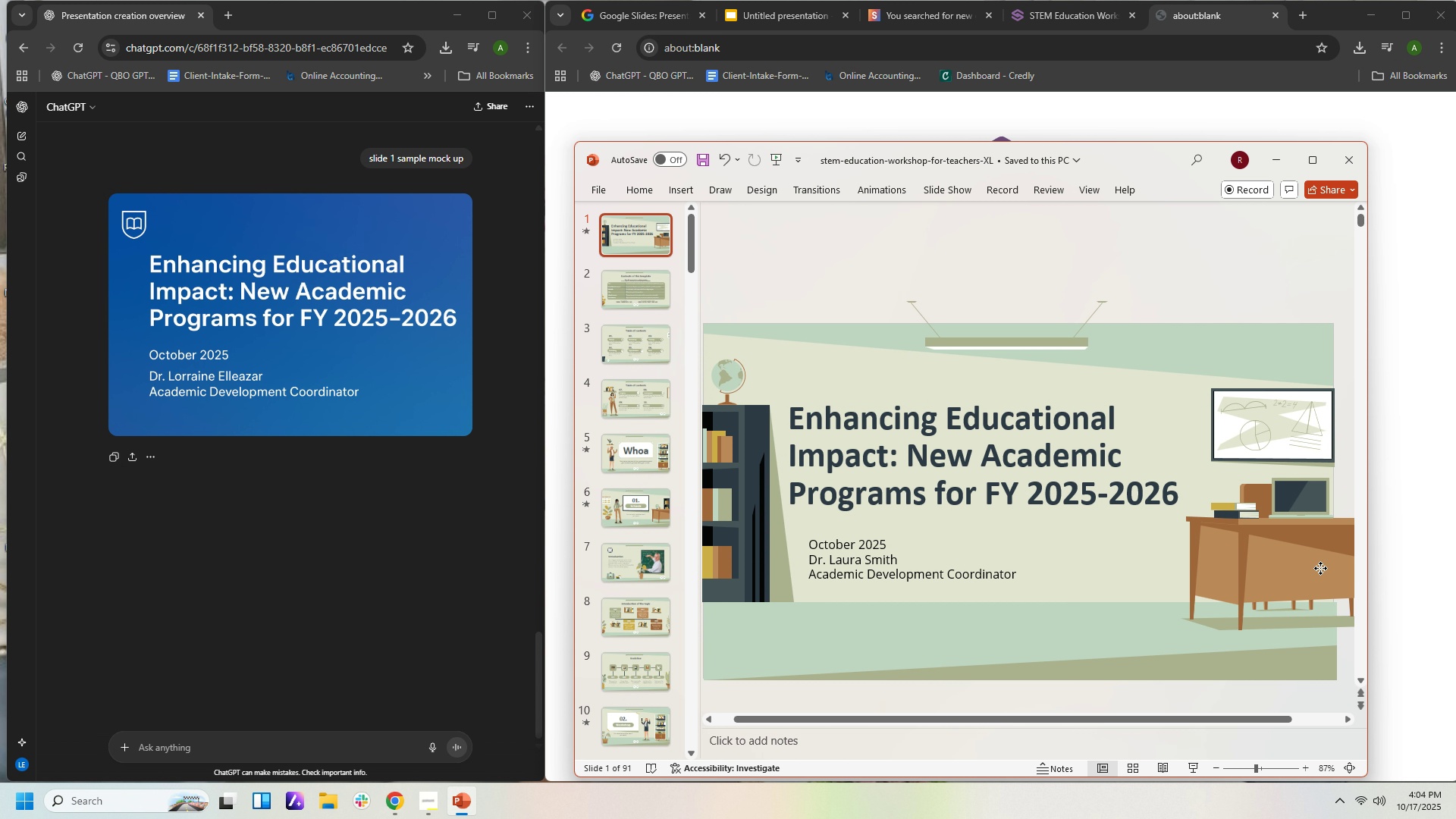 
left_click([1320, 568])
 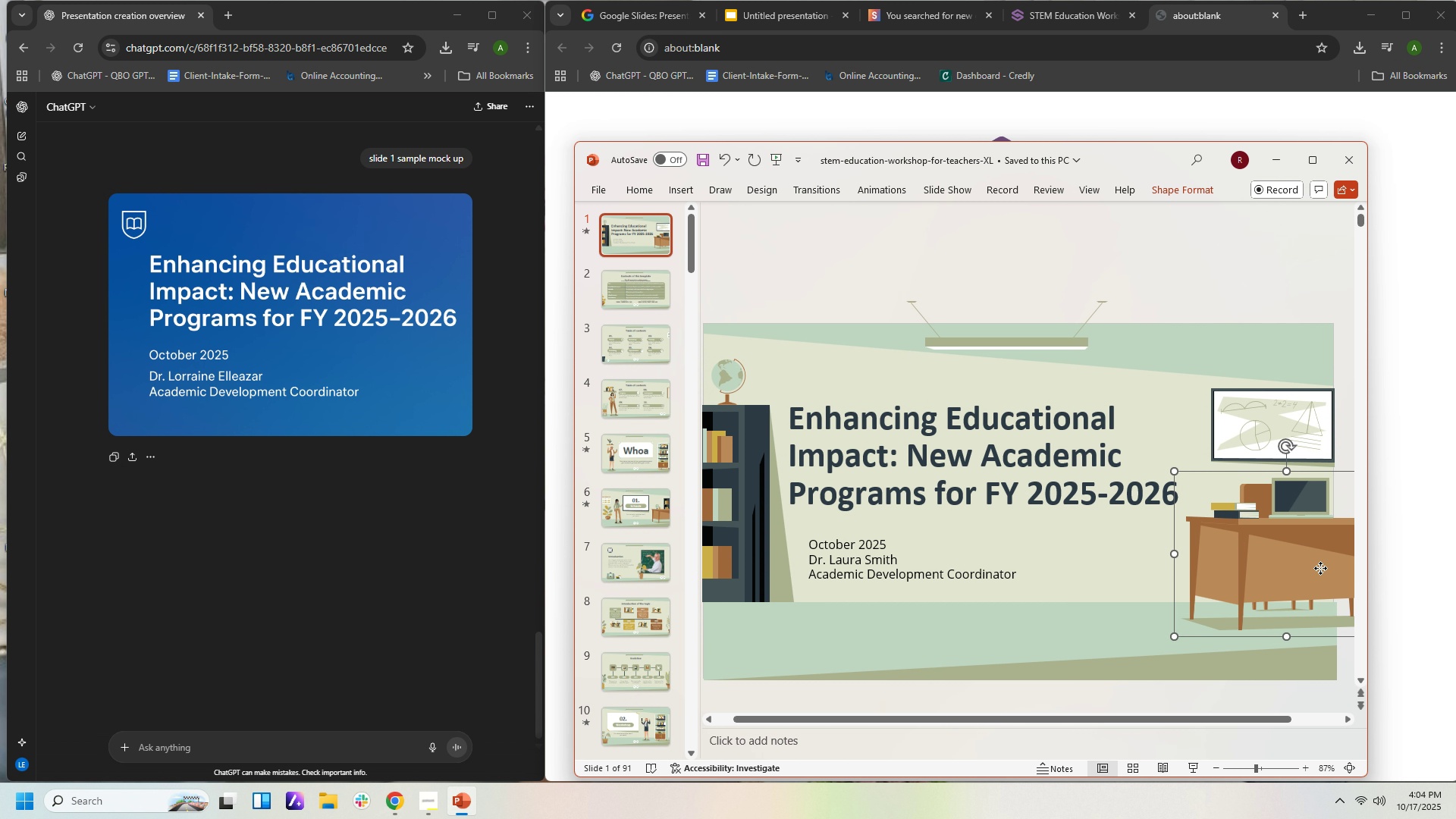 
left_click_drag(start_coordinate=[1320, 568], to_coordinate=[1286, 595])
 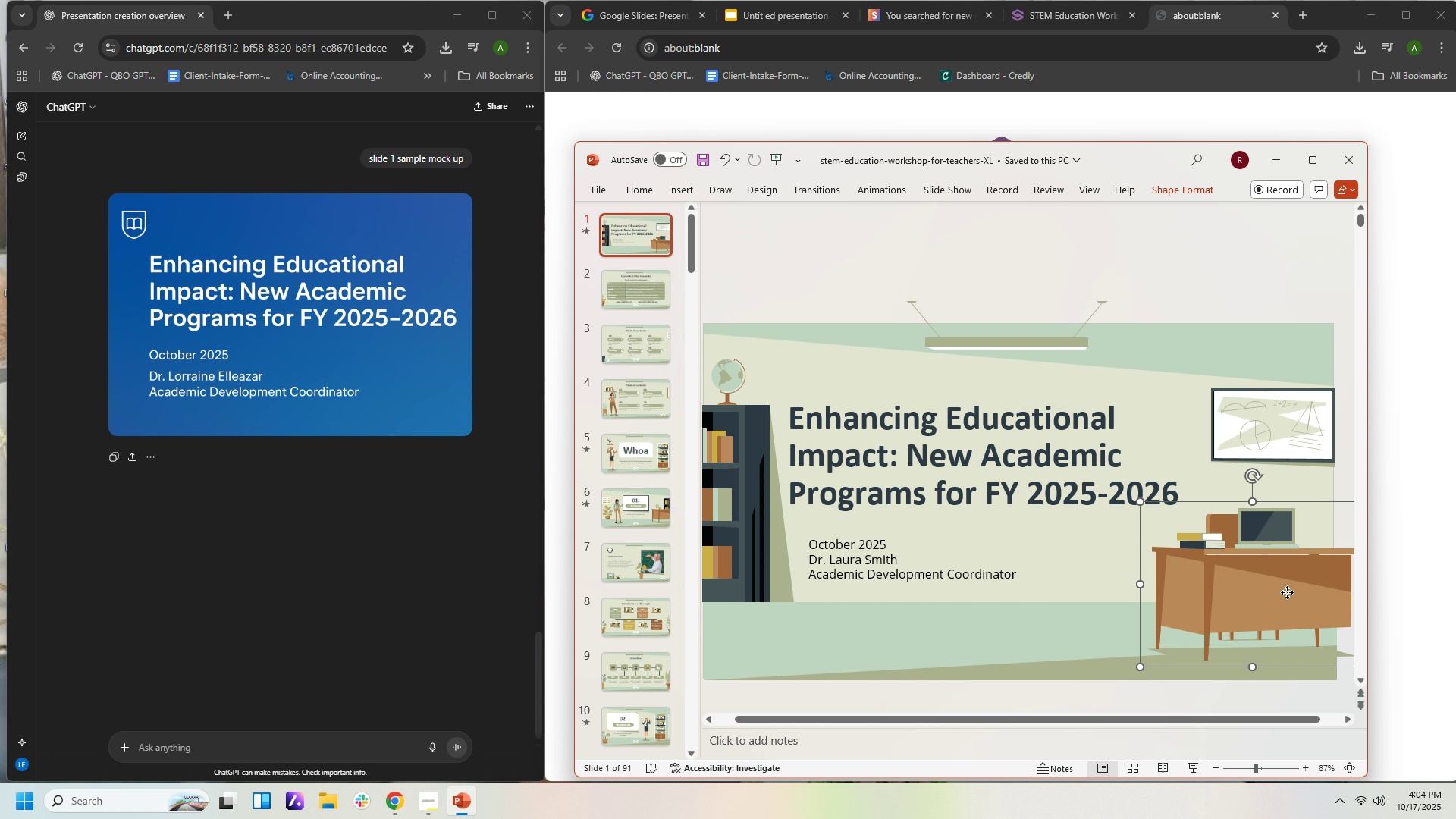 
left_click([1287, 592])
 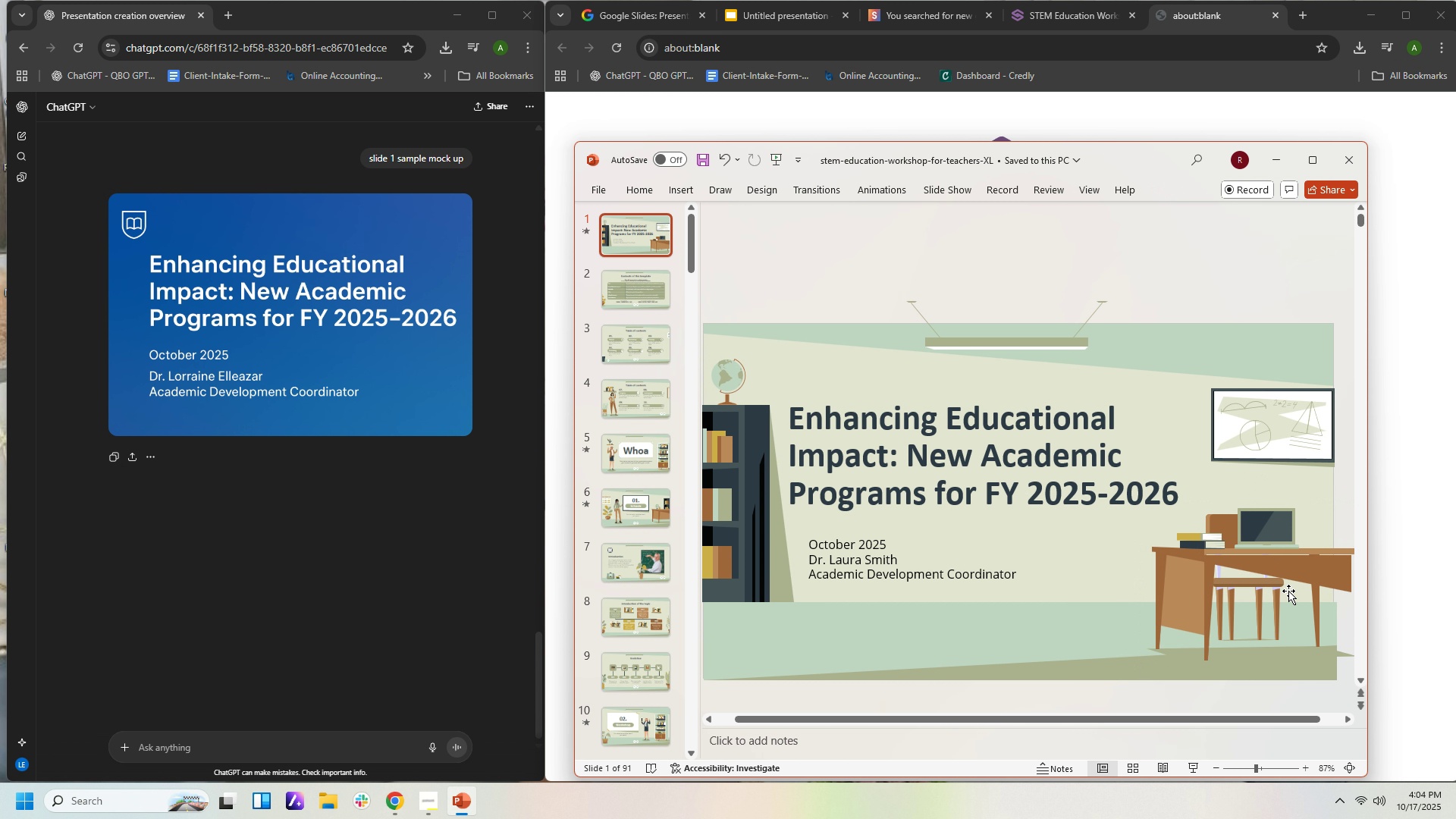 
key(Delete)
 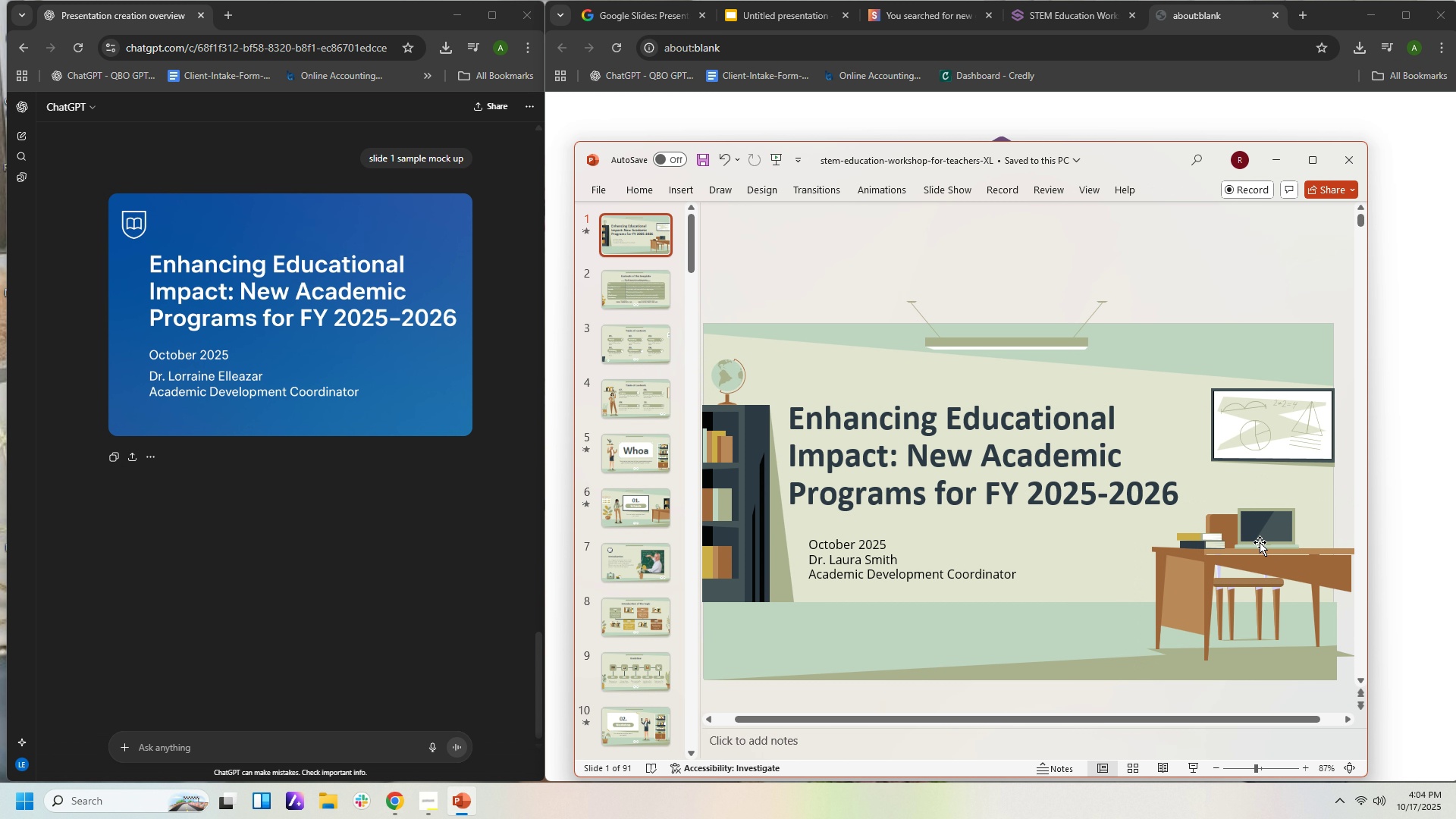 
left_click([1260, 542])
 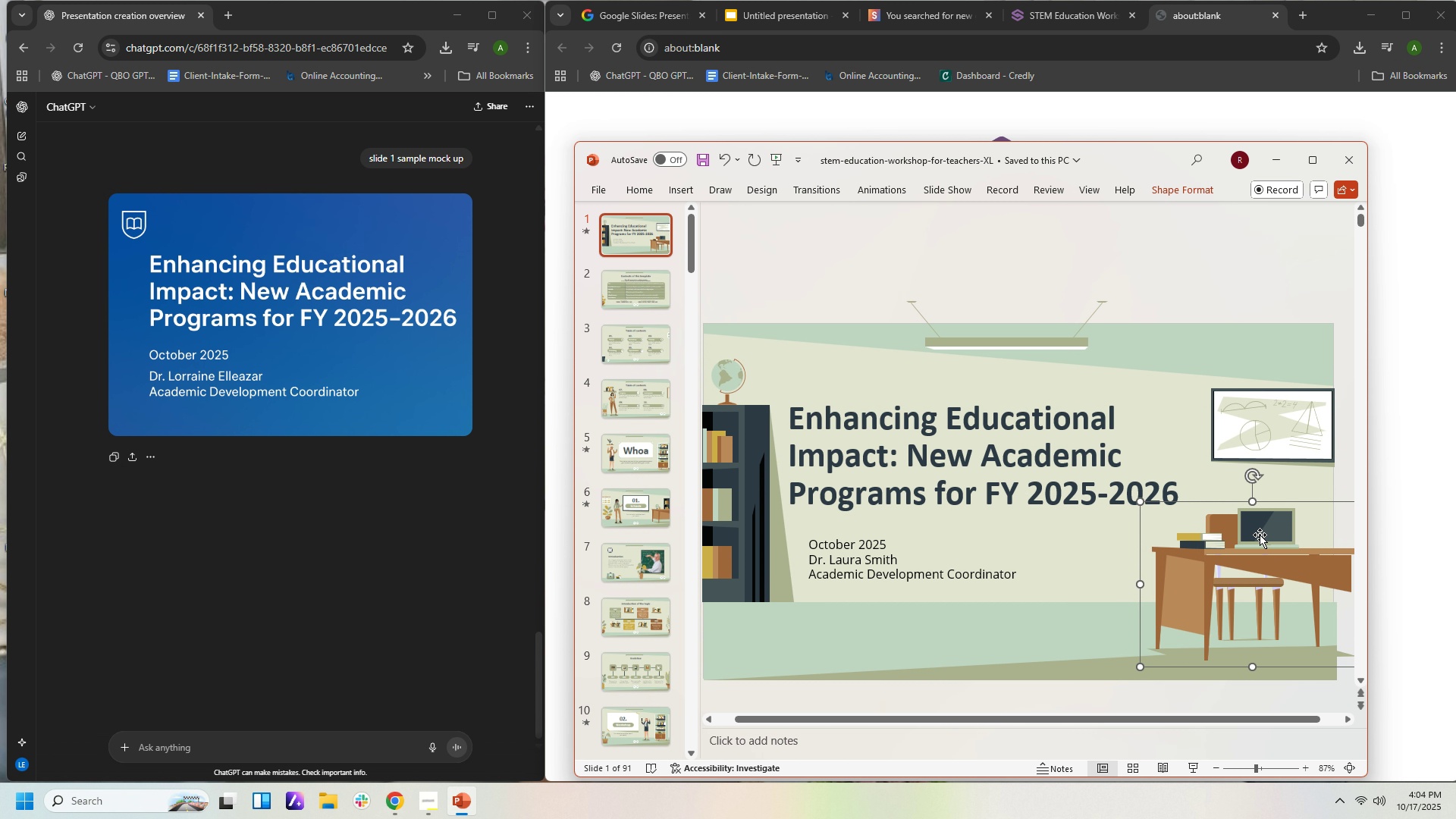 
key(Delete)
 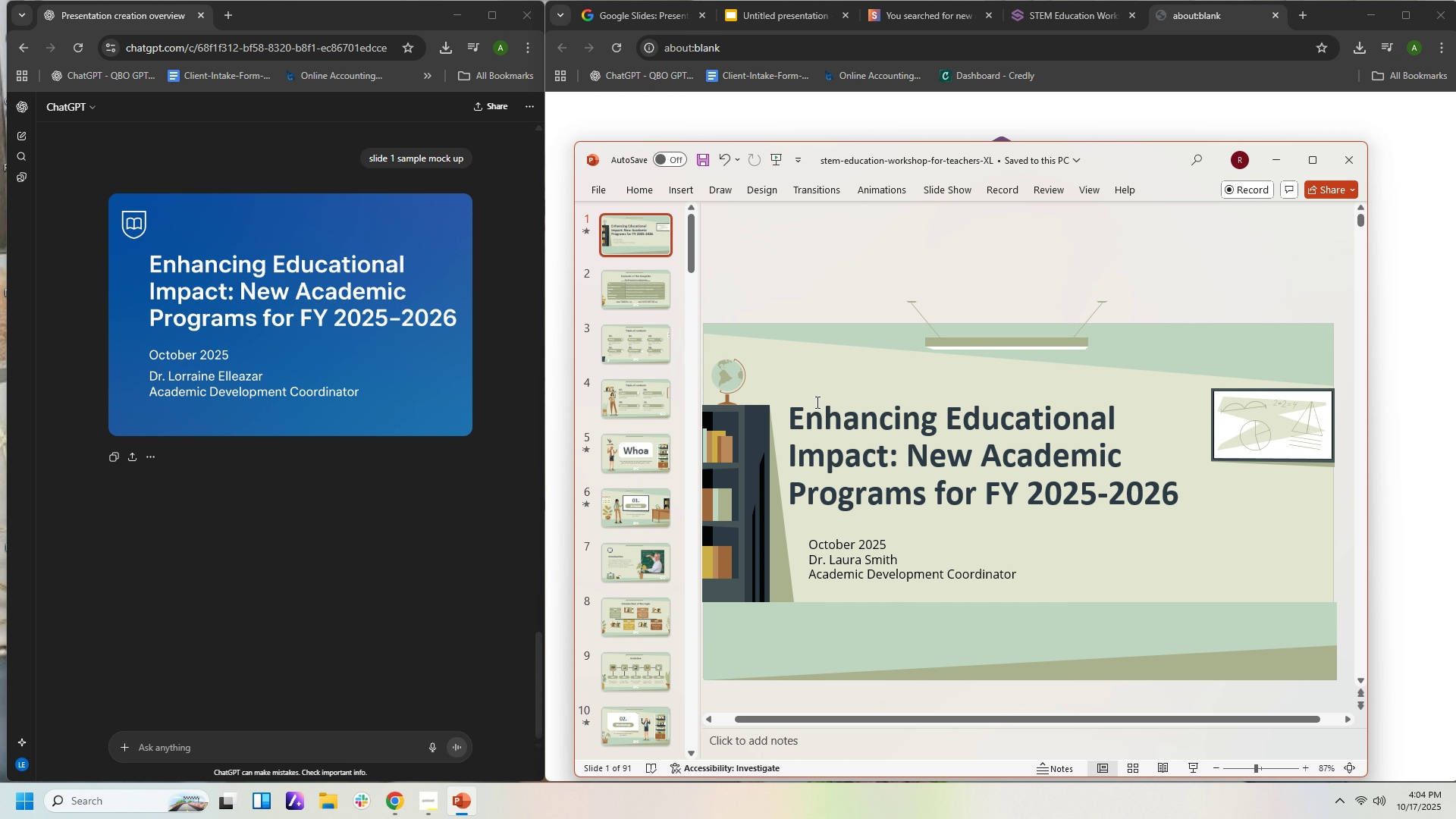 
wait(16.93)
 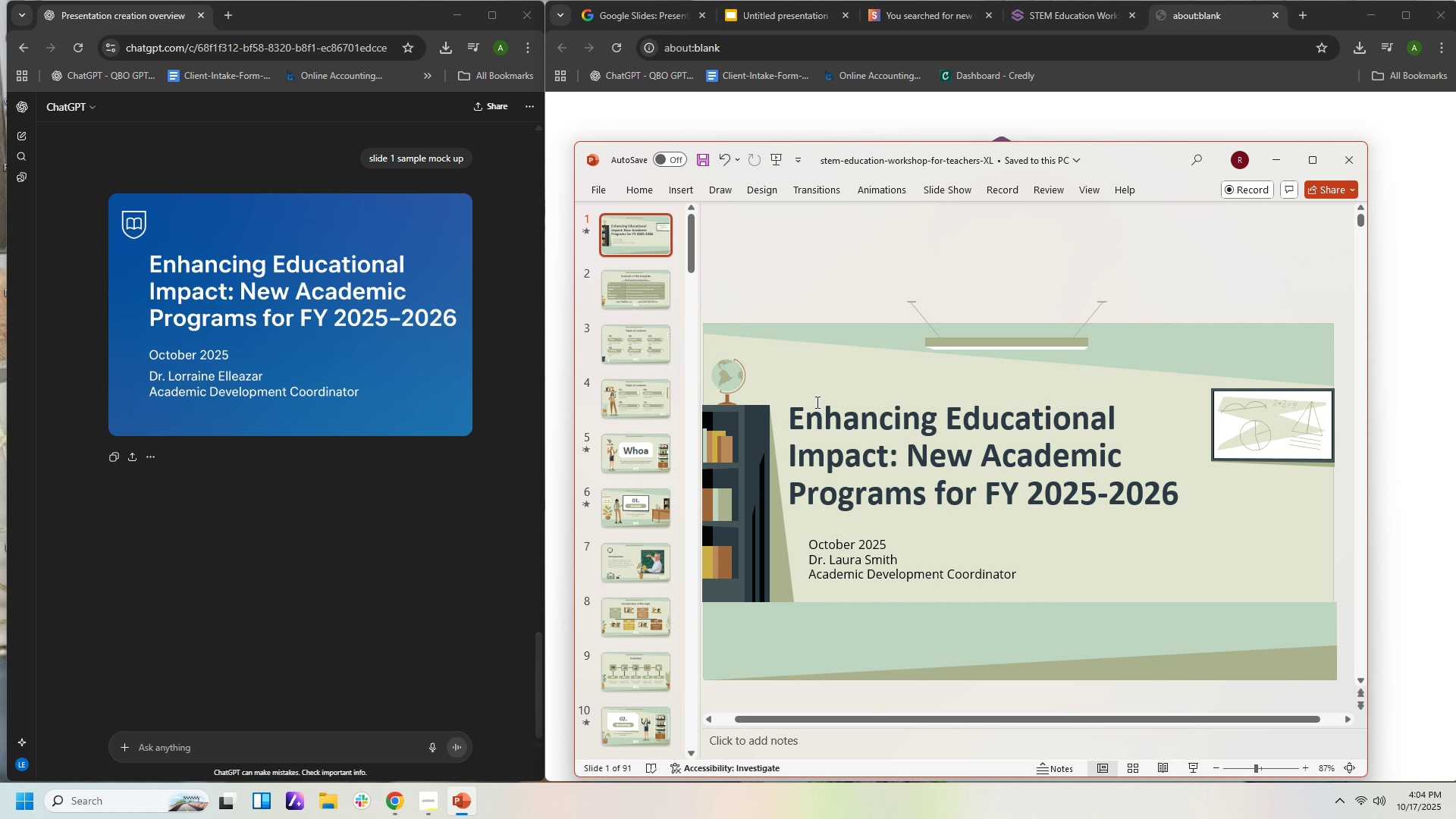 
left_click([1086, 12])
 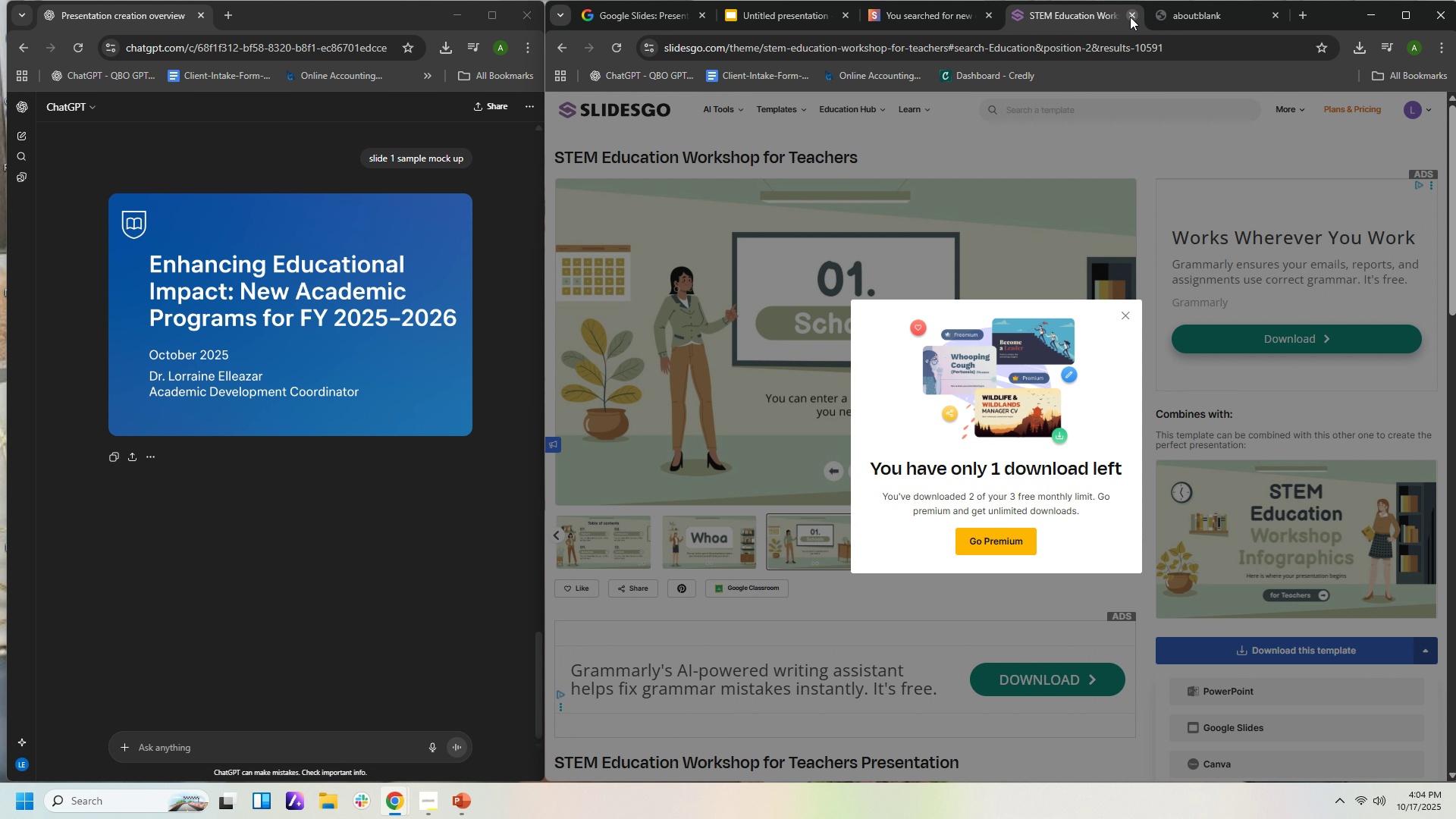 
left_click([1130, 17])
 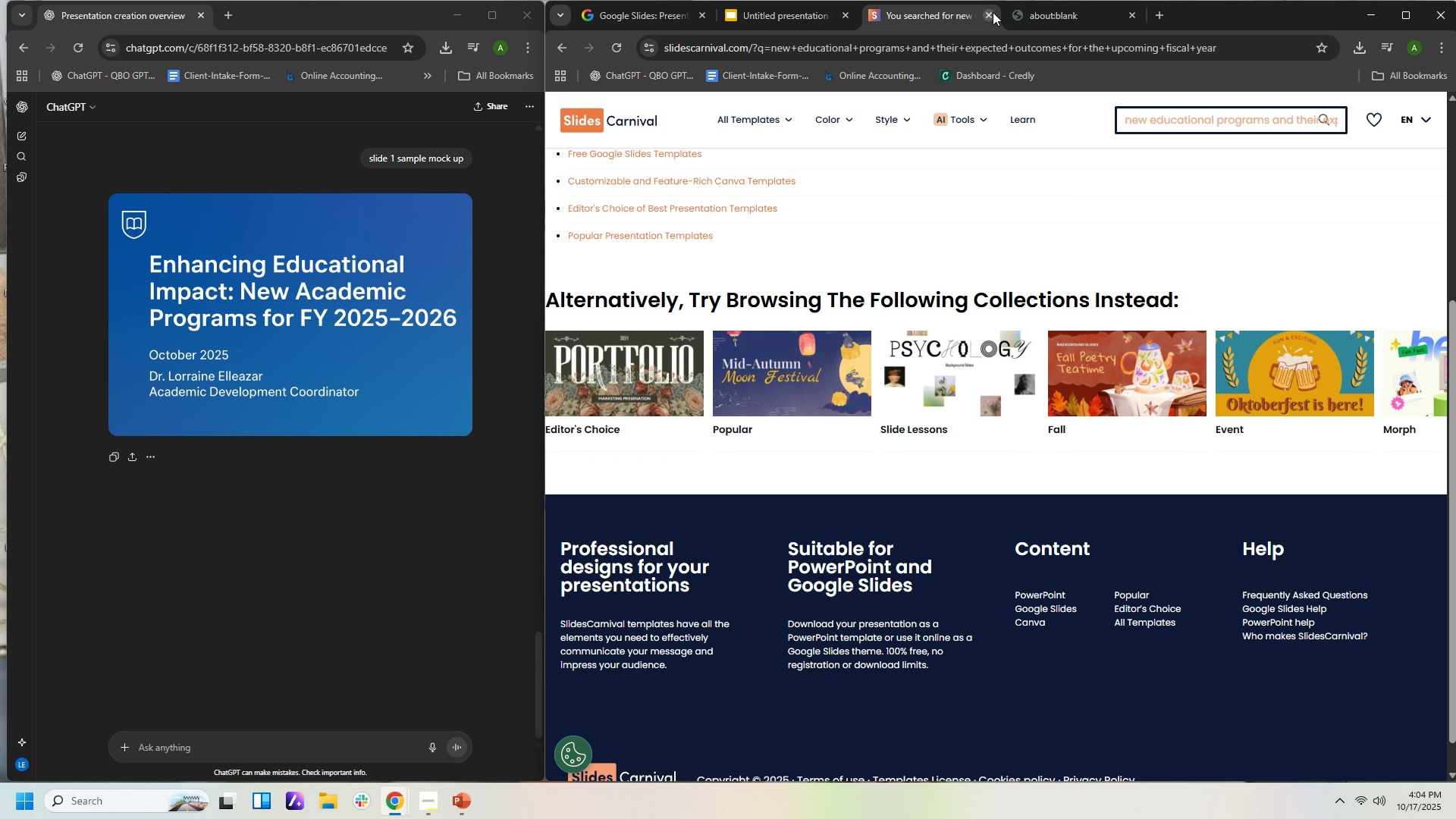 
left_click([993, 11])
 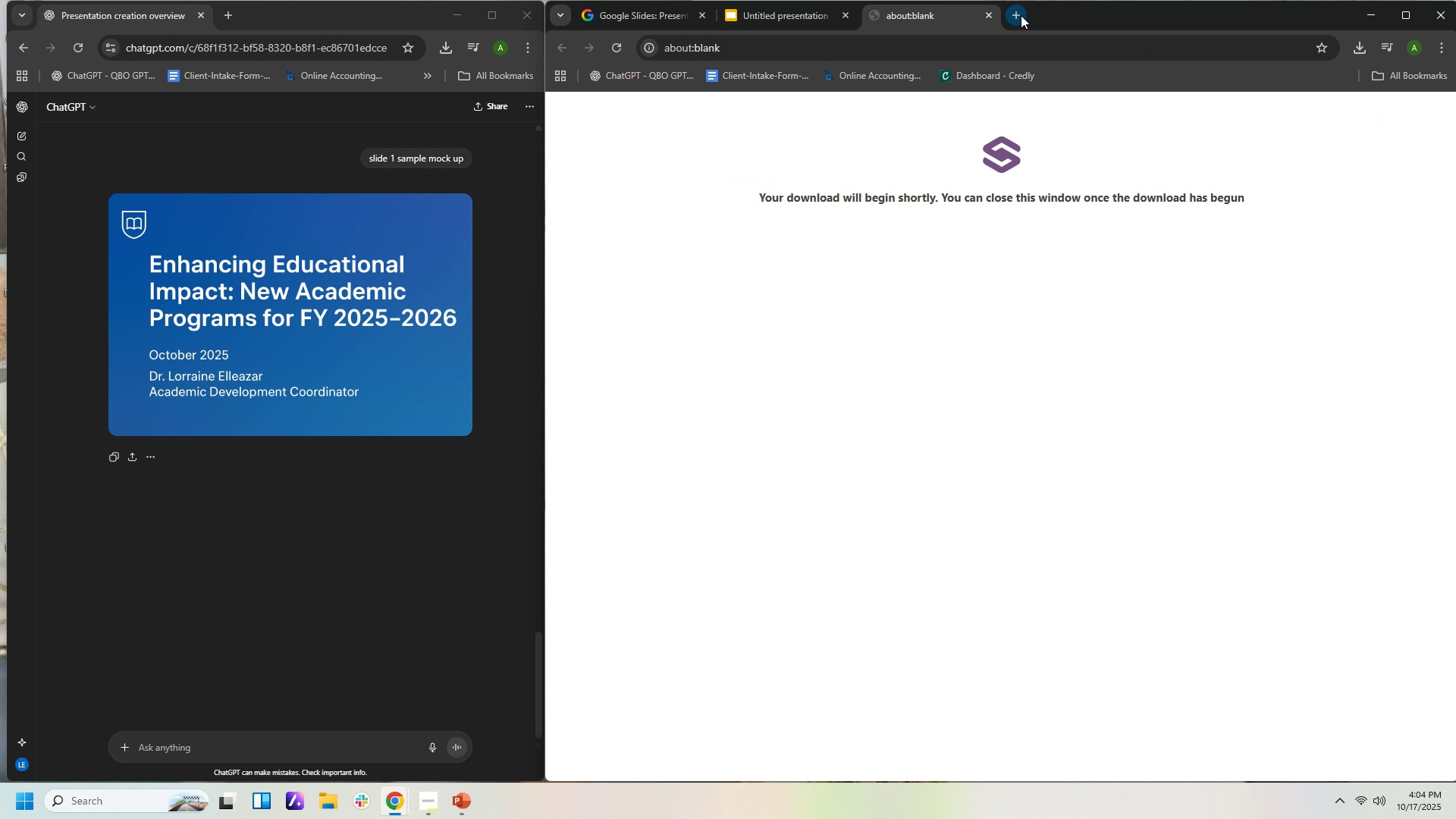 
left_click([1019, 17])
 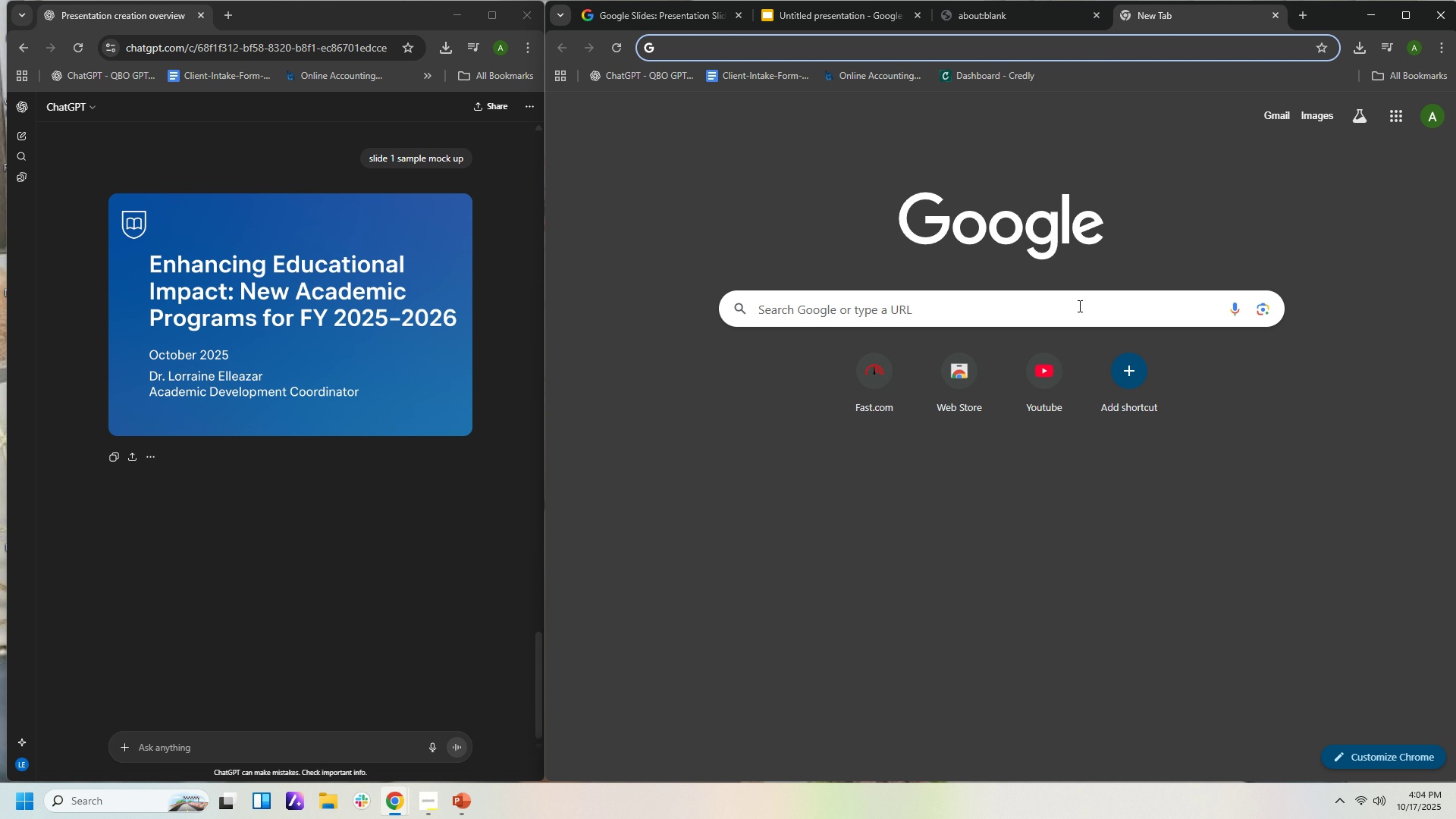 
left_click([1078, 306])
 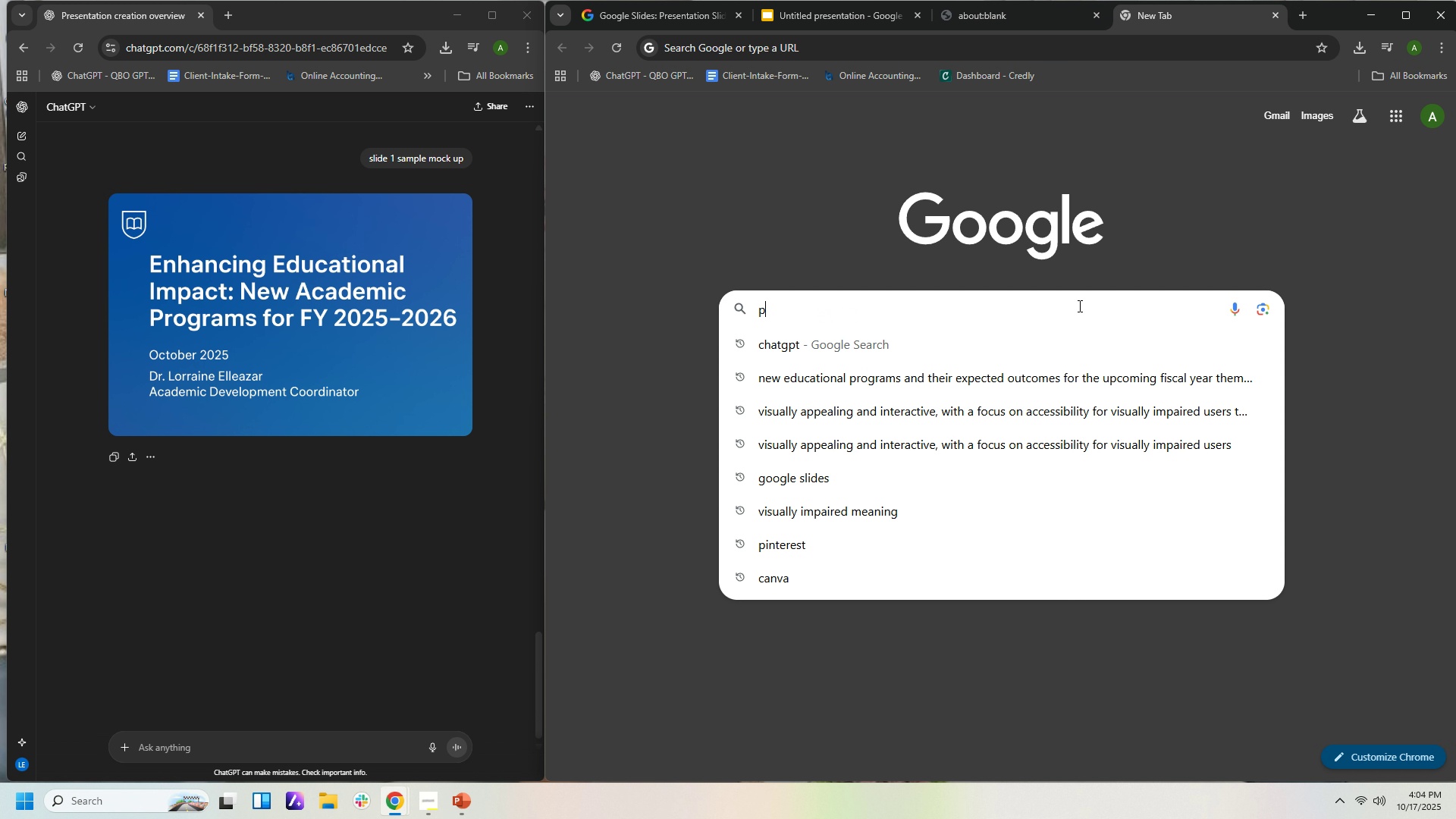 
type(pineter)
key(Backspace)
key(Backspace)
key(Backspace)
key(Backspace)
type(te)
 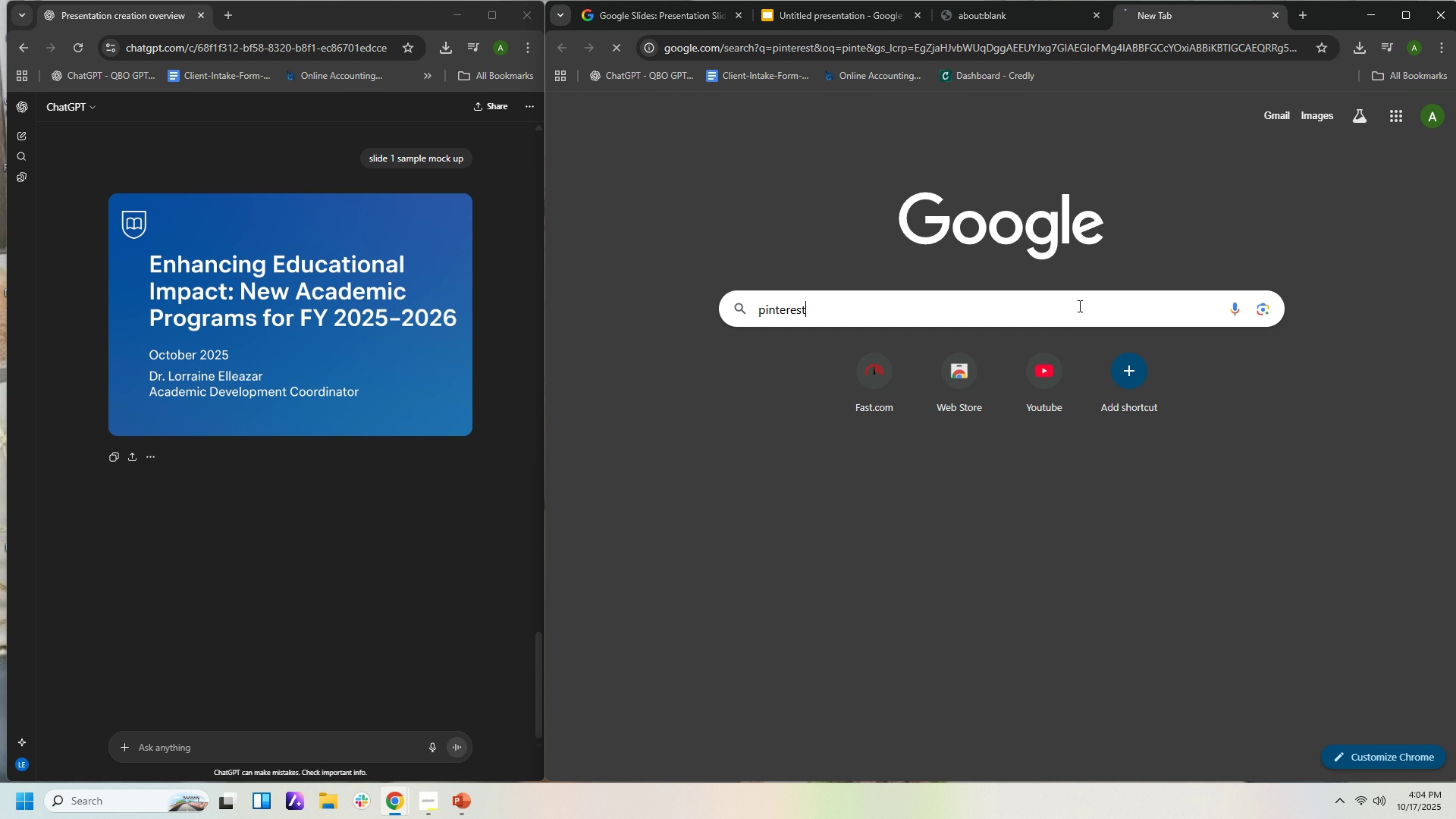 
key(Enter)
 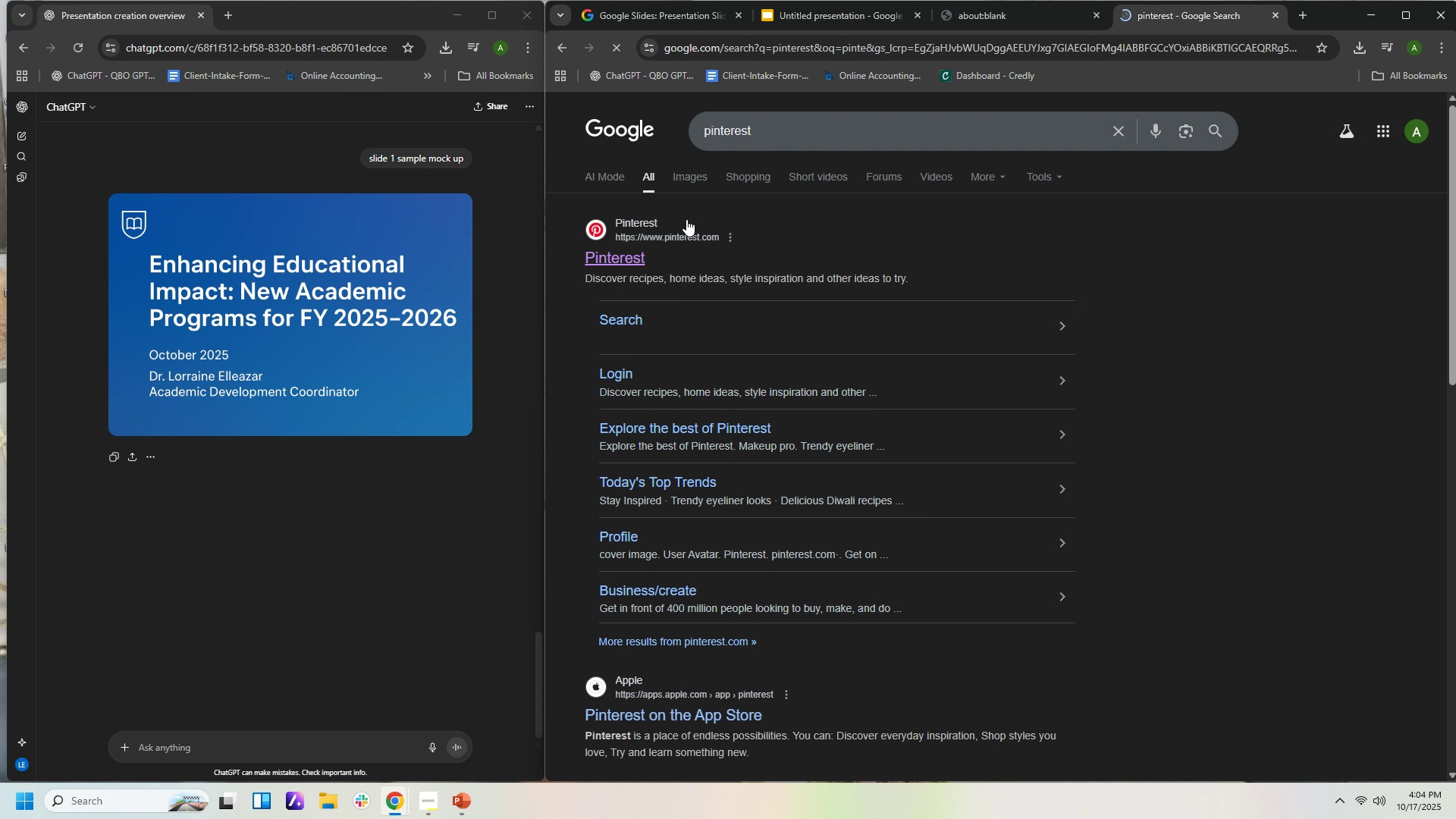 
left_click([673, 240])
 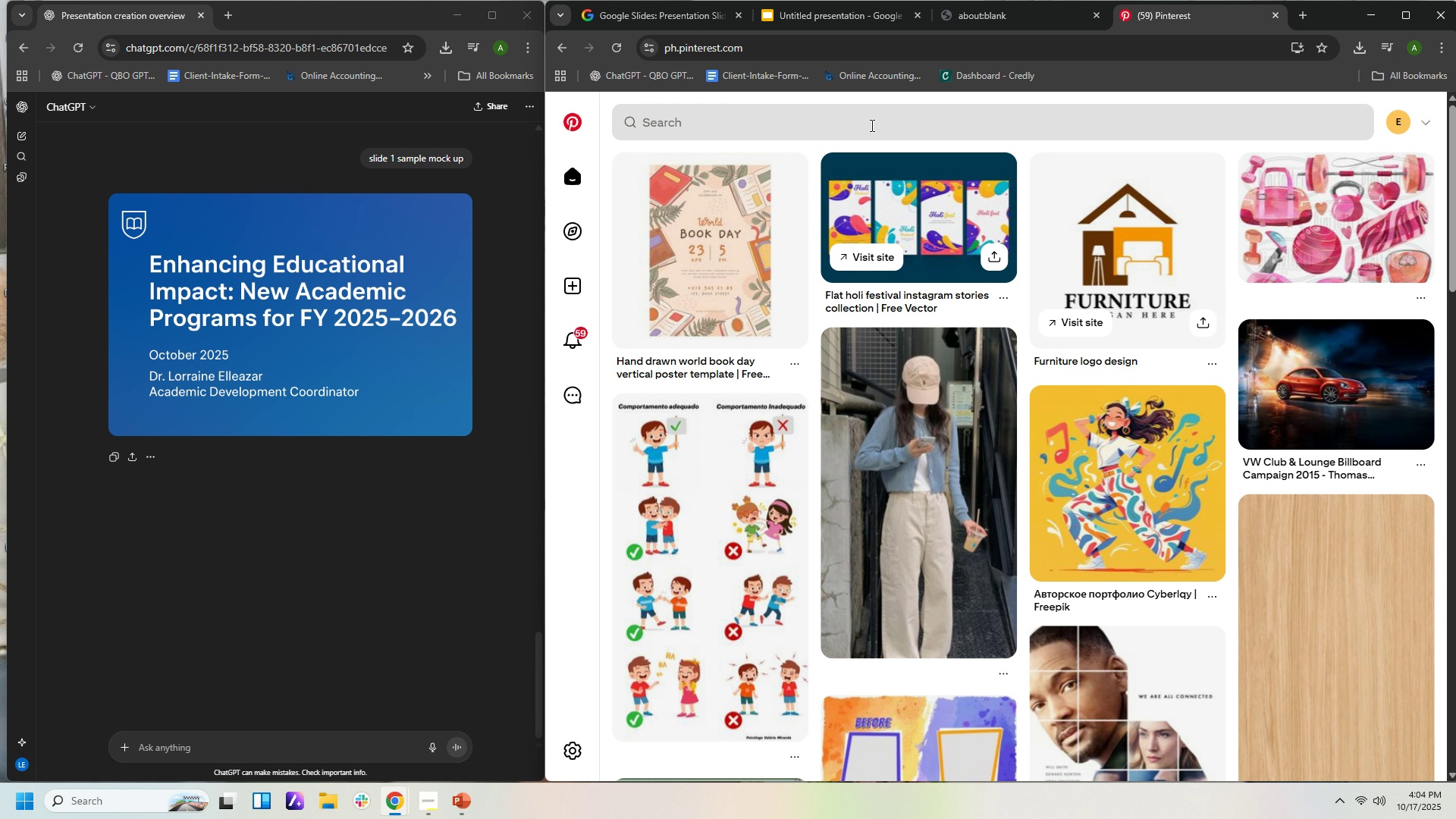 
type(school logo)
 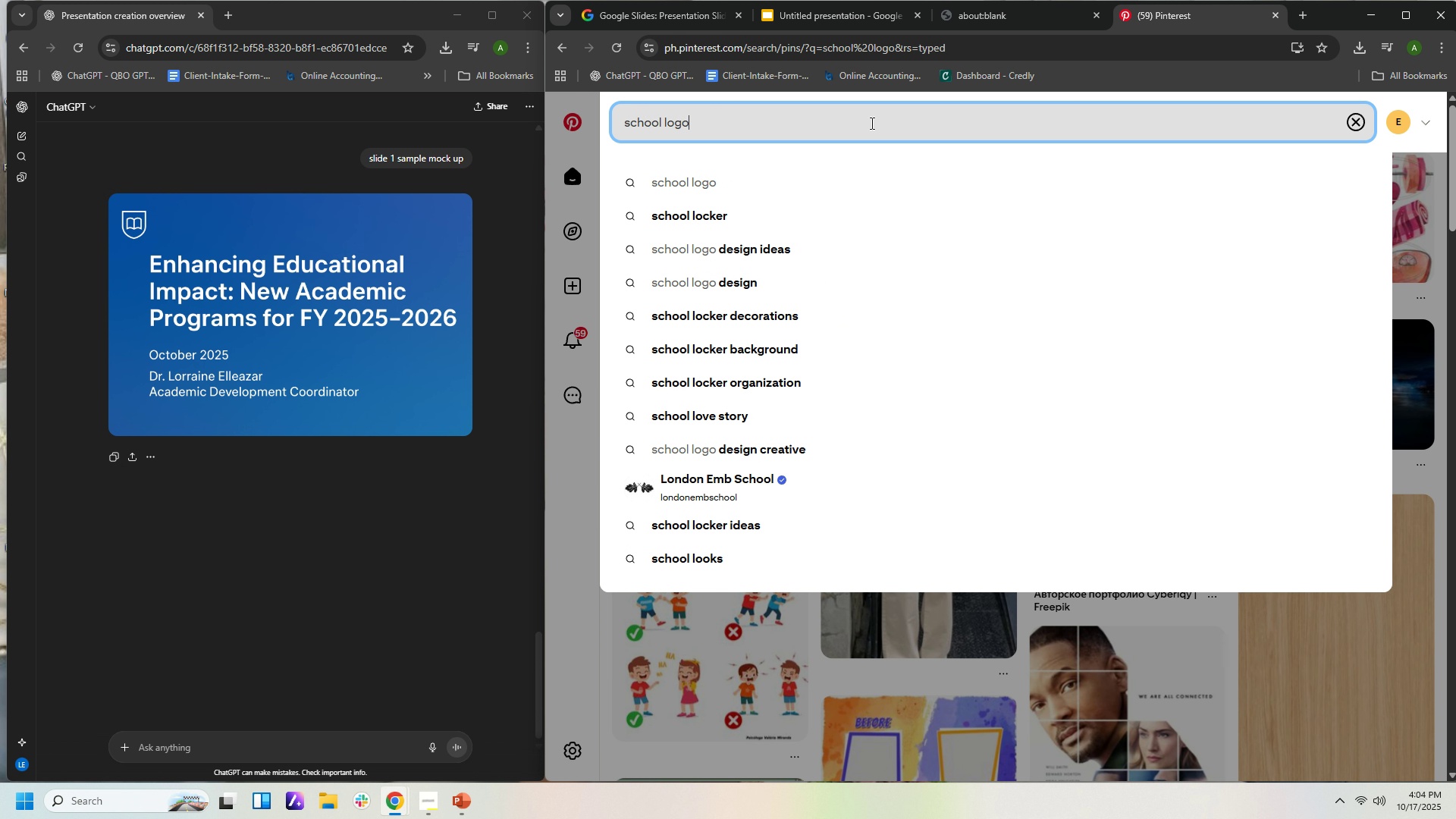 
key(Enter)
 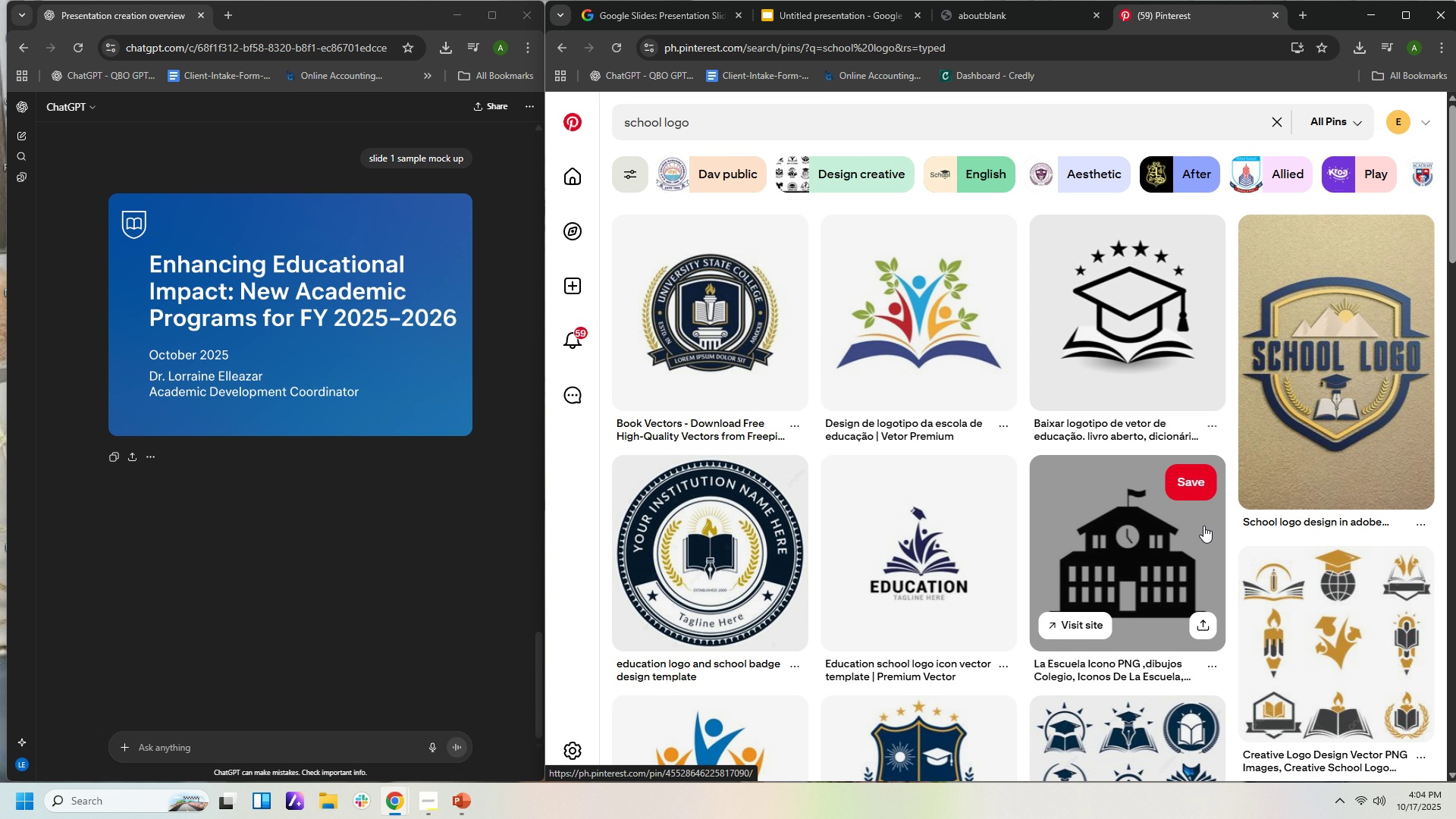 
wait(7.7)
 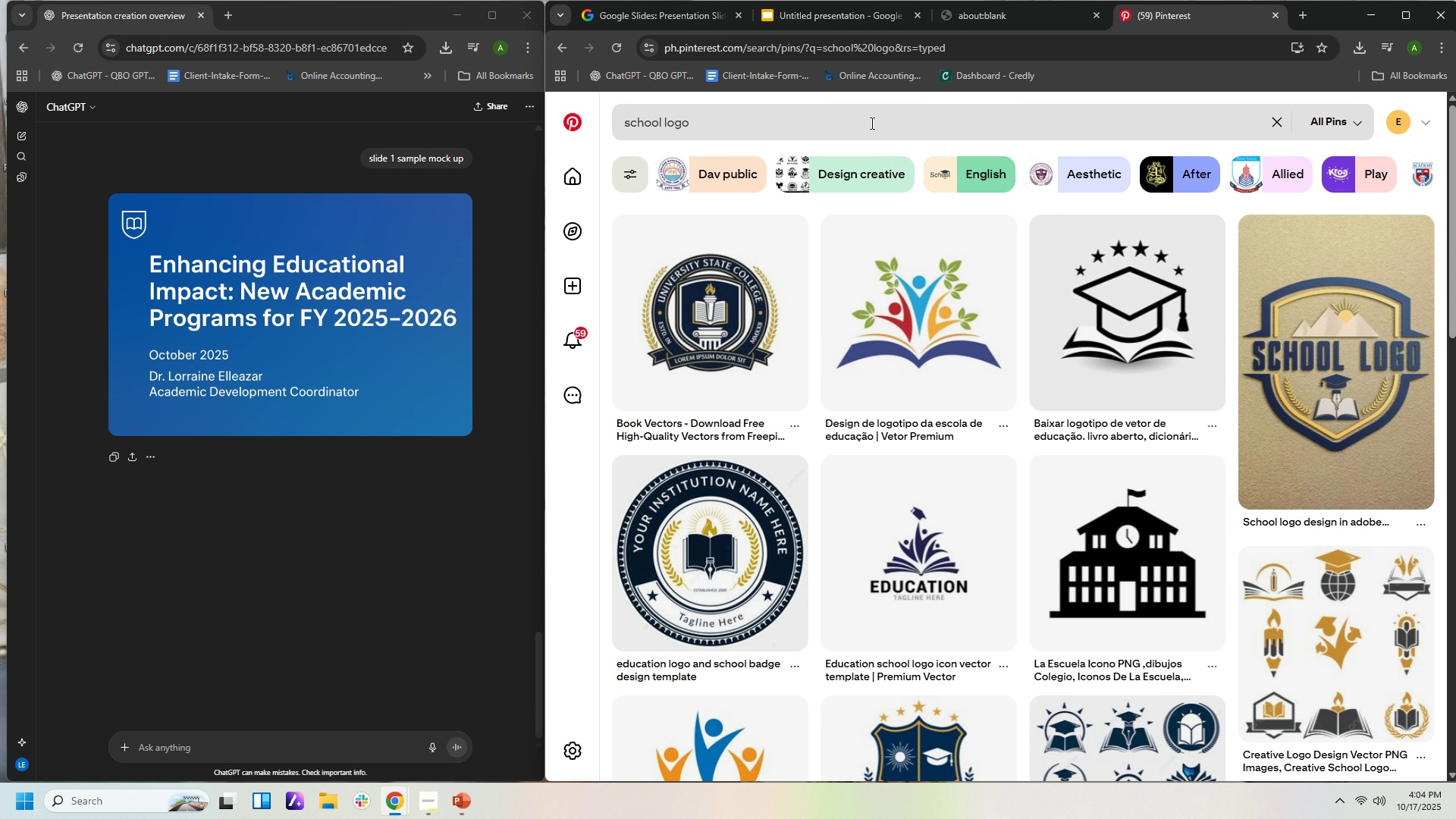 
scroll: coordinate [1114, 582], scroll_direction: down, amount: 10.0
 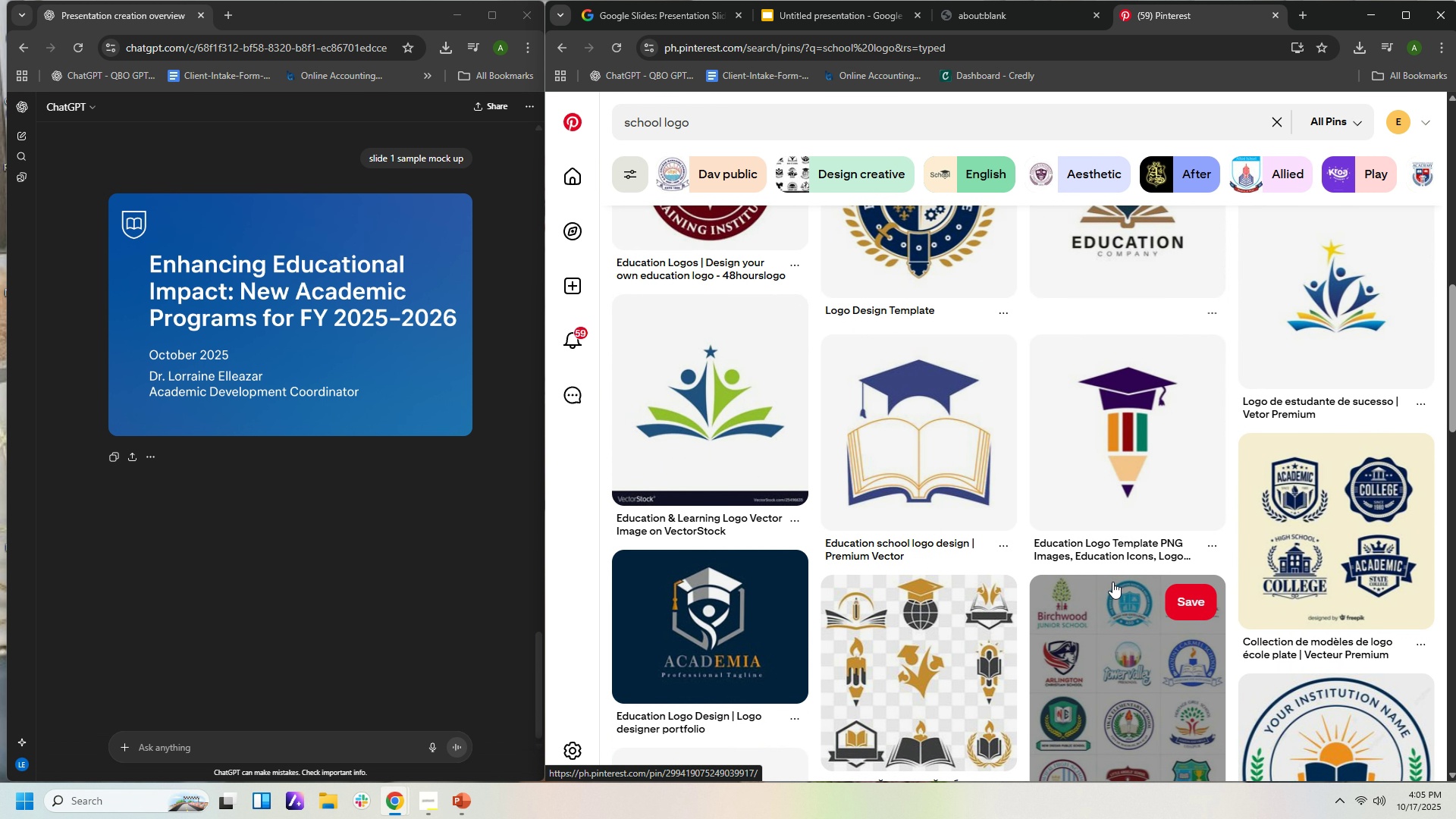 
scroll: coordinate [1111, 580], scroll_direction: up, amount: 3.0
 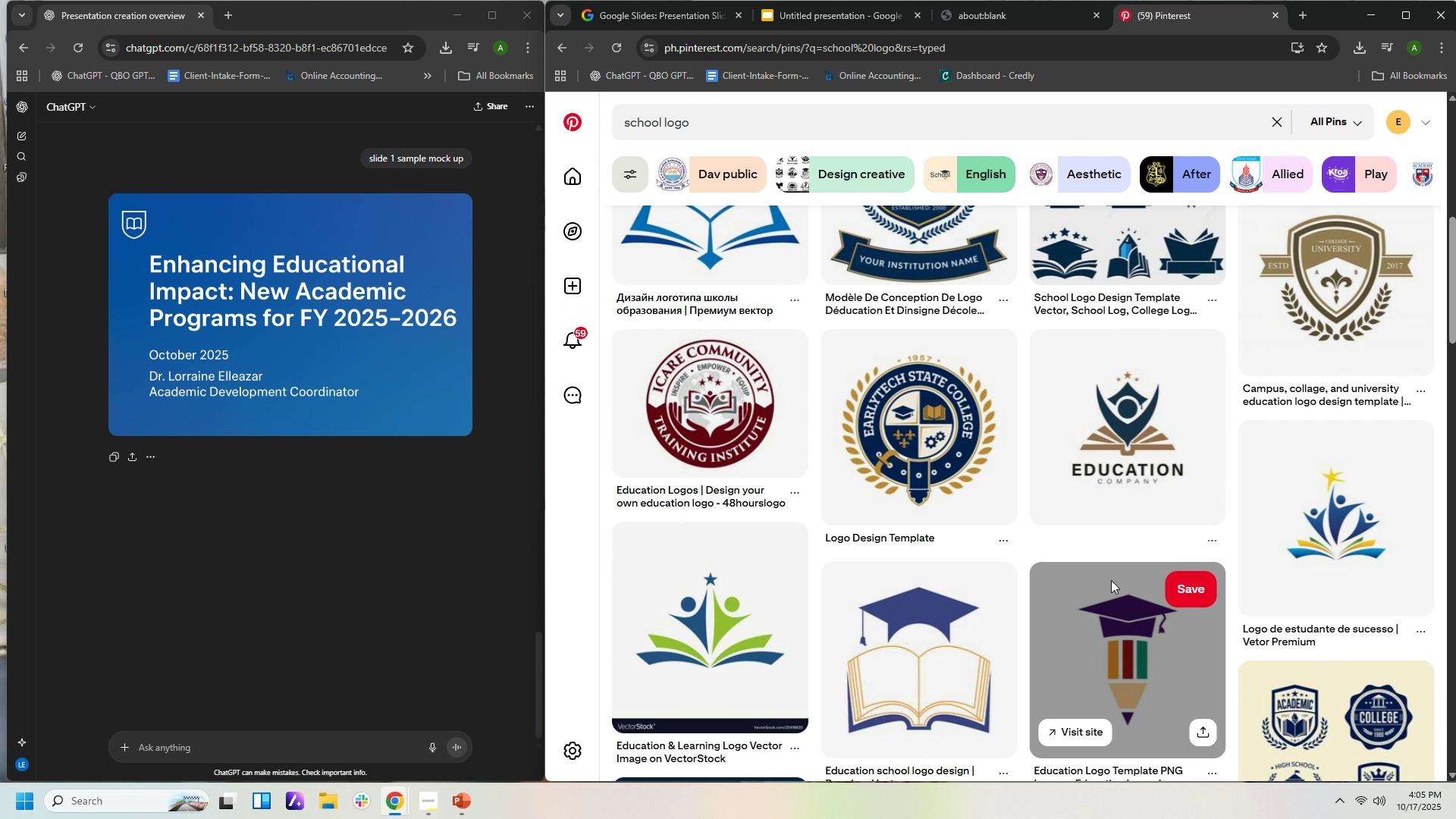 
scroll: coordinate [1111, 580], scroll_direction: down, amount: 2.0
 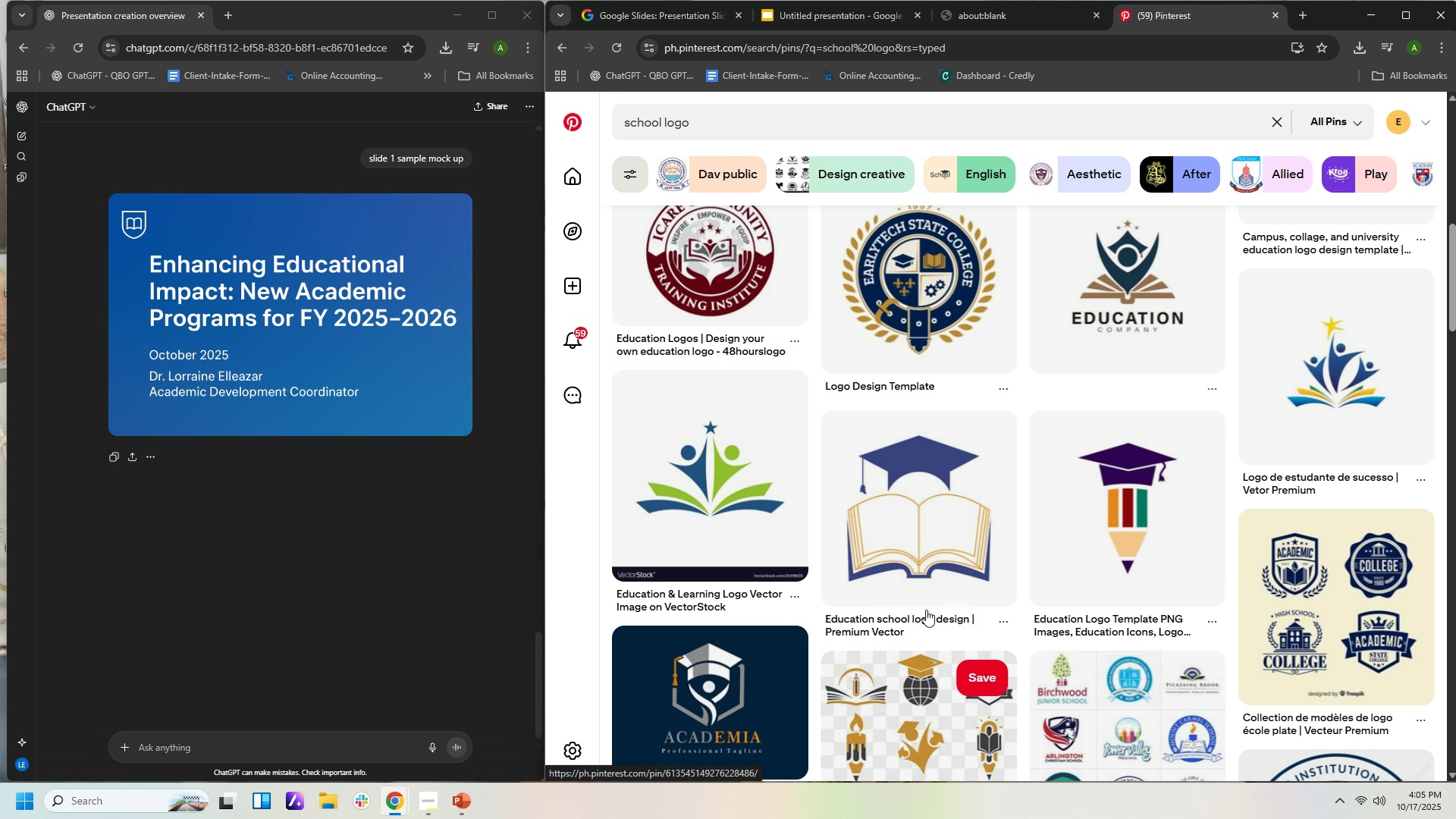 
wait(6.53)
 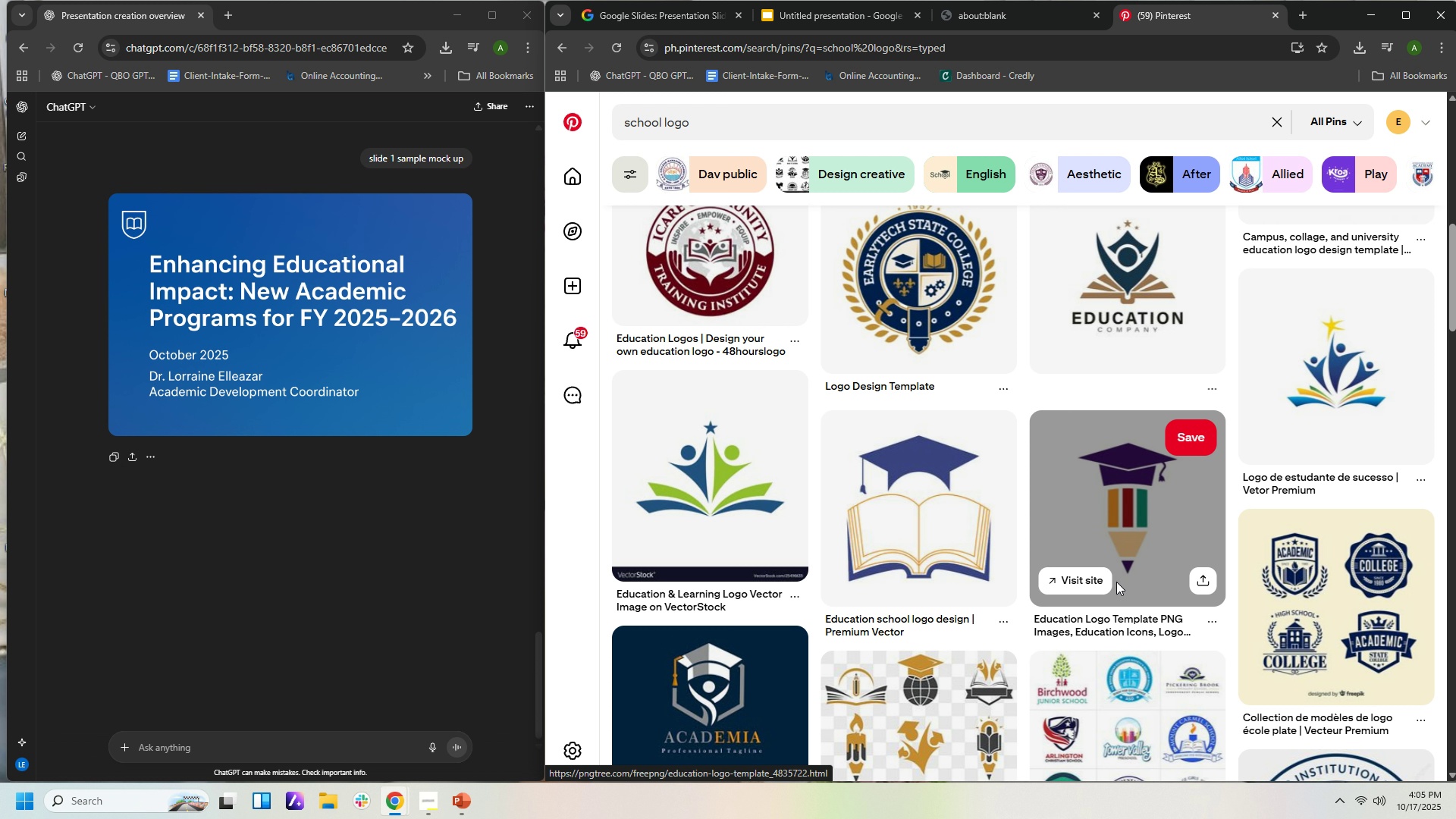 
scroll: coordinate [983, 556], scroll_direction: down, amount: 14.0
 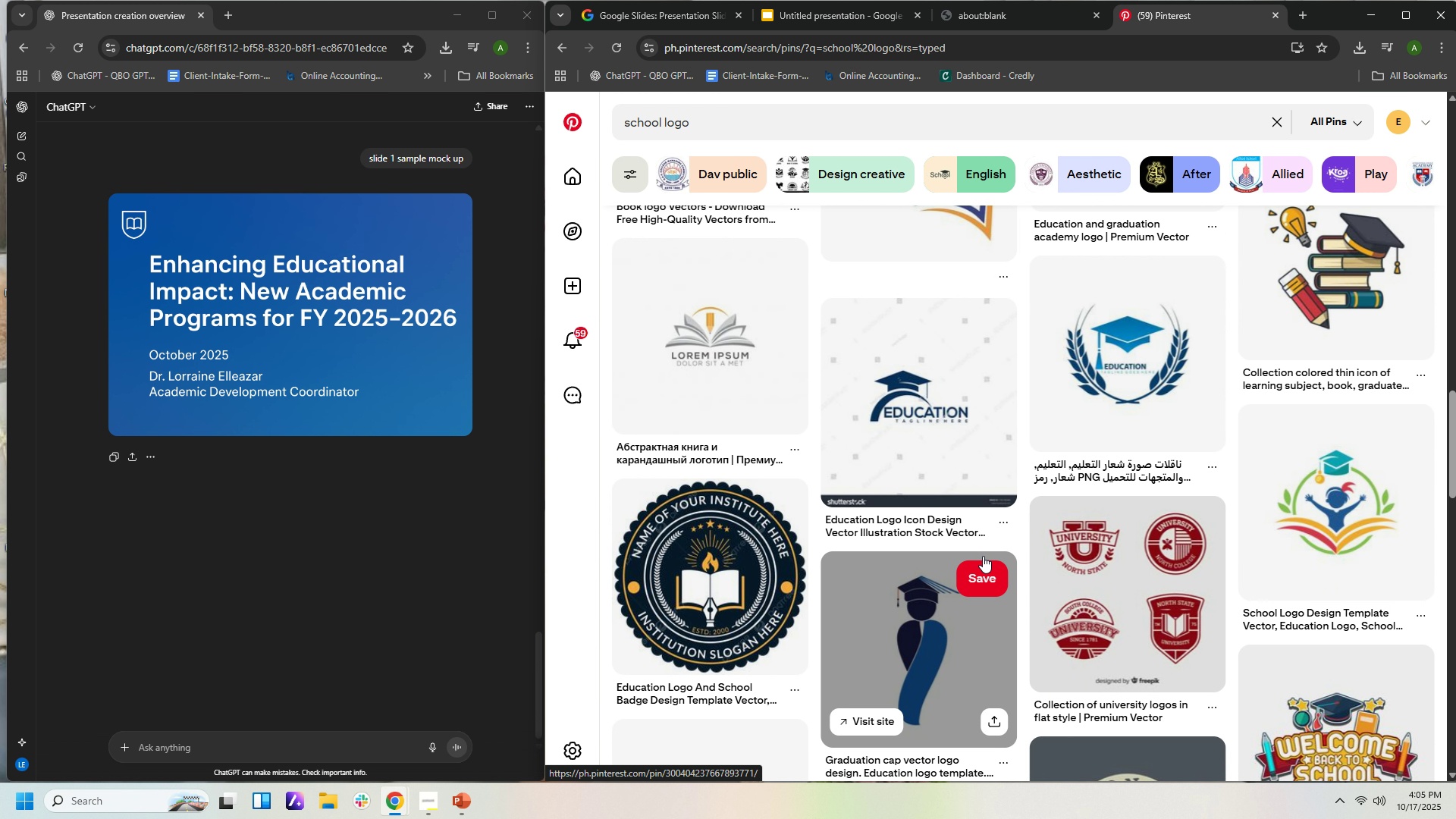 
scroll: coordinate [956, 548], scroll_direction: down, amount: 4.0
 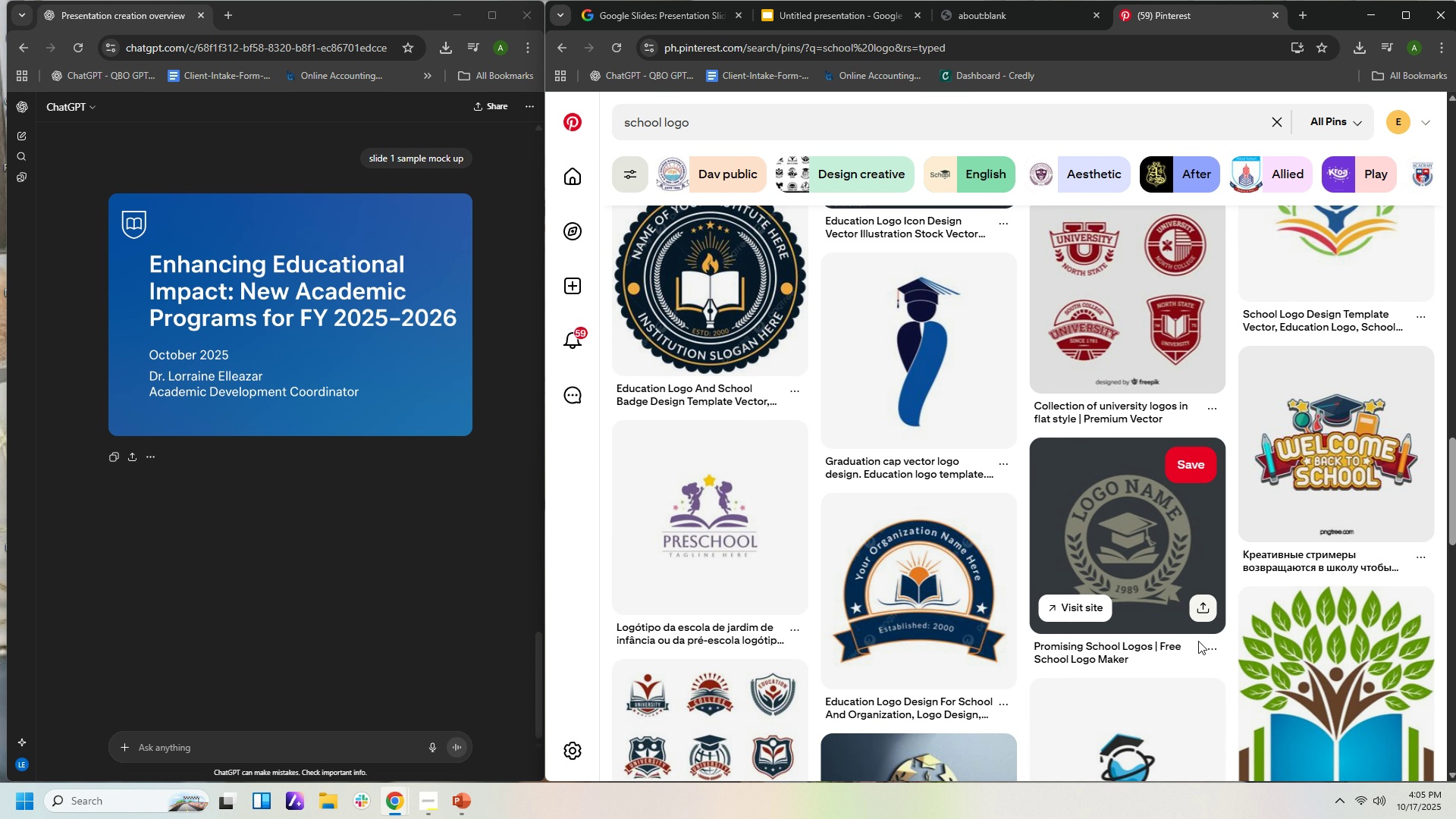 
left_click([927, 585])
 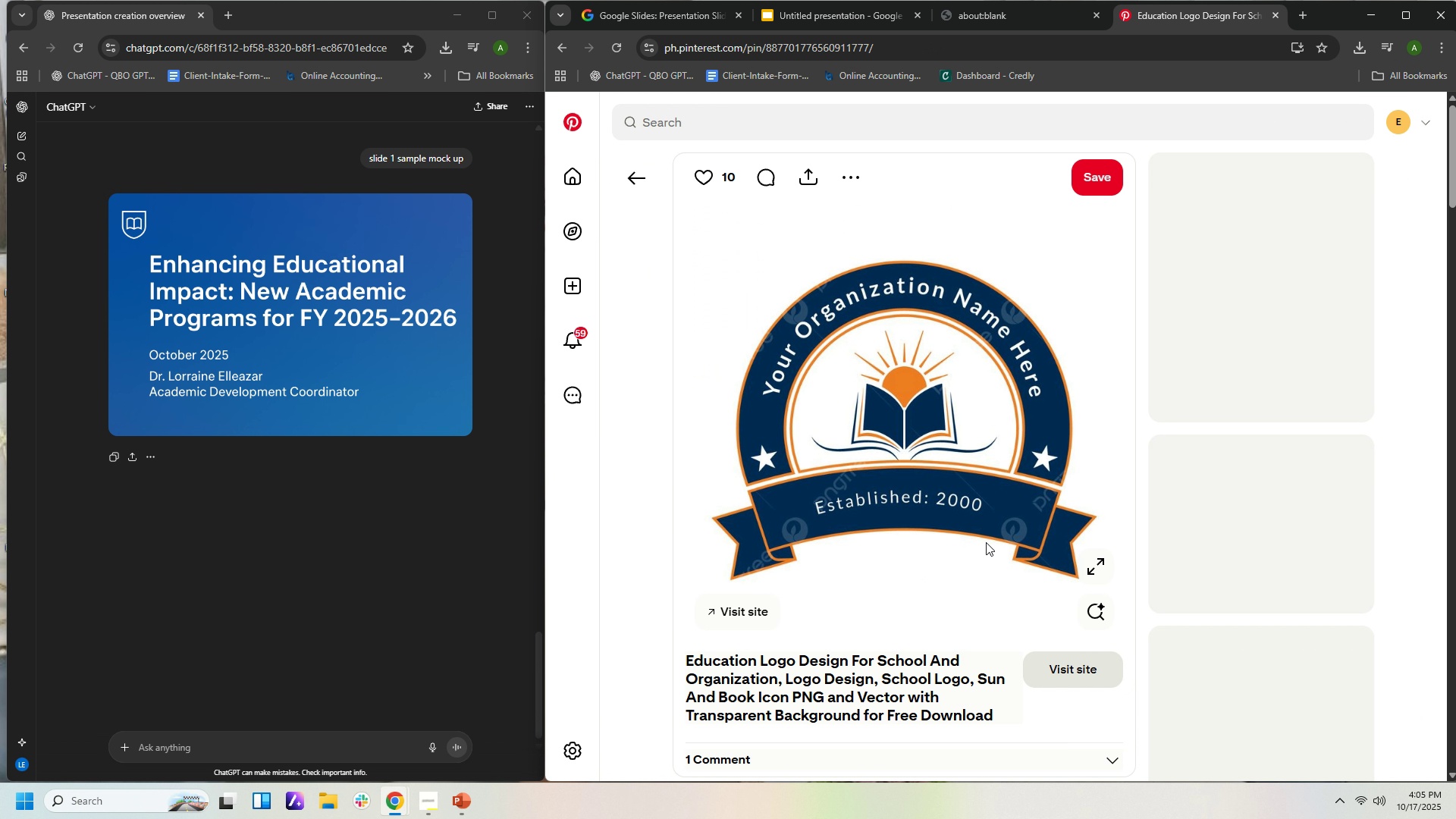 
mouse_move([1064, 479])
 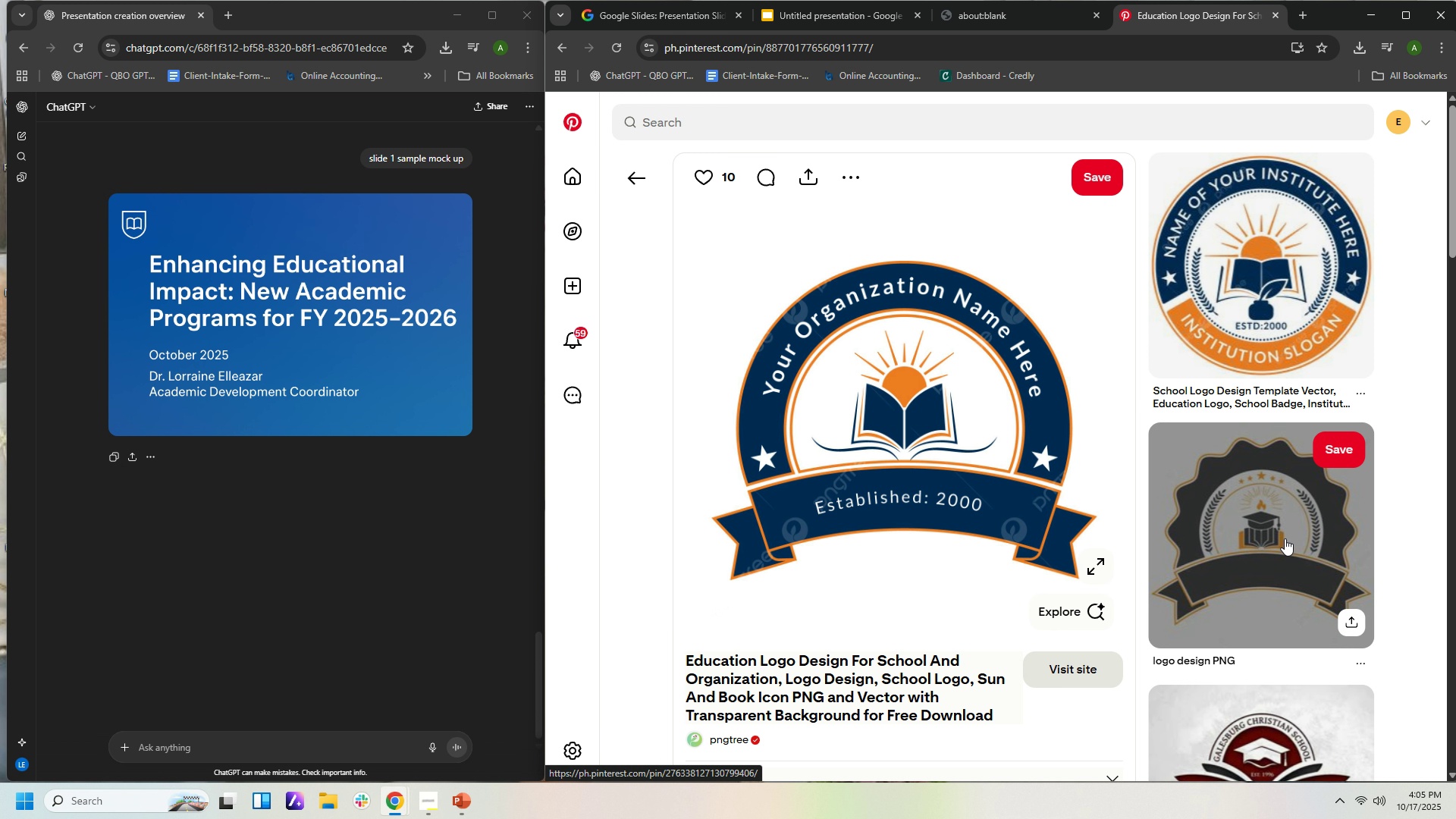 
scroll: coordinate [1287, 538], scroll_direction: down, amount: 2.0
 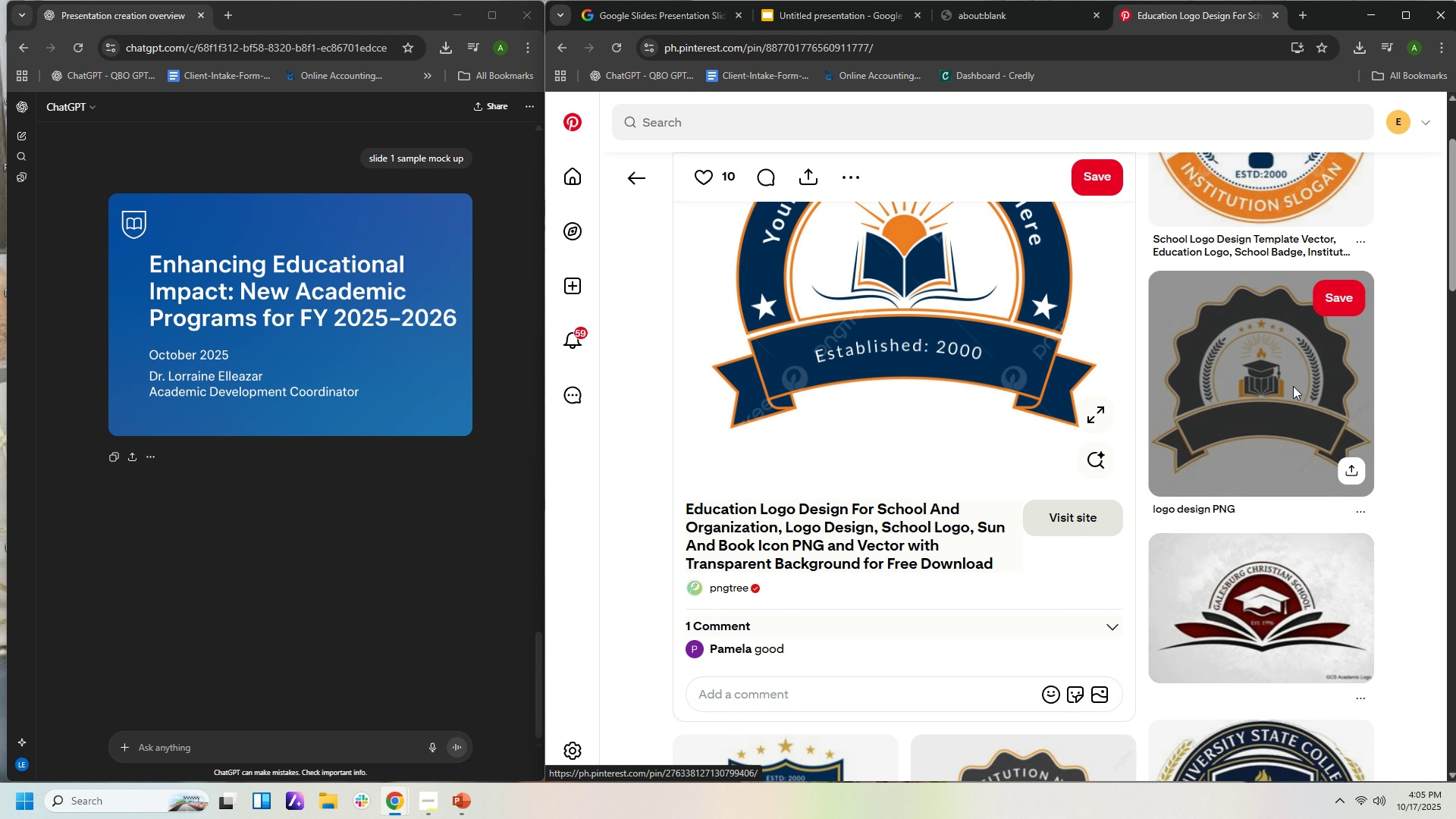 
left_click([1293, 386])
 